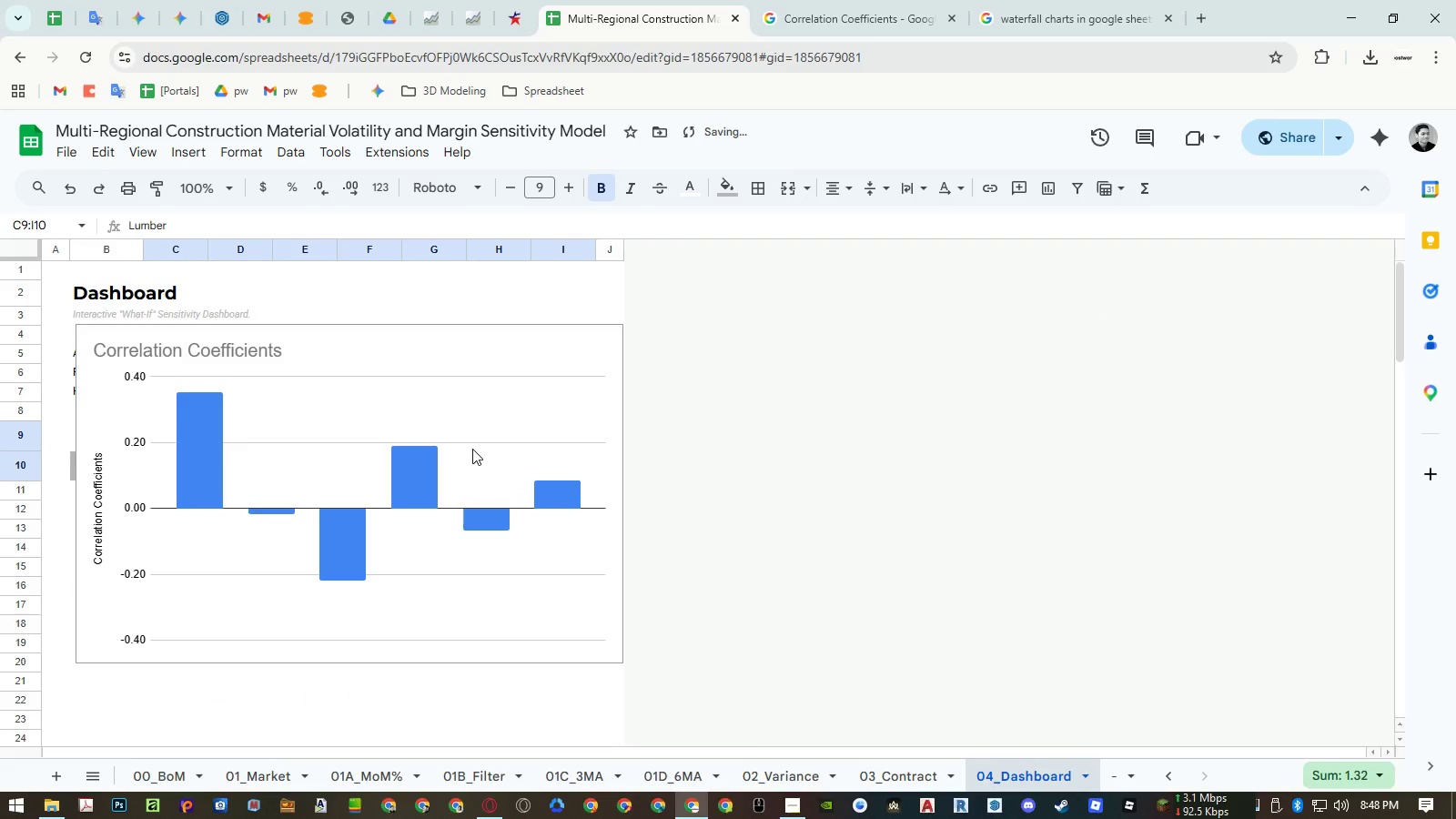 
double_click([472, 449])
 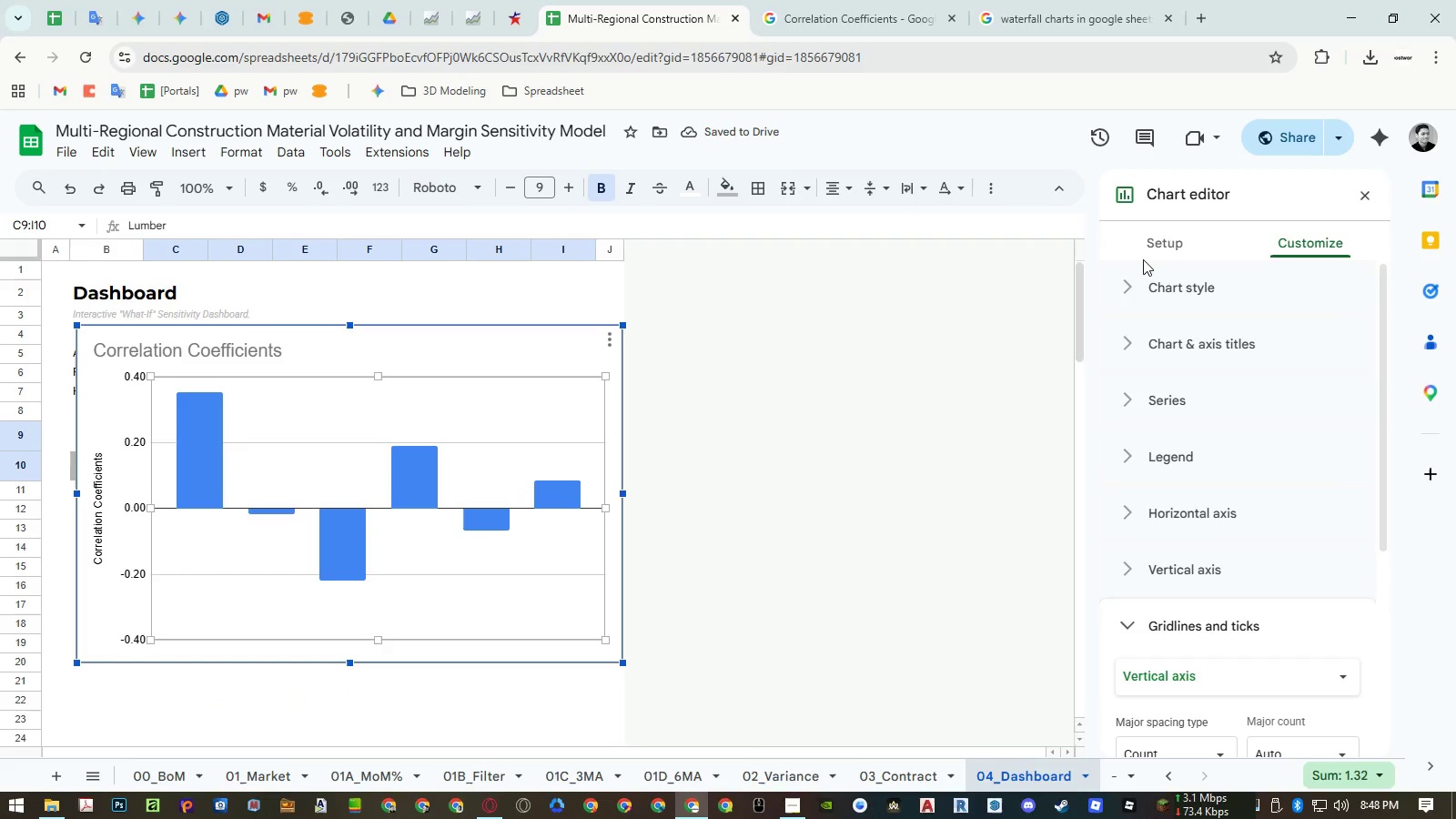 
double_click([1151, 244])
 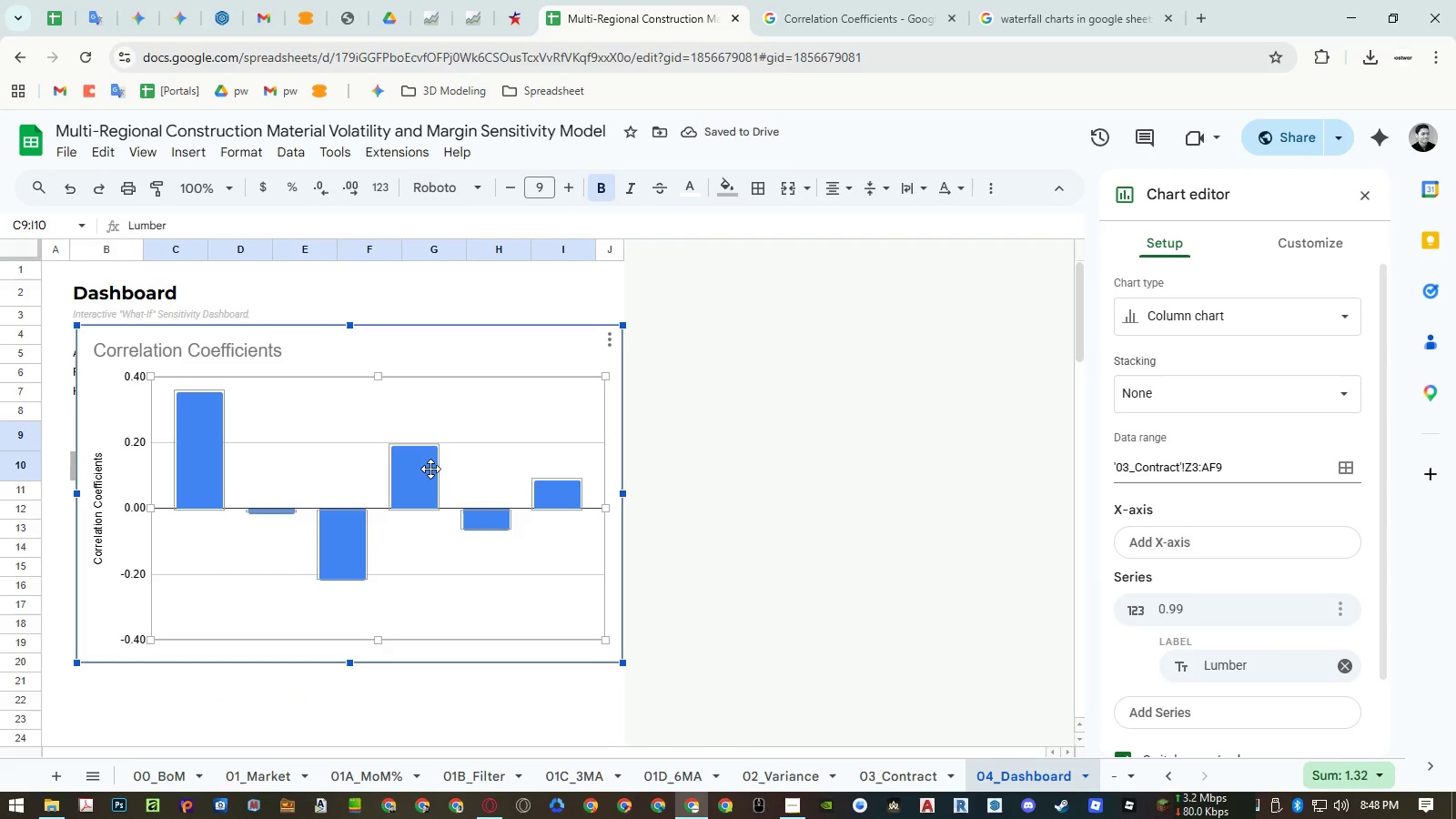 
left_click([430, 469])
 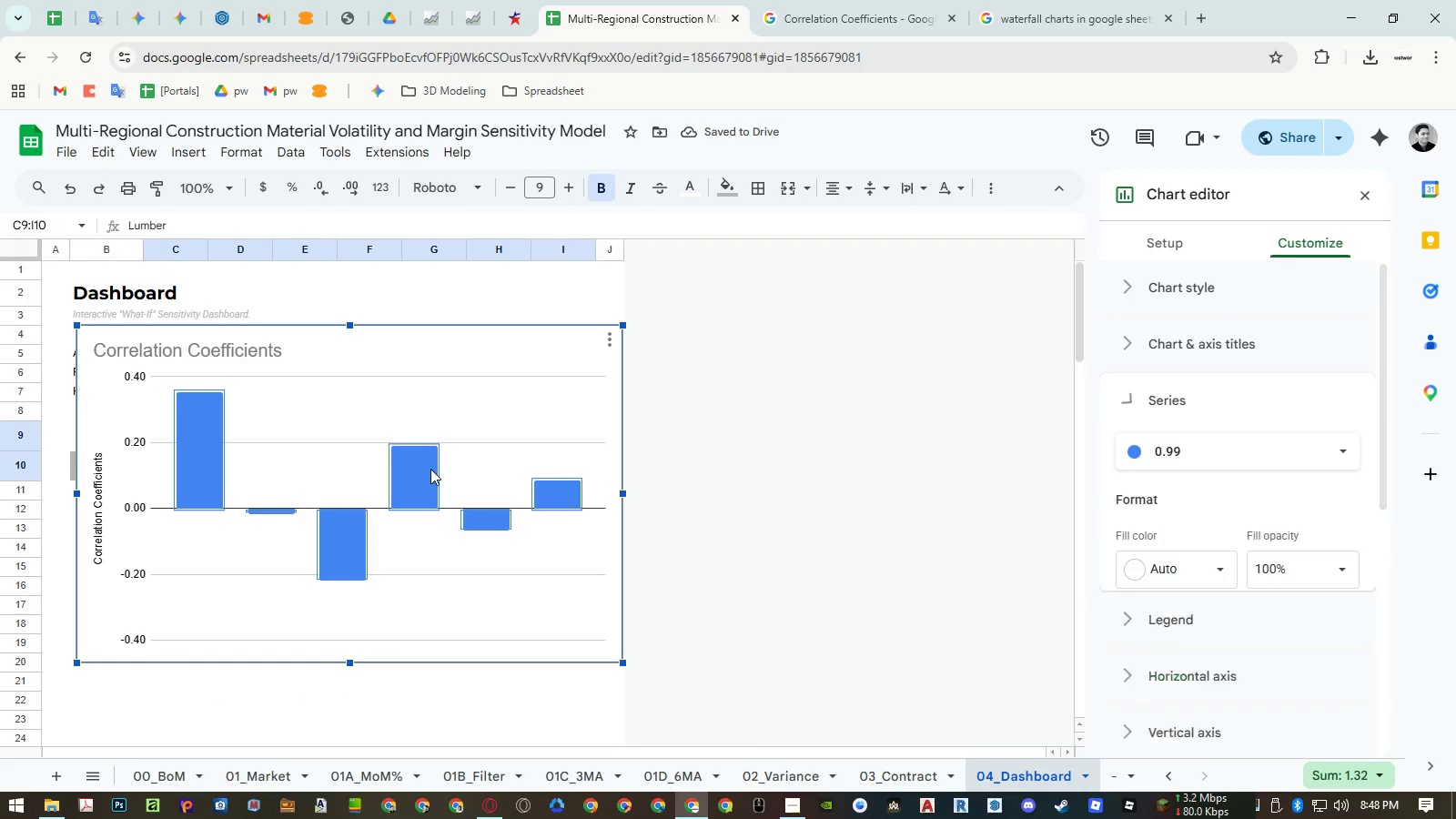 
key(Control+Z)
 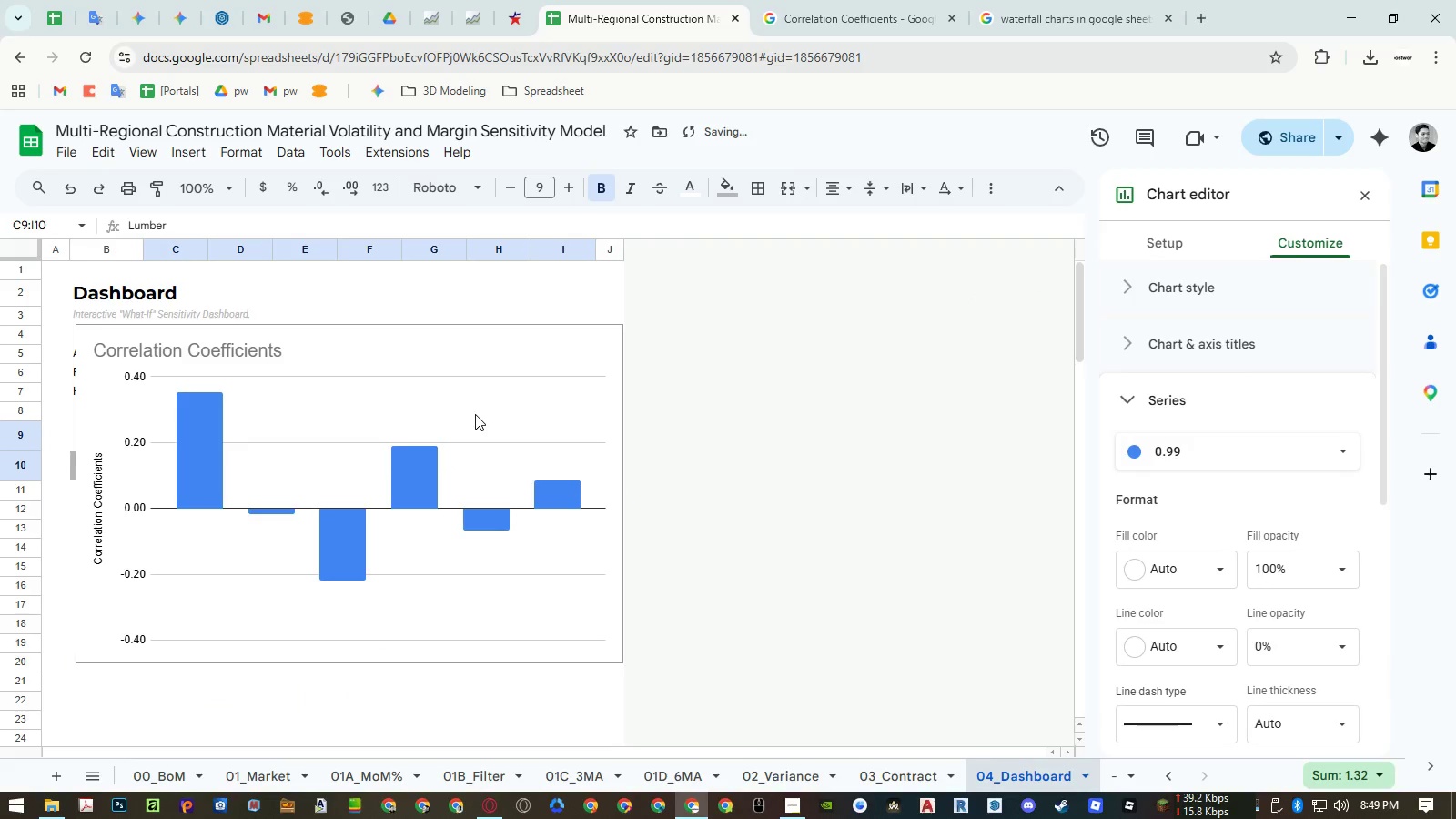 
left_click([475, 414])
 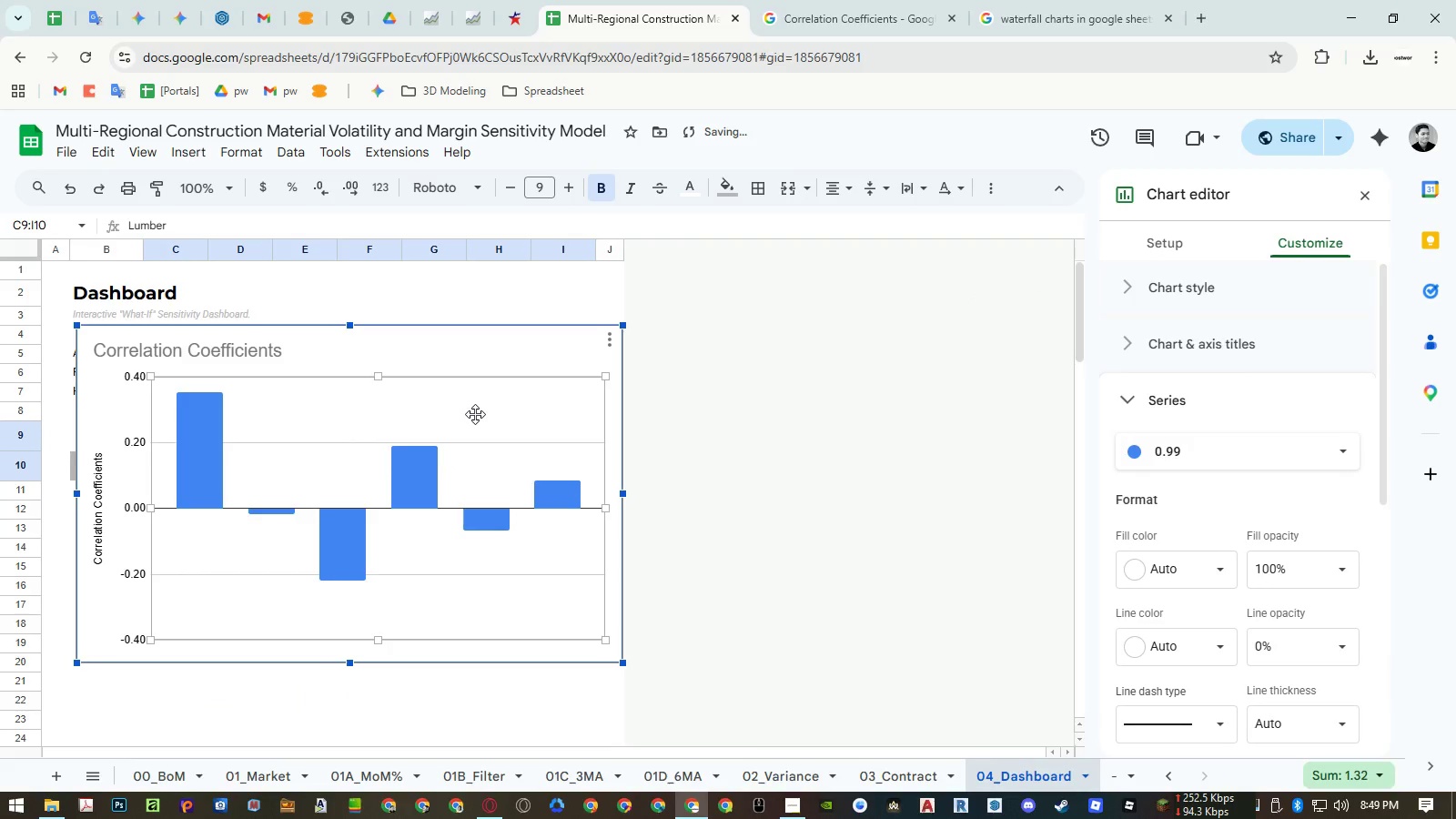 
key(Control+Z)
 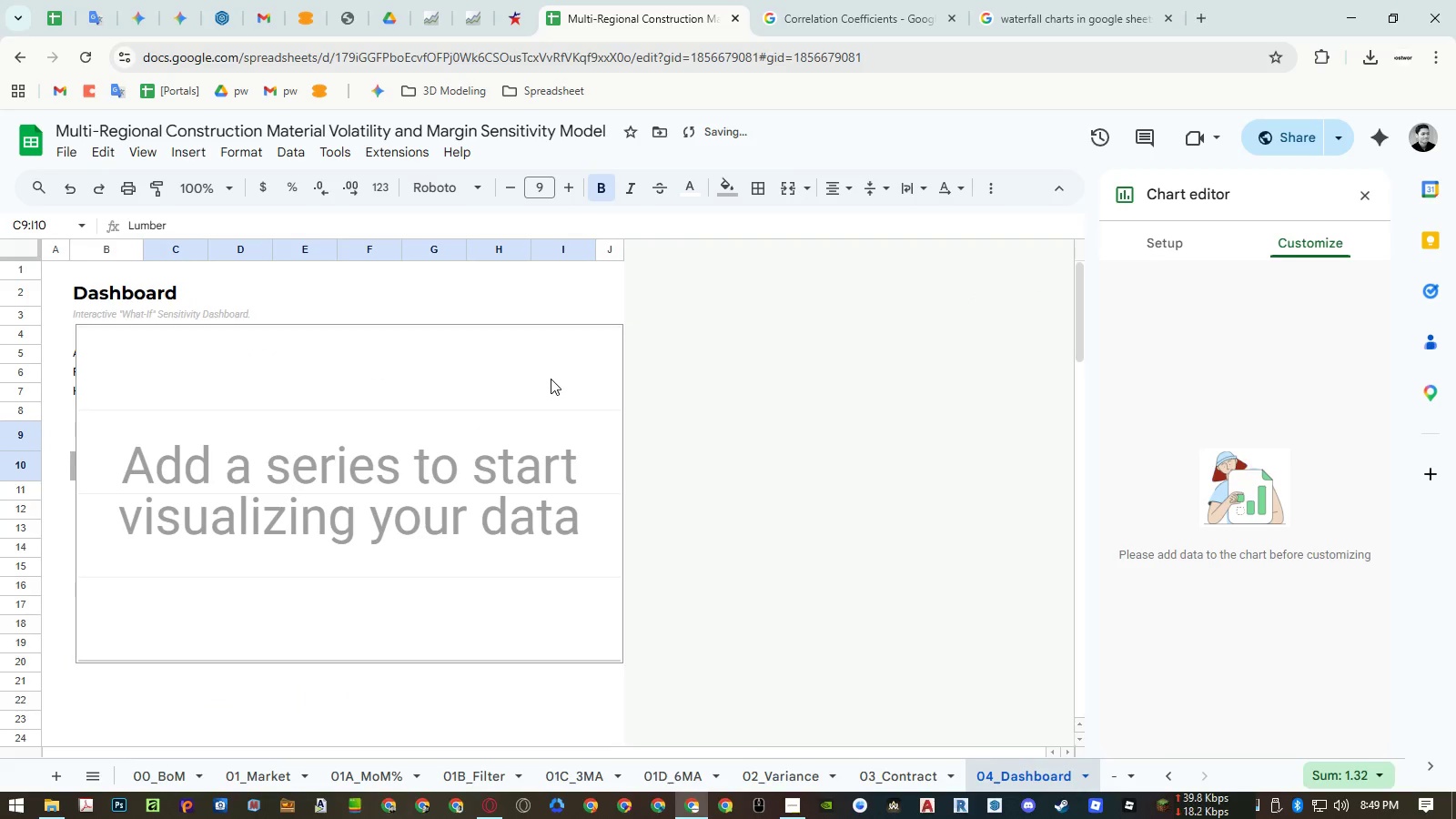 
key(Control+Y)
 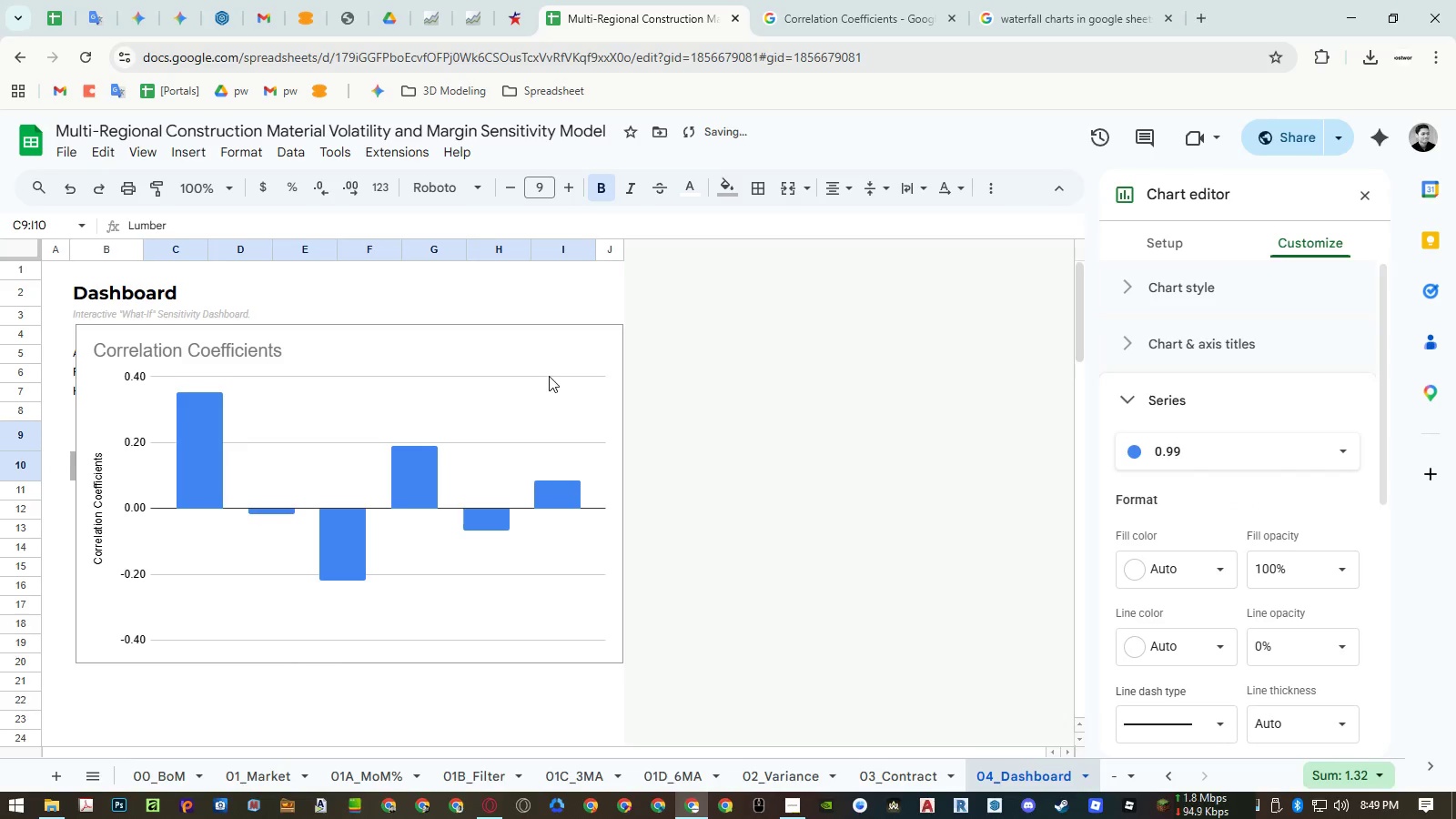 
double_click([549, 376])
 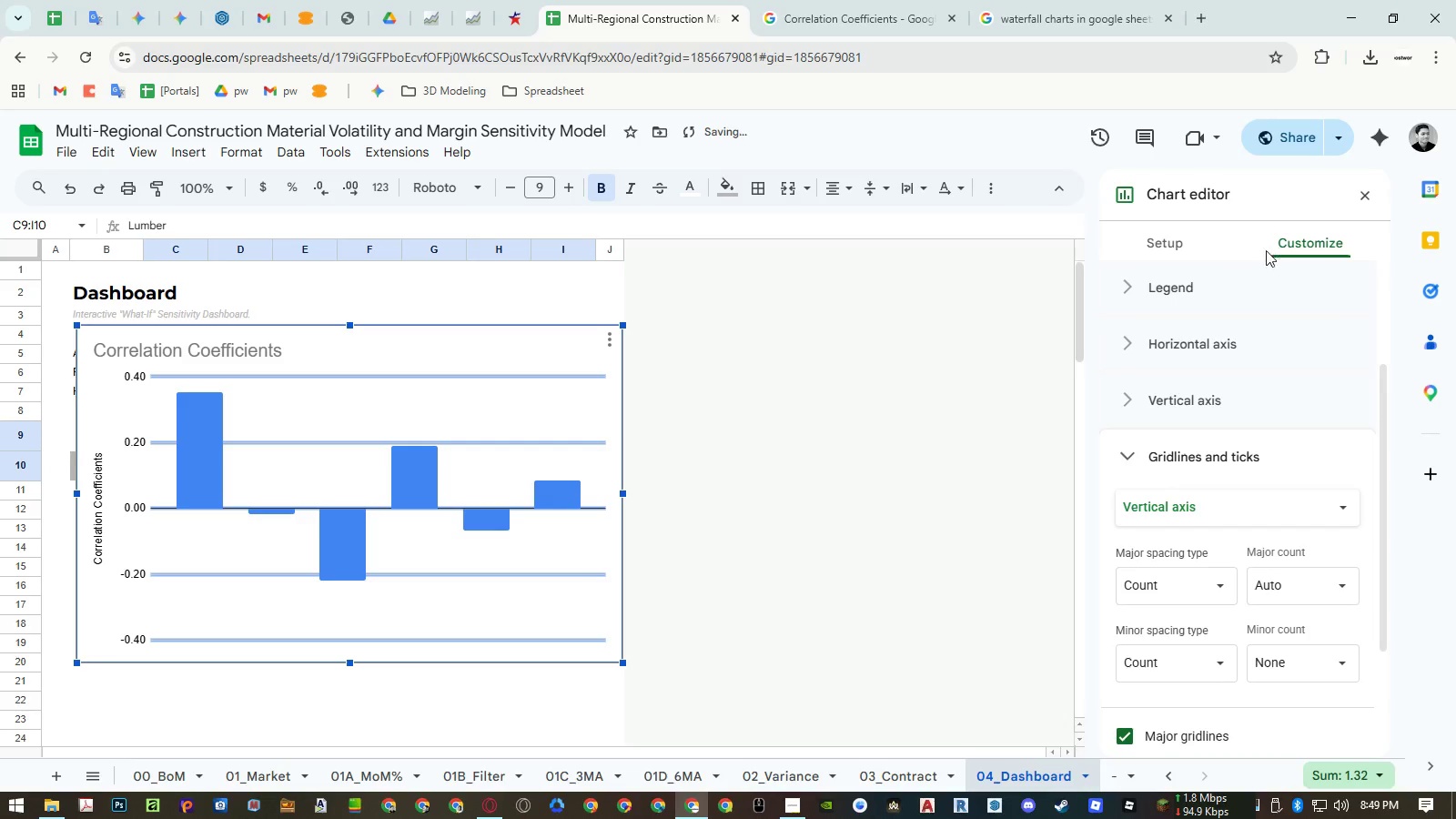 
left_click([1175, 240])
 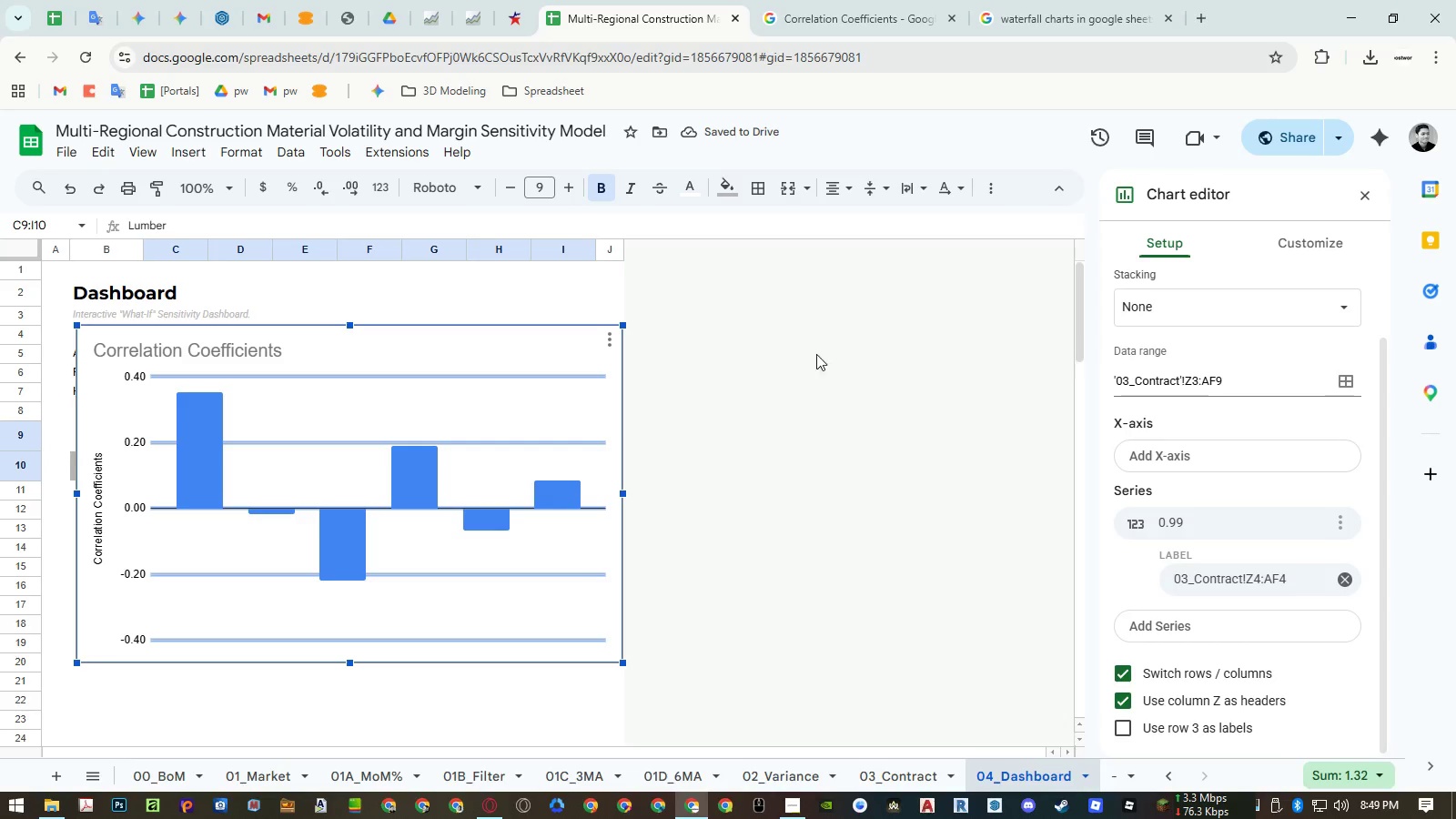 
left_click([536, 339])
 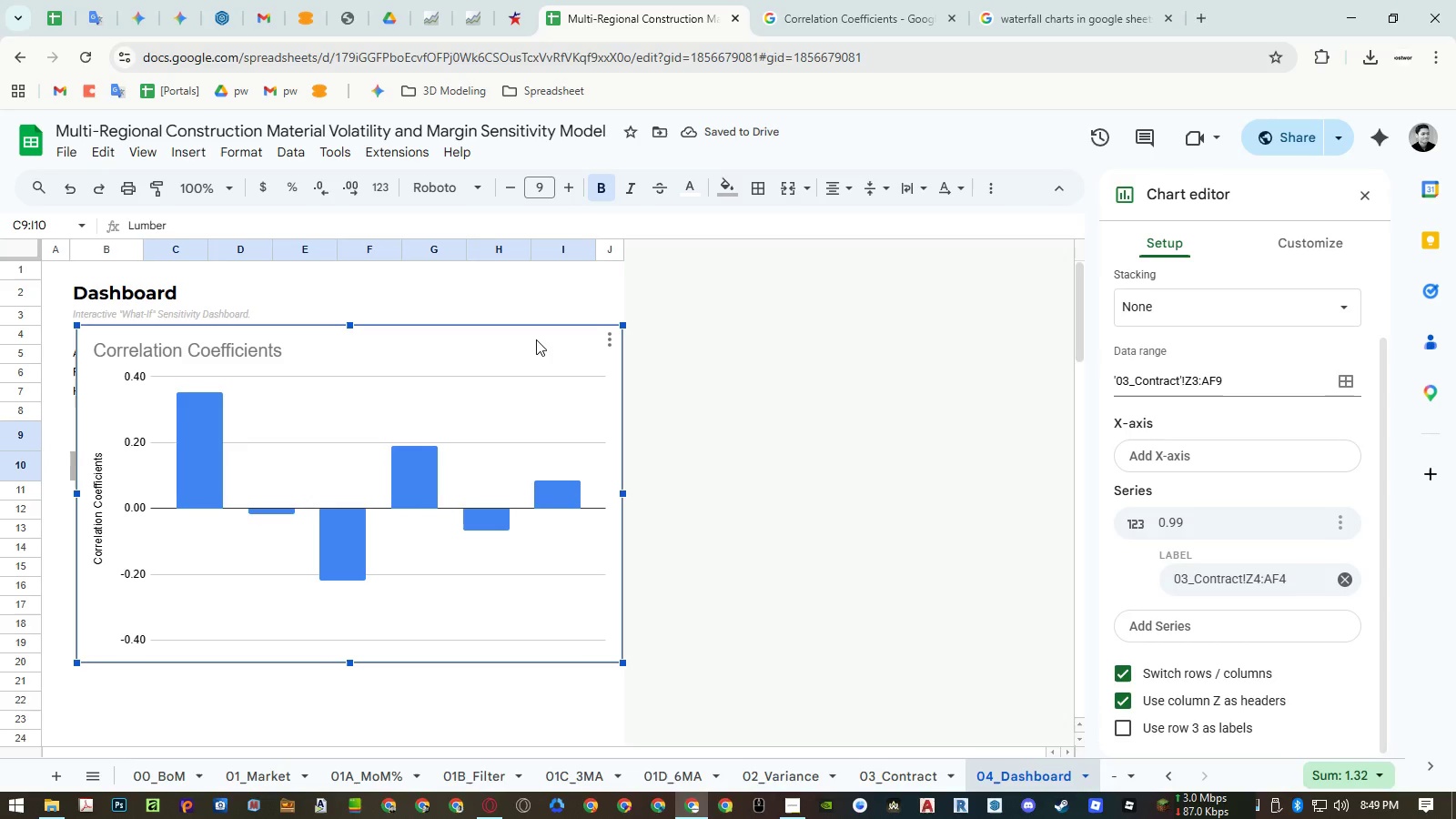 
key(Control+Z)
 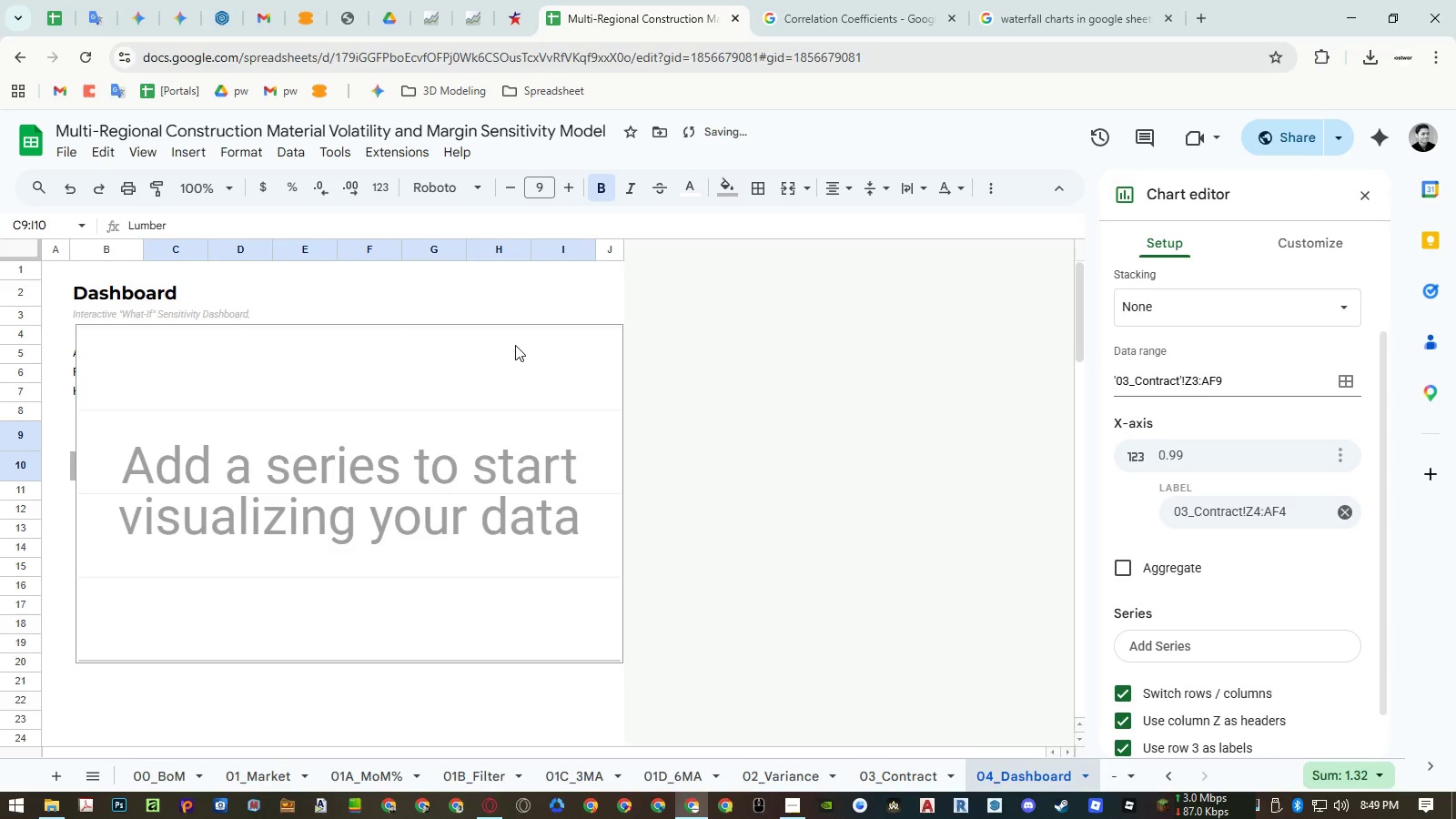 
key(Control+Z)
 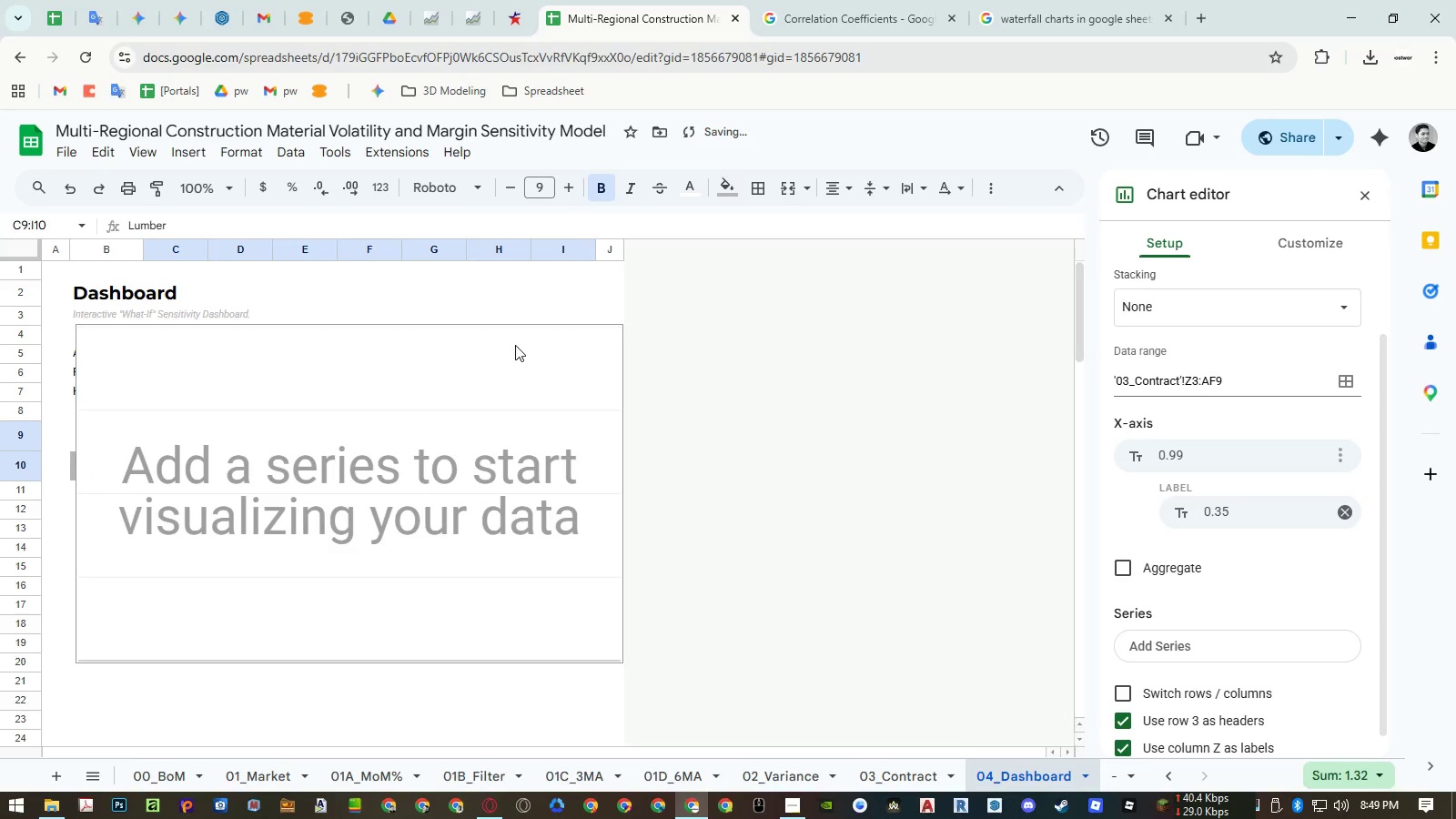 
hold_key(key=Z, duration=0.52)
 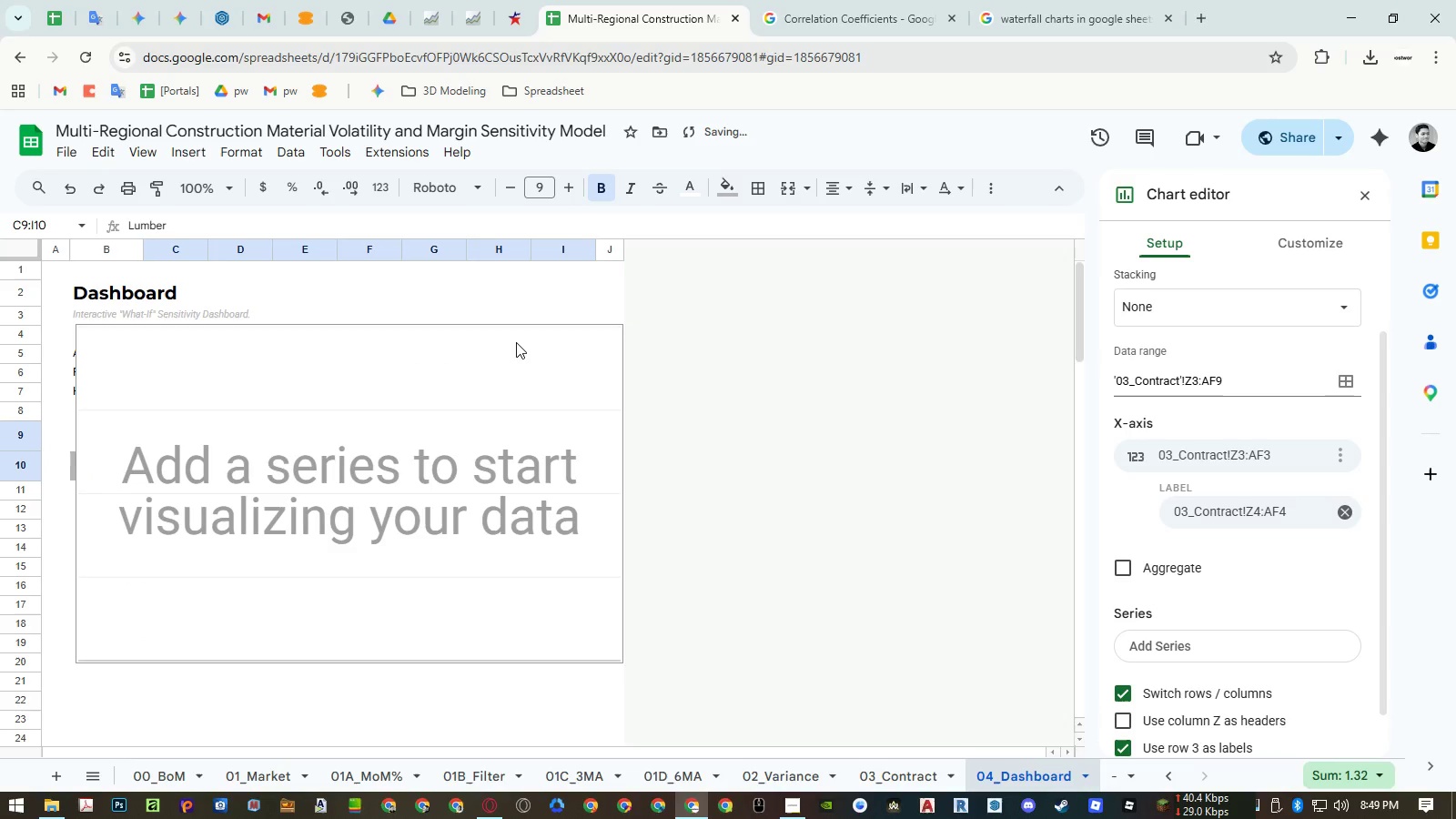 
key(Control+Z)
 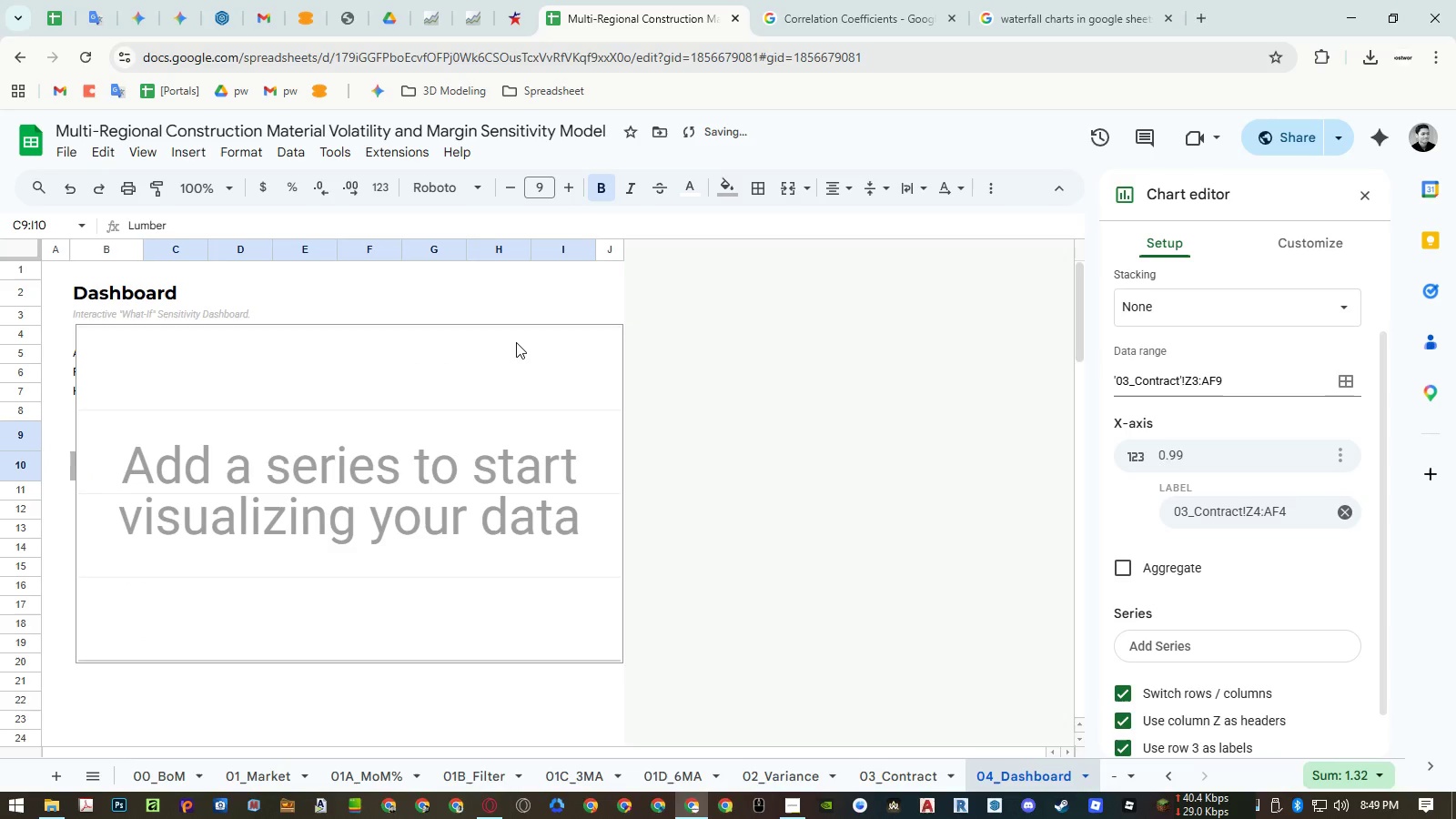 
key(Control+Z)
 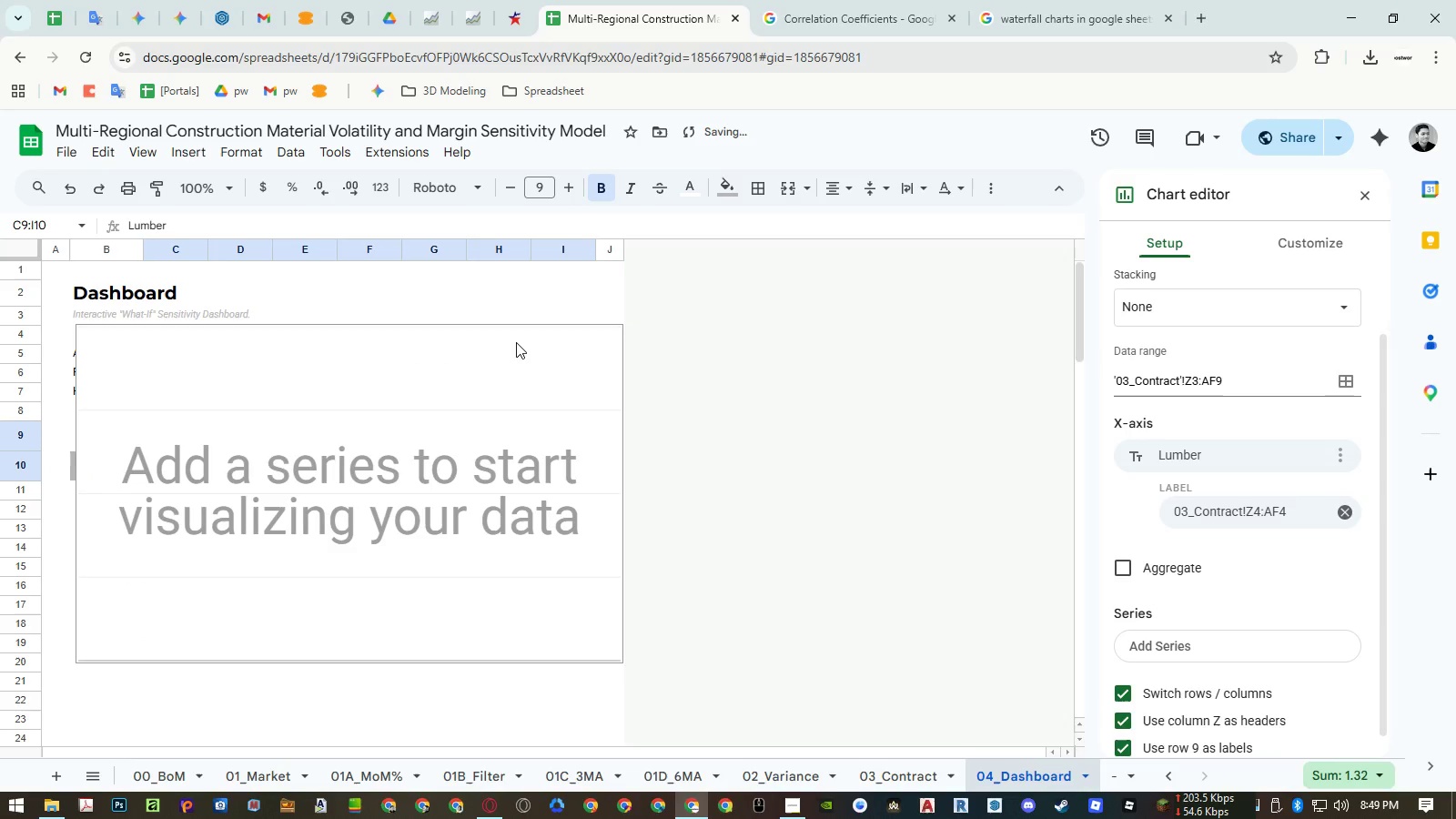 
key(Control+Z)
 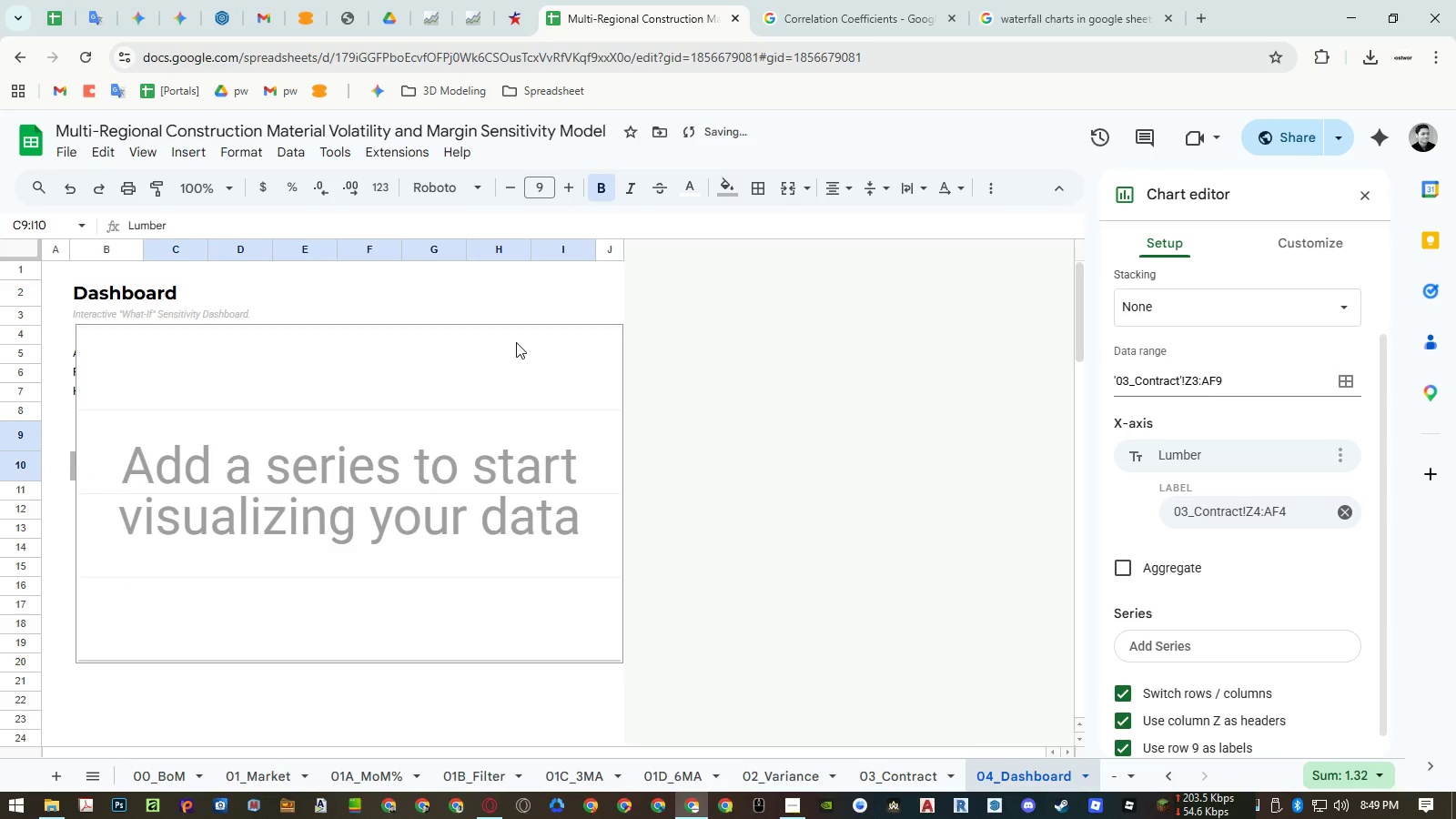 
key(Control+Z)
 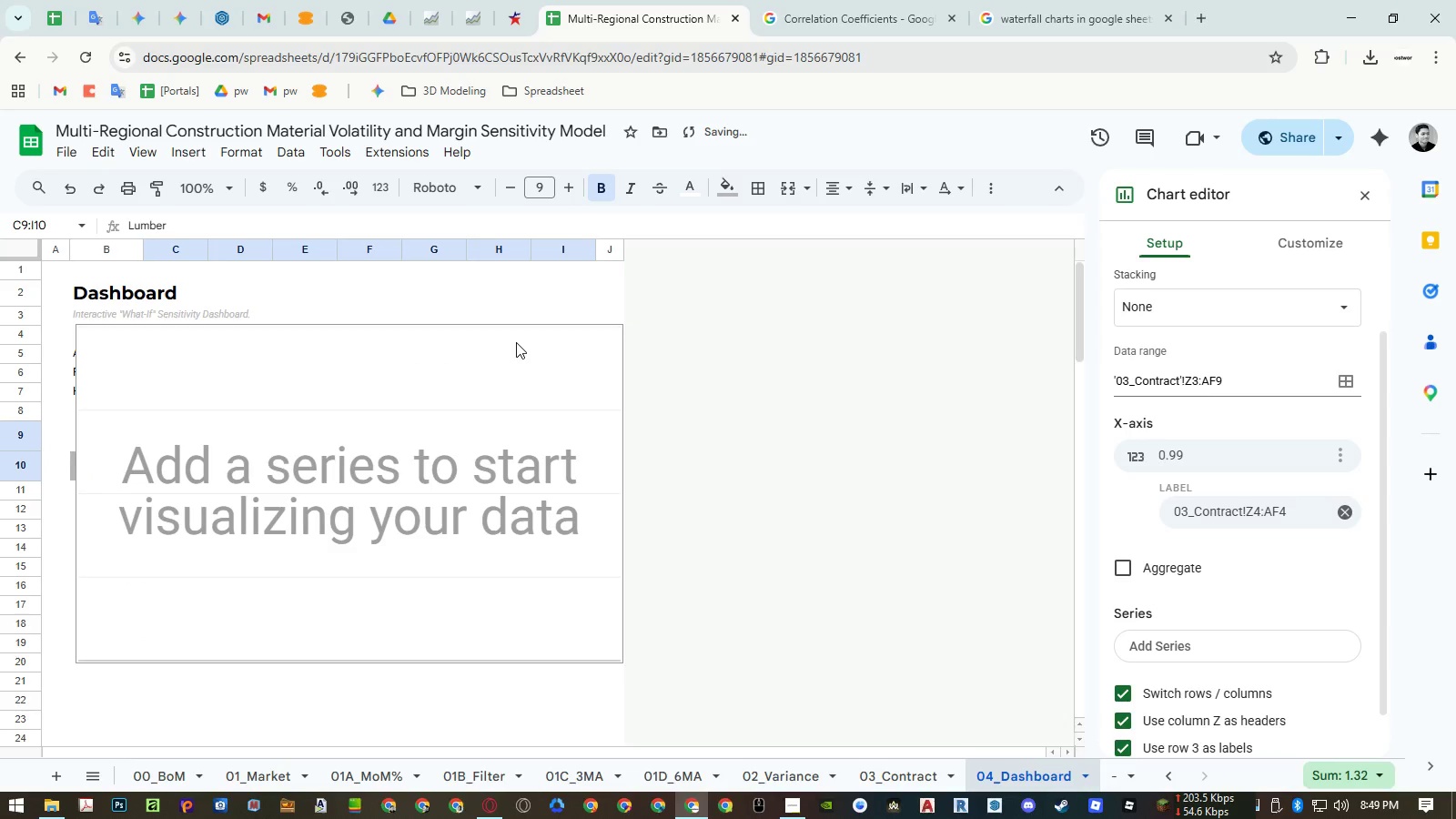 
key(Control+Z)
 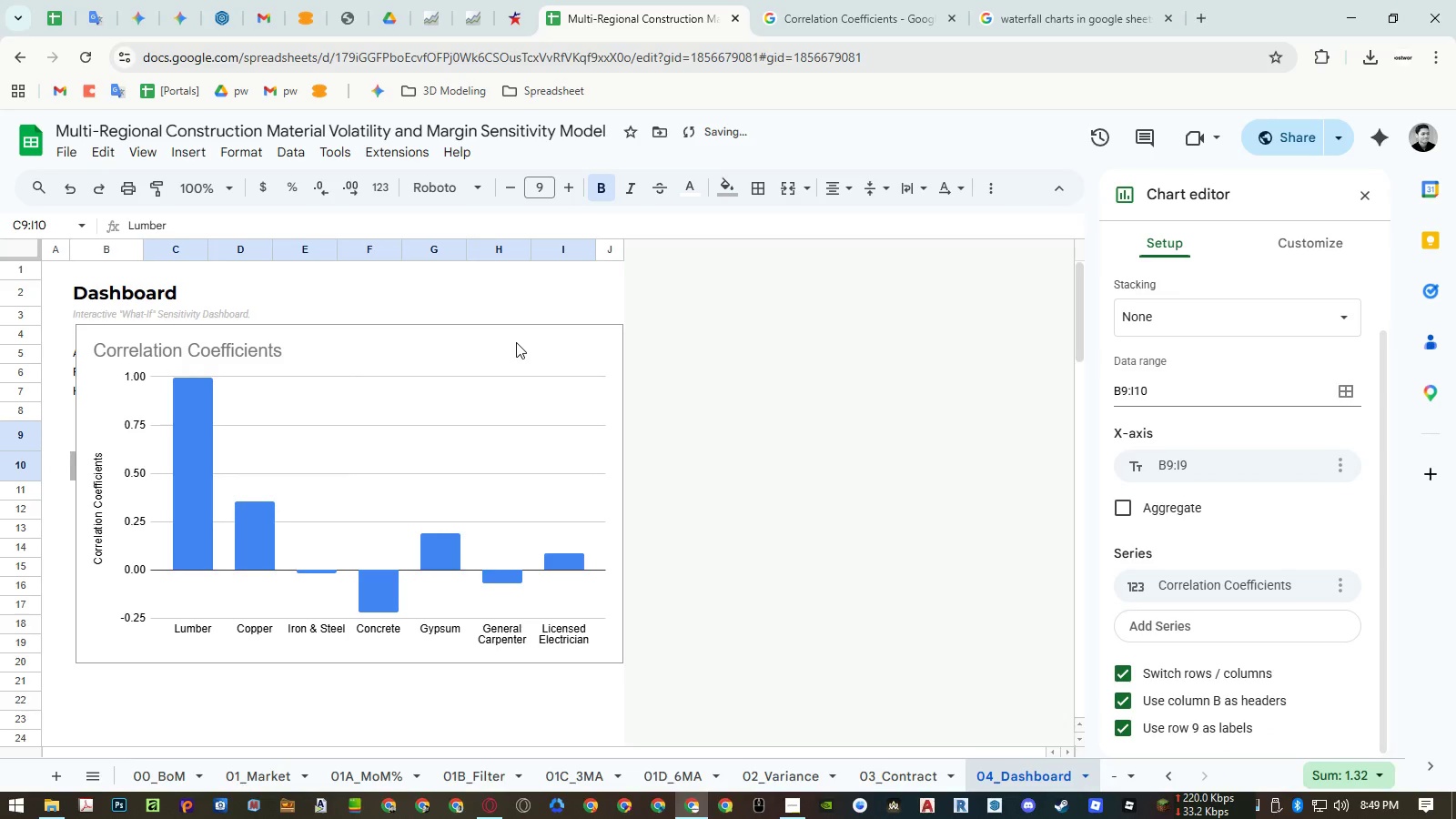 
key(Control+Y)
 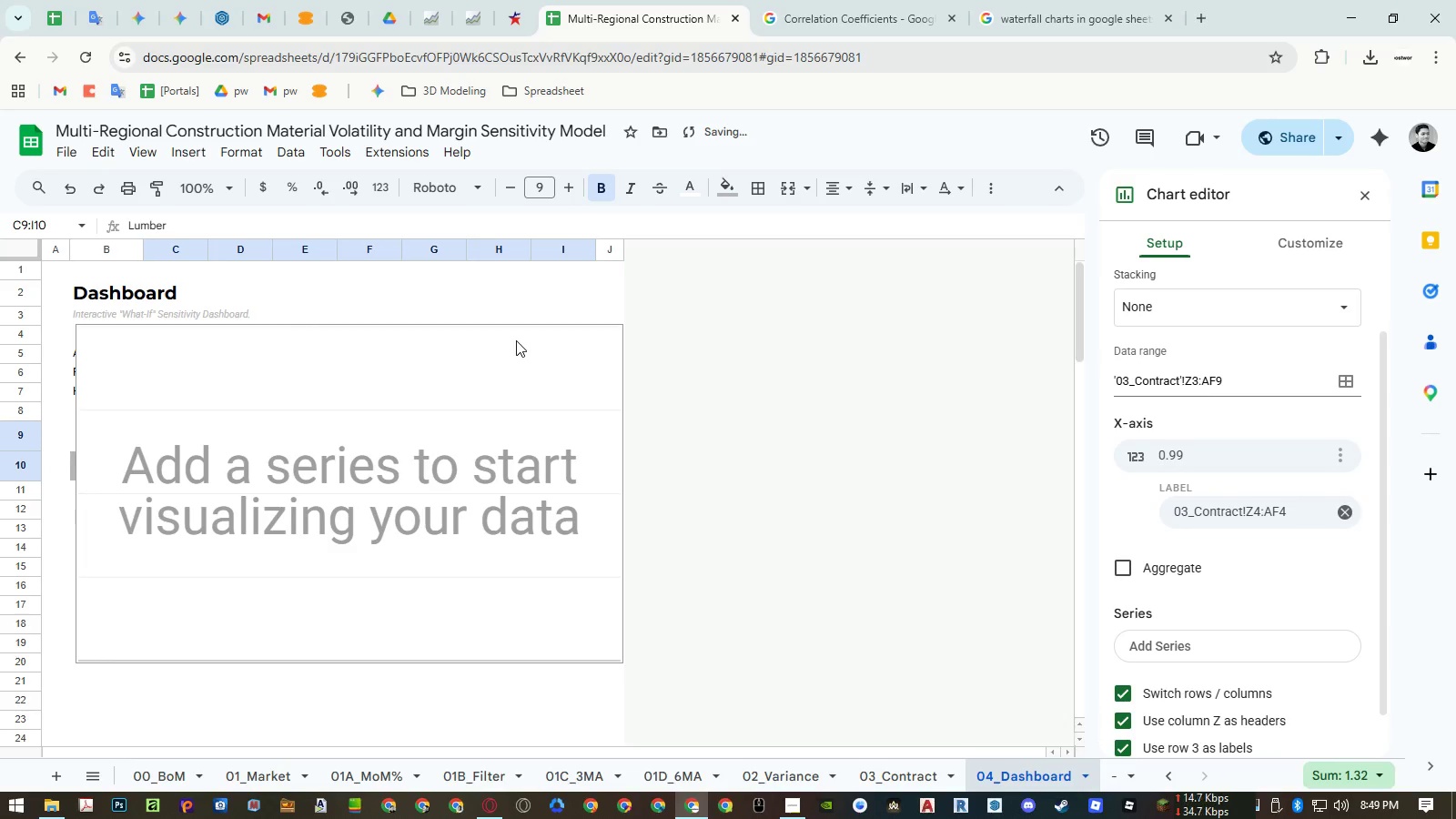 
key(Control+Z)
 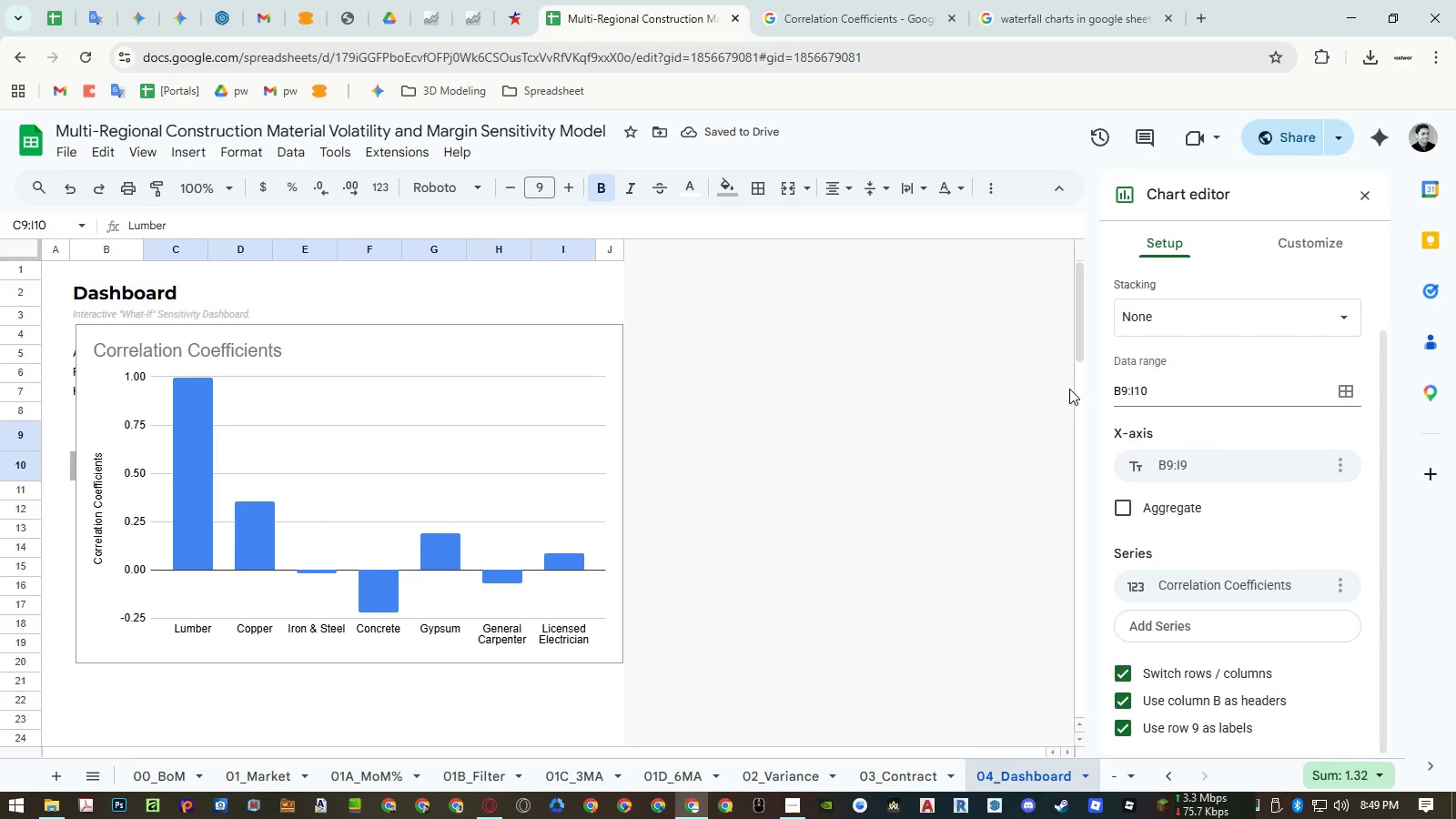 
wait(5.1)
 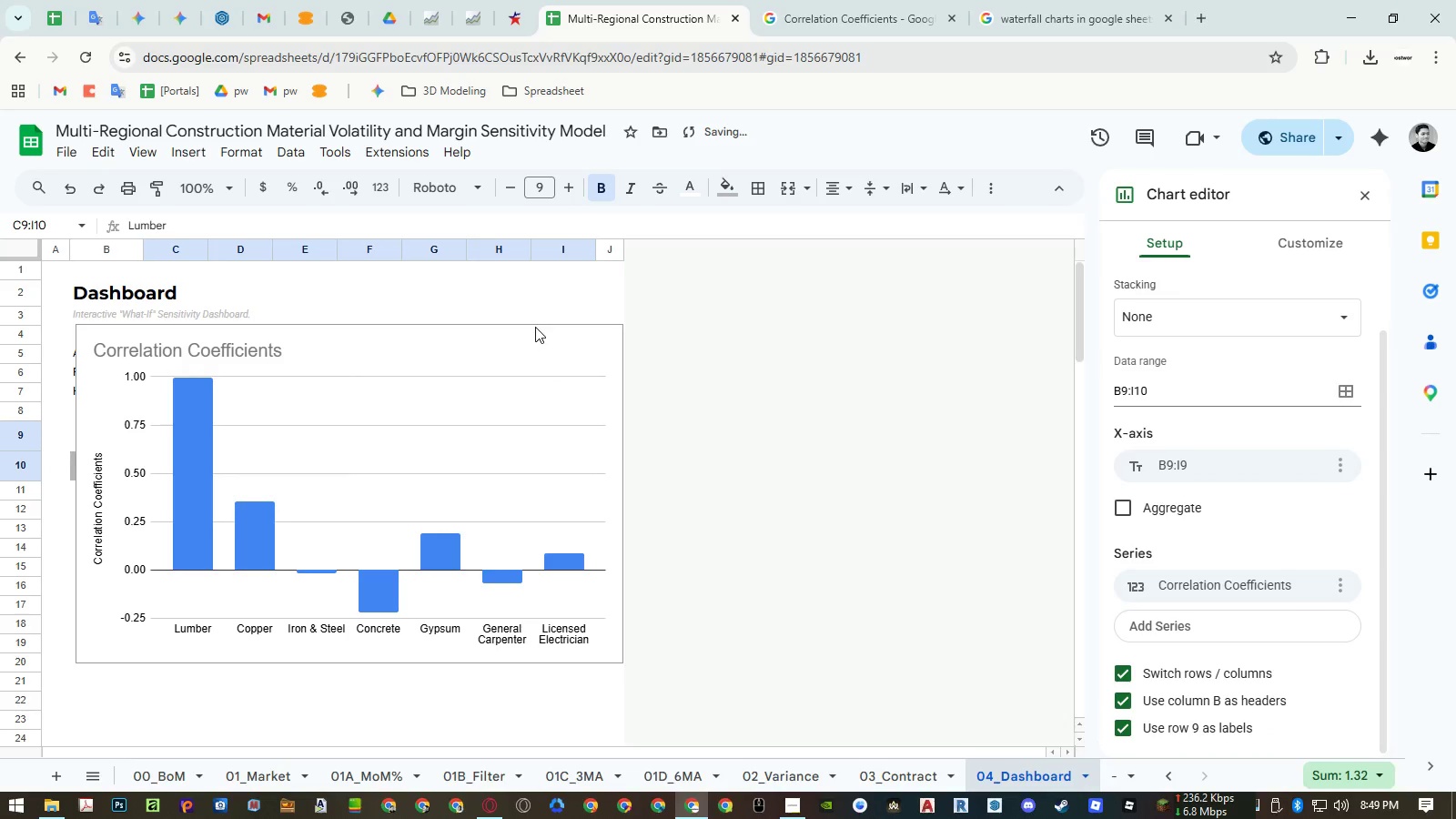 
mouse_move([1133, 329])
 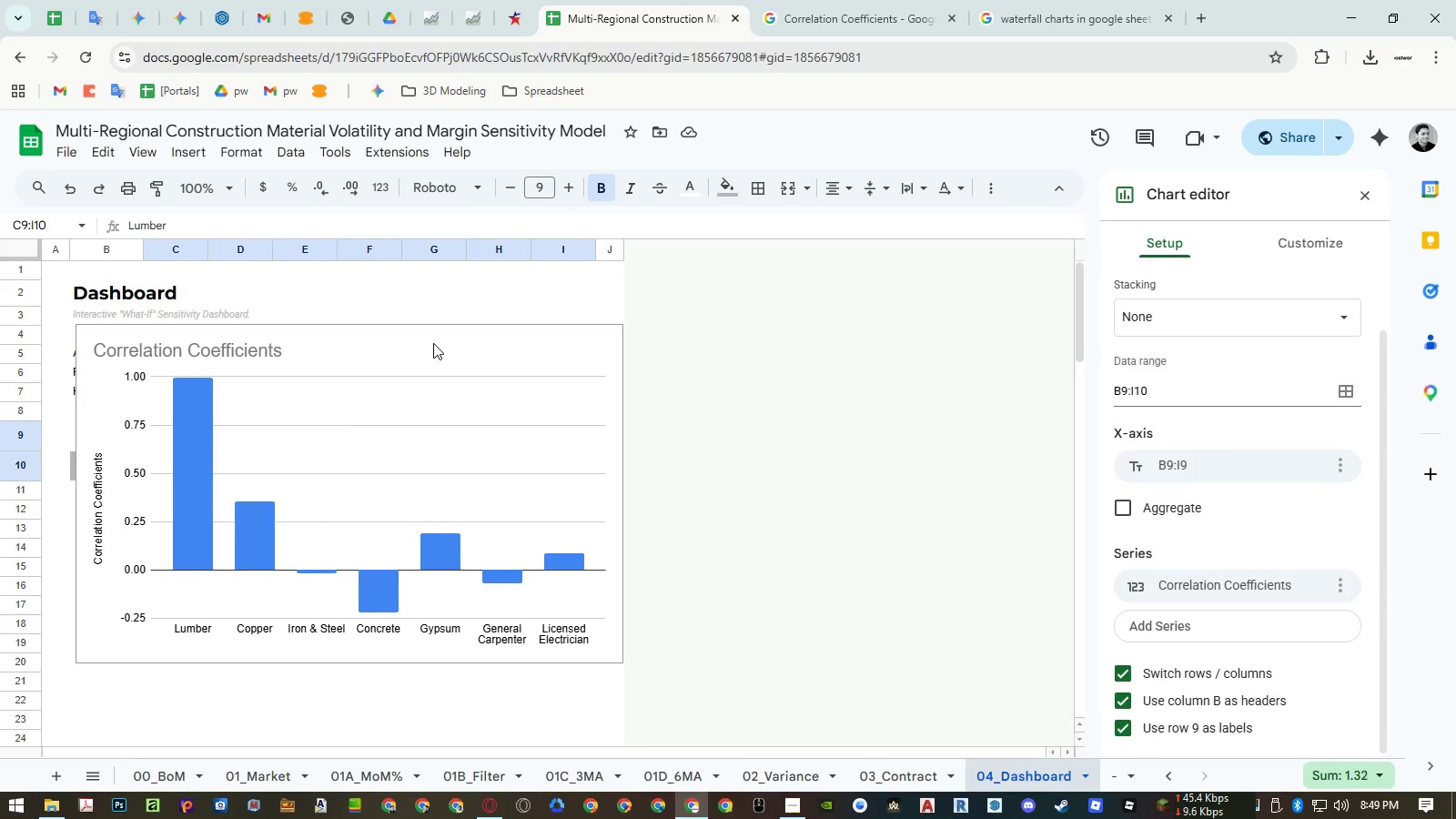 
left_click([433, 343])
 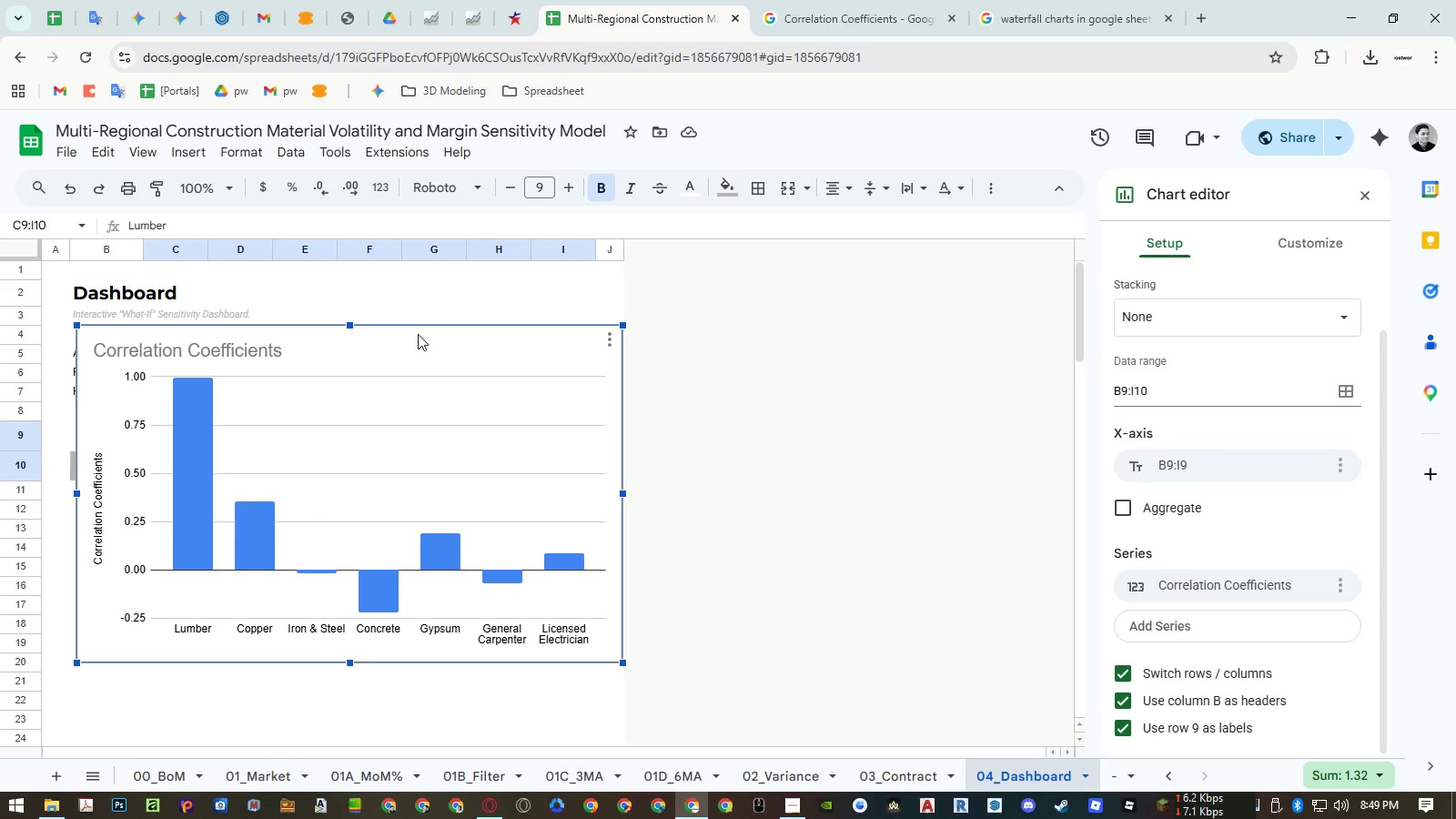 
left_click_drag(start_coordinate=[418, 334], to_coordinate=[382, 592])
 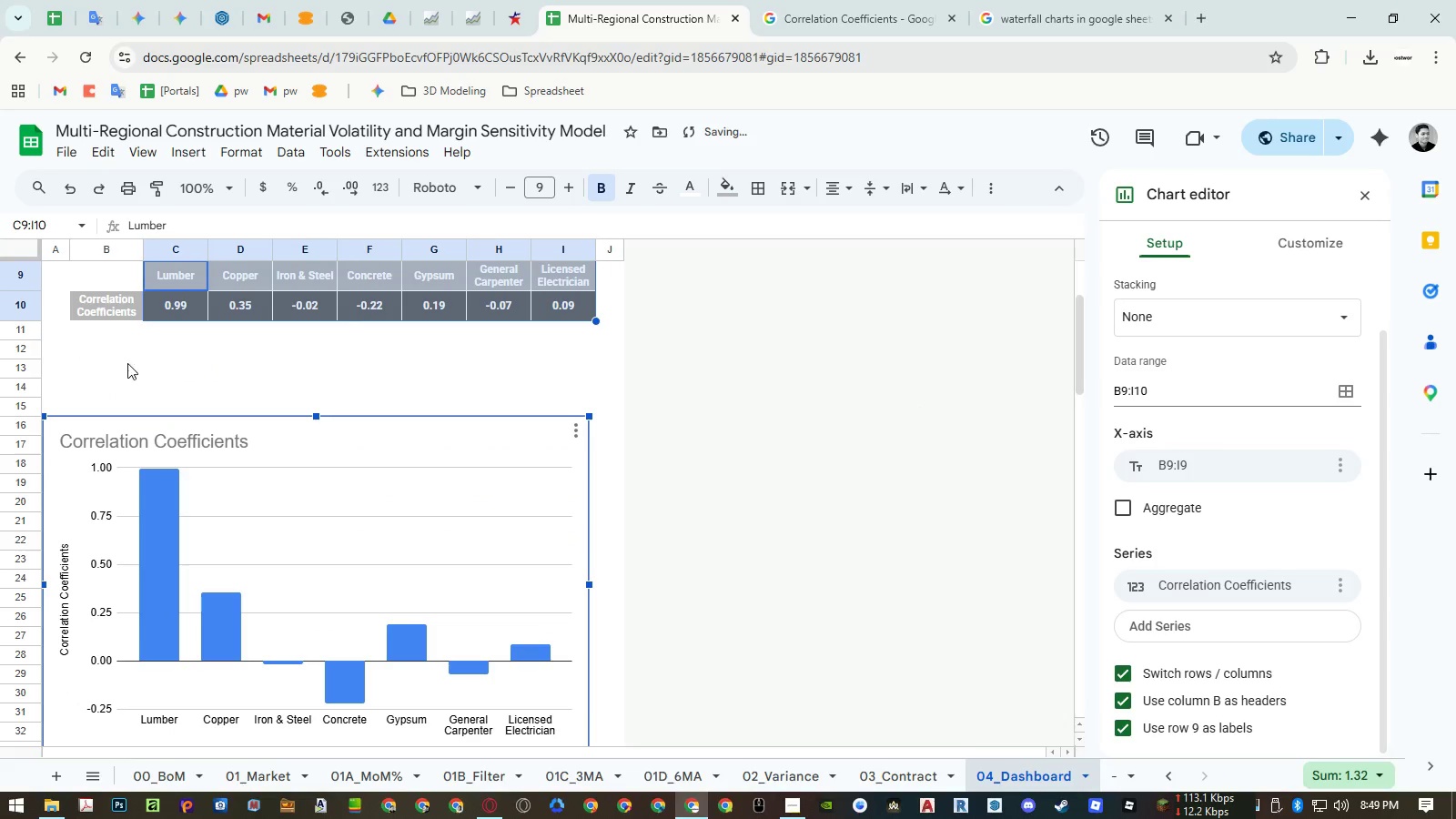 
scroll: coordinate [111, 361], scroll_direction: up, amount: 1.0
 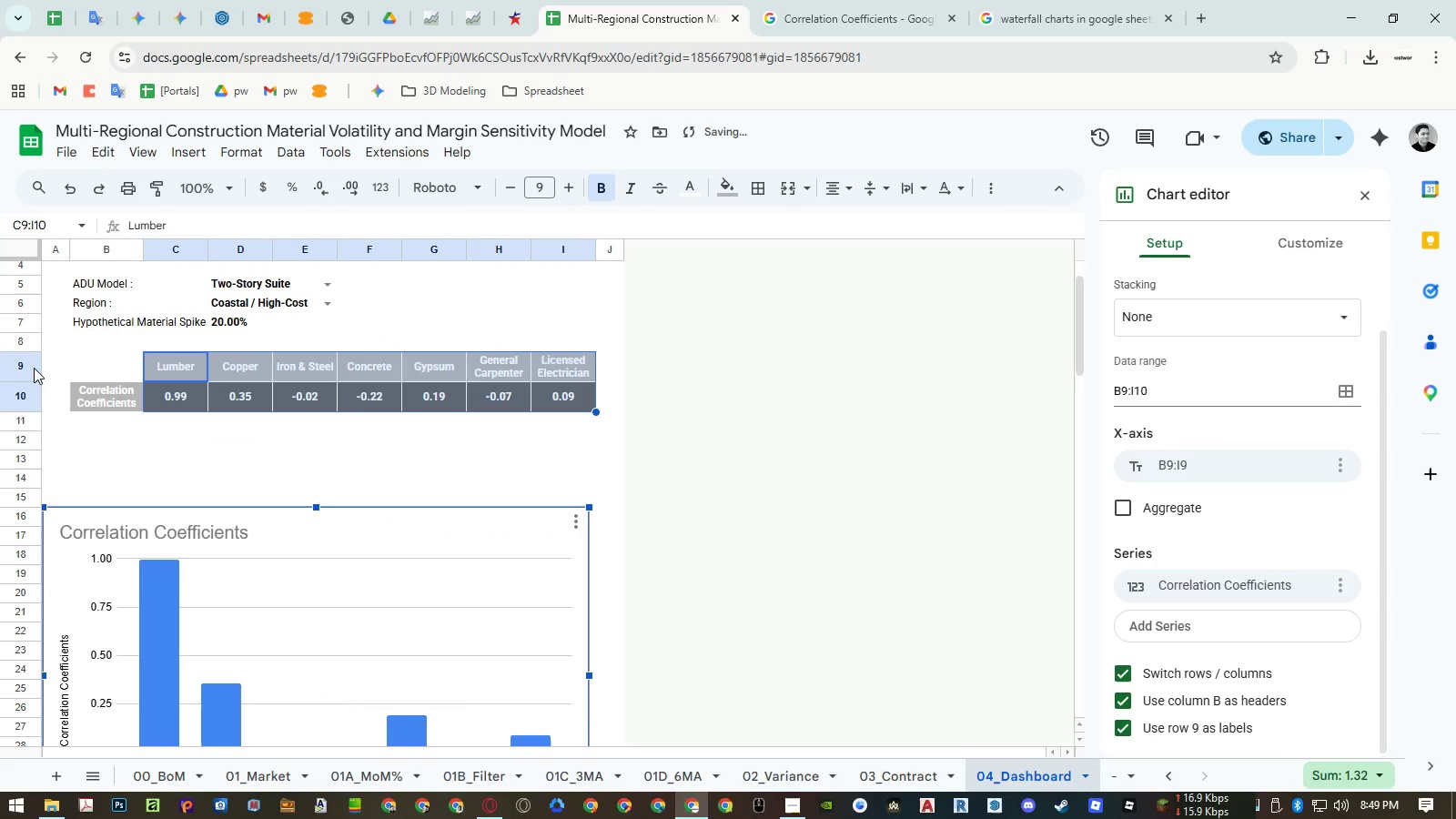 
left_click_drag(start_coordinate=[28, 367], to_coordinate=[25, 412])
 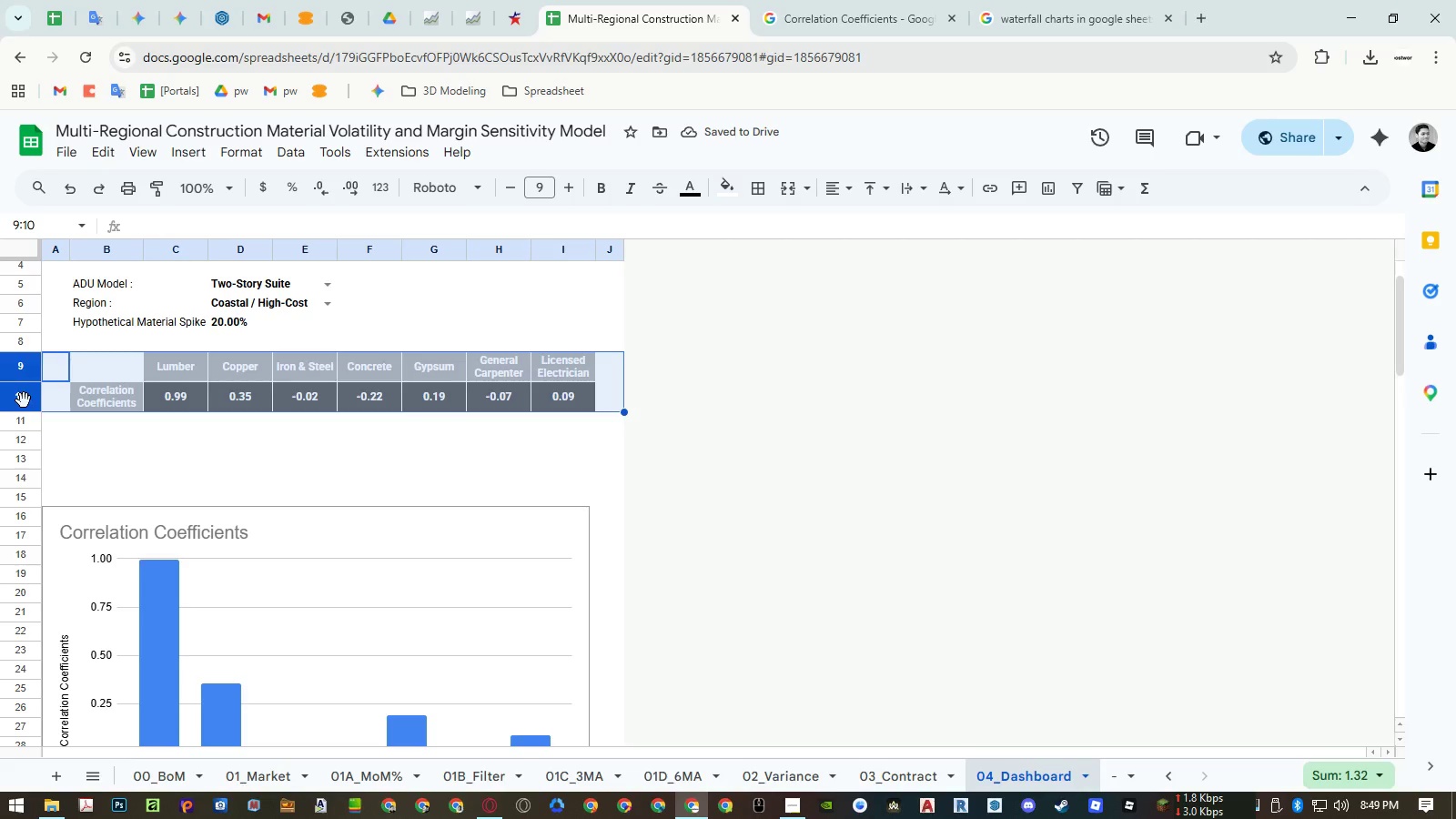 
left_click_drag(start_coordinate=[24, 400], to_coordinate=[18, 461])
 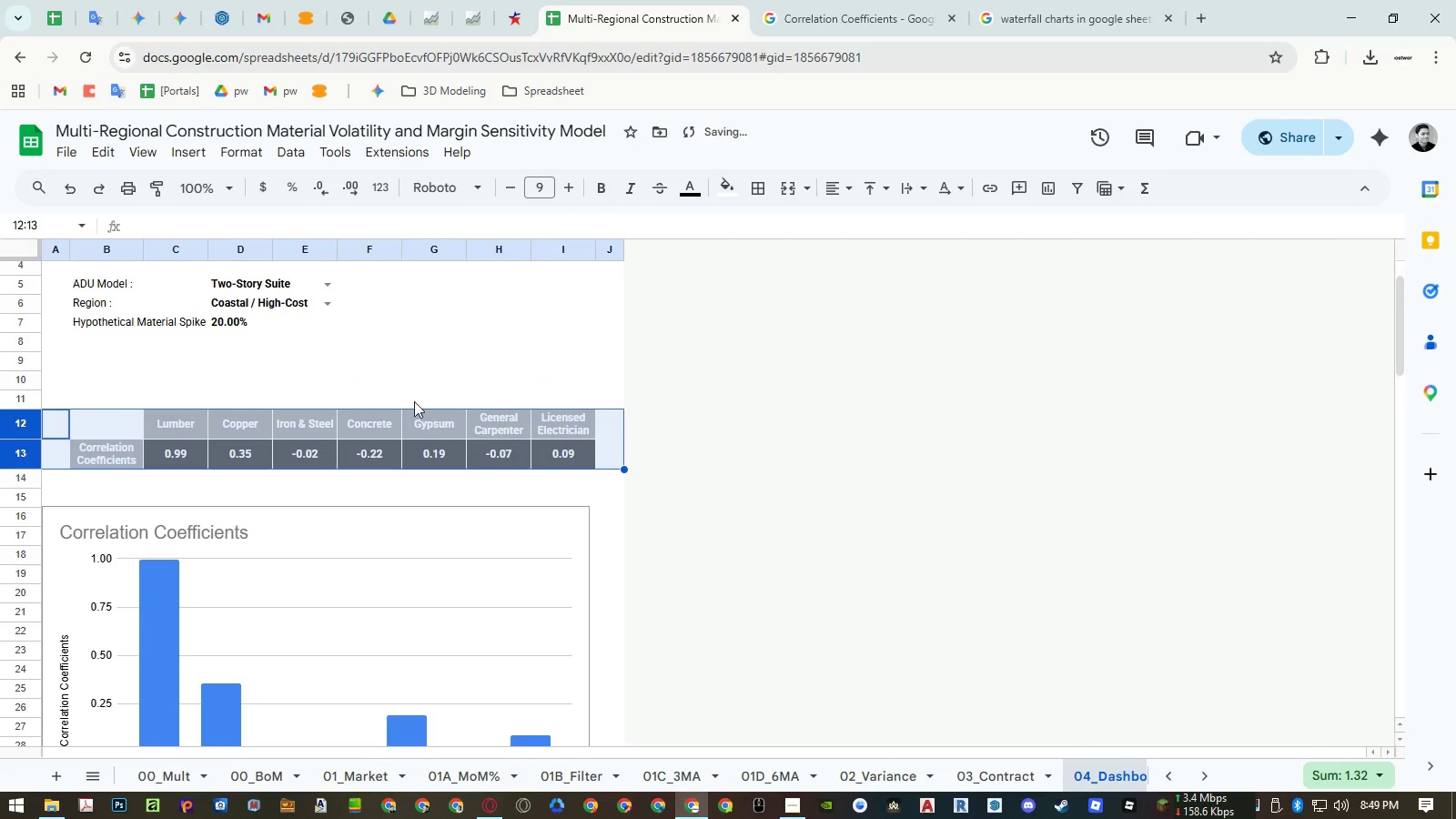 
double_click([359, 554])
 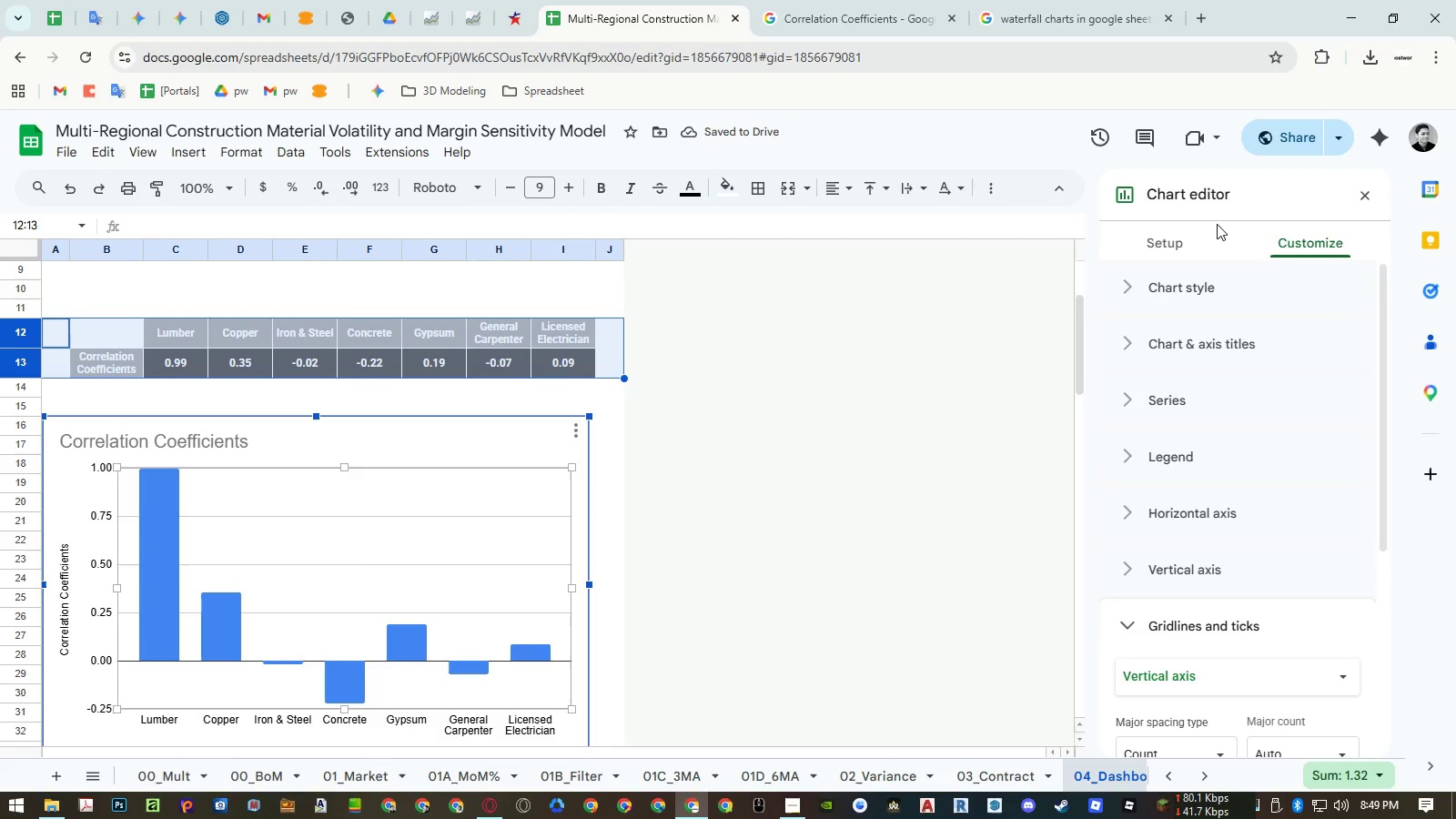 
left_click([1196, 244])
 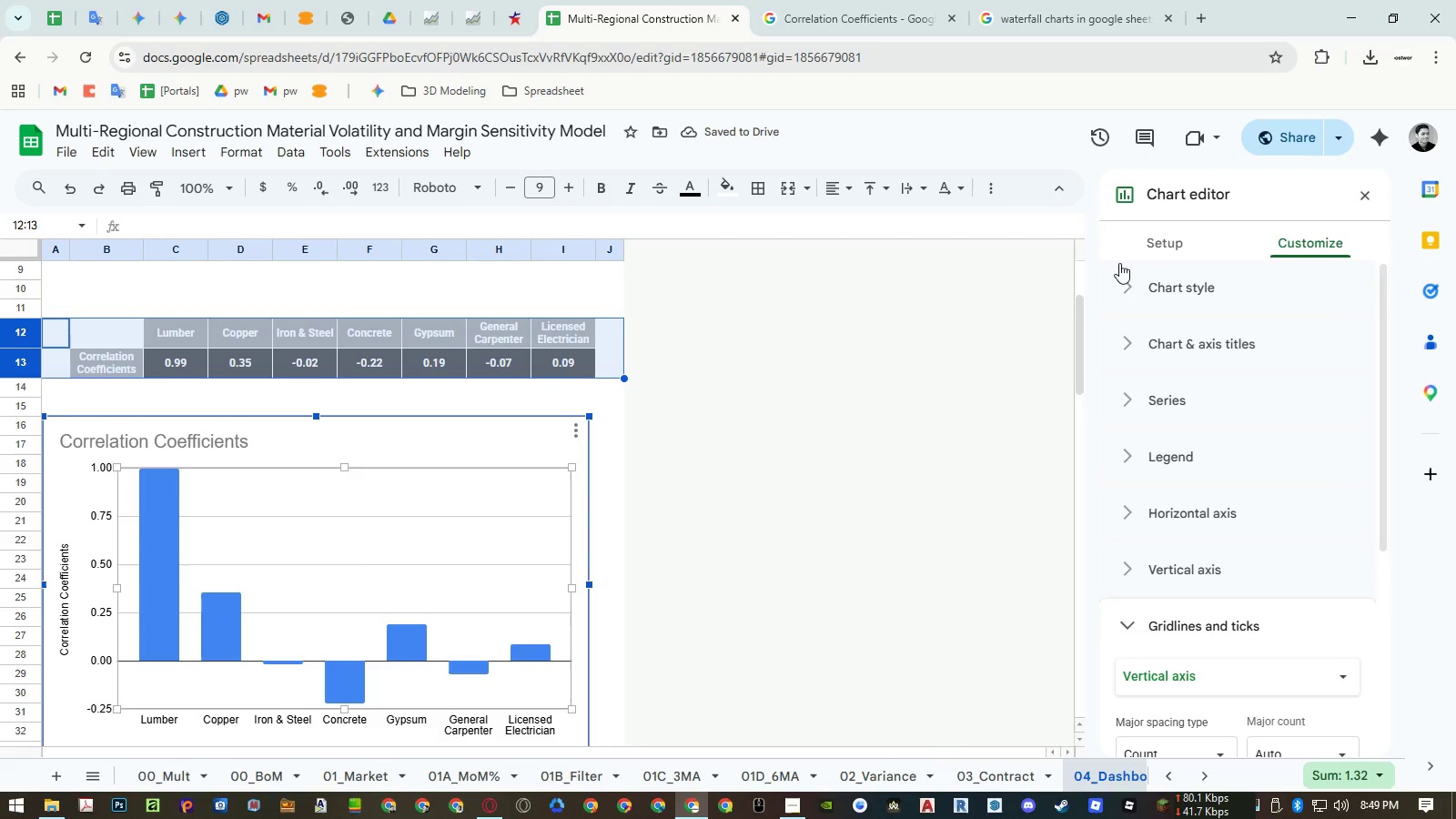 
left_click([1157, 249])
 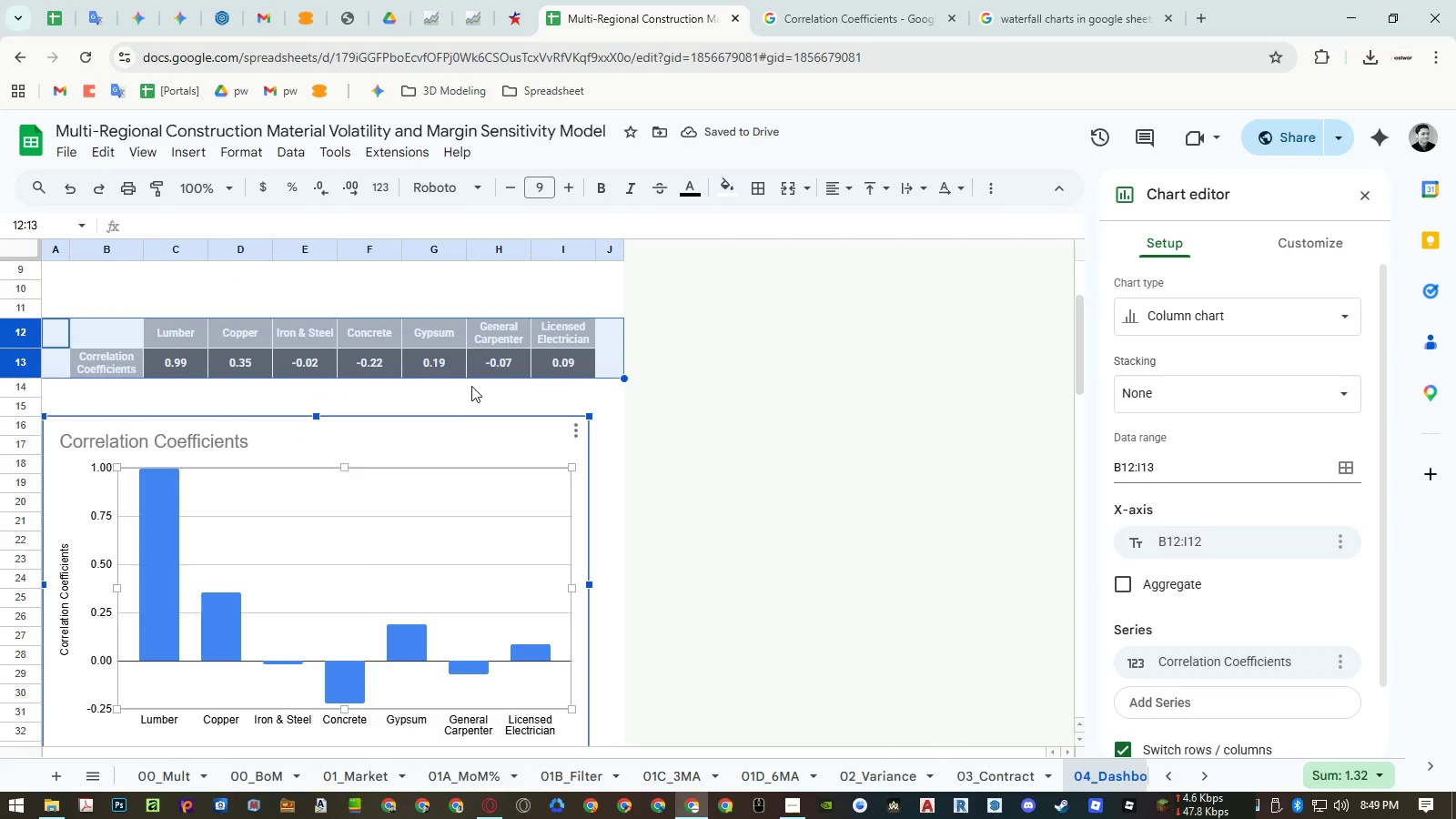 
left_click([461, 390])
 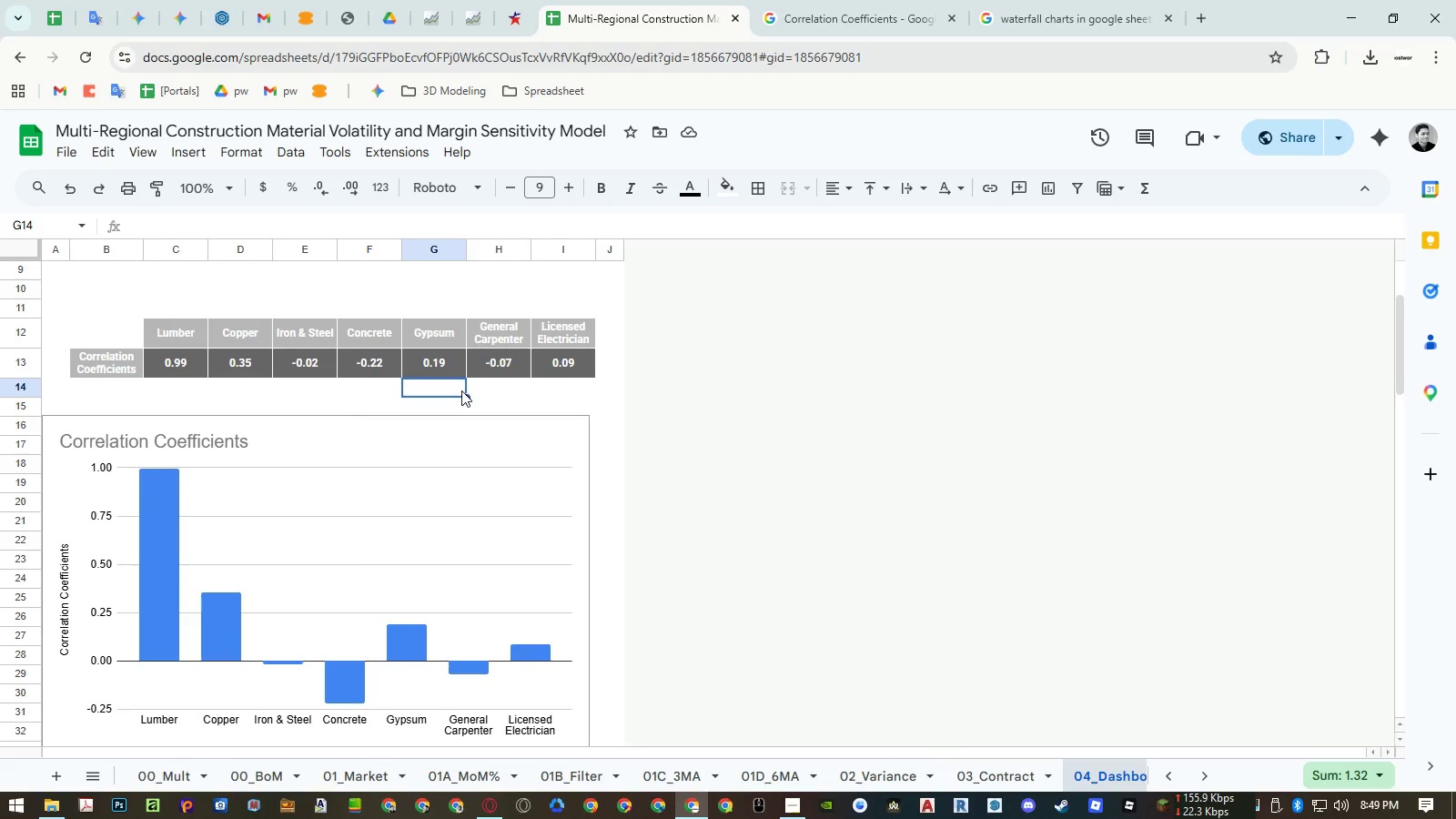 
key(Control+ControlLeft)
 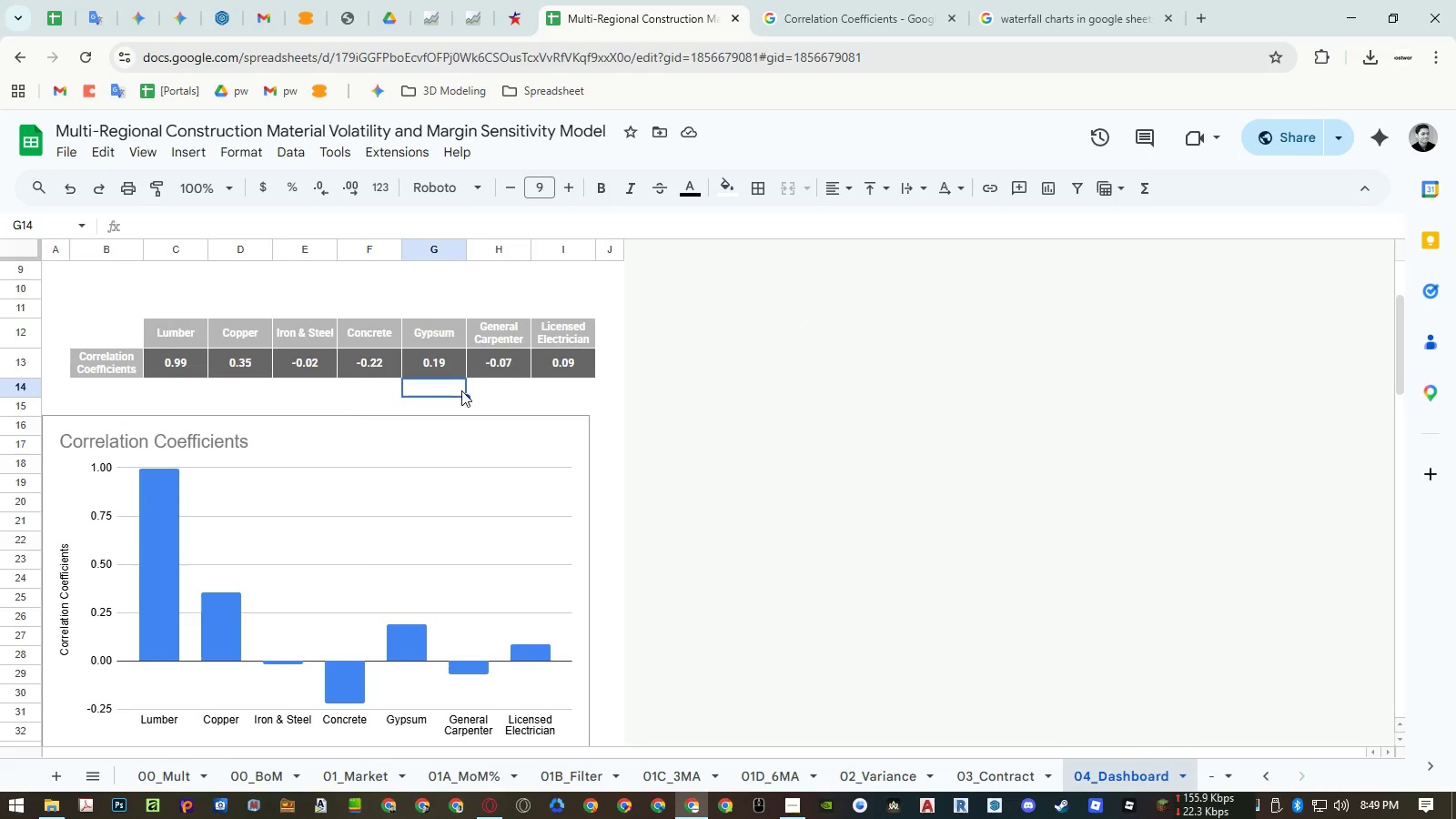 
key(Control+Z)
 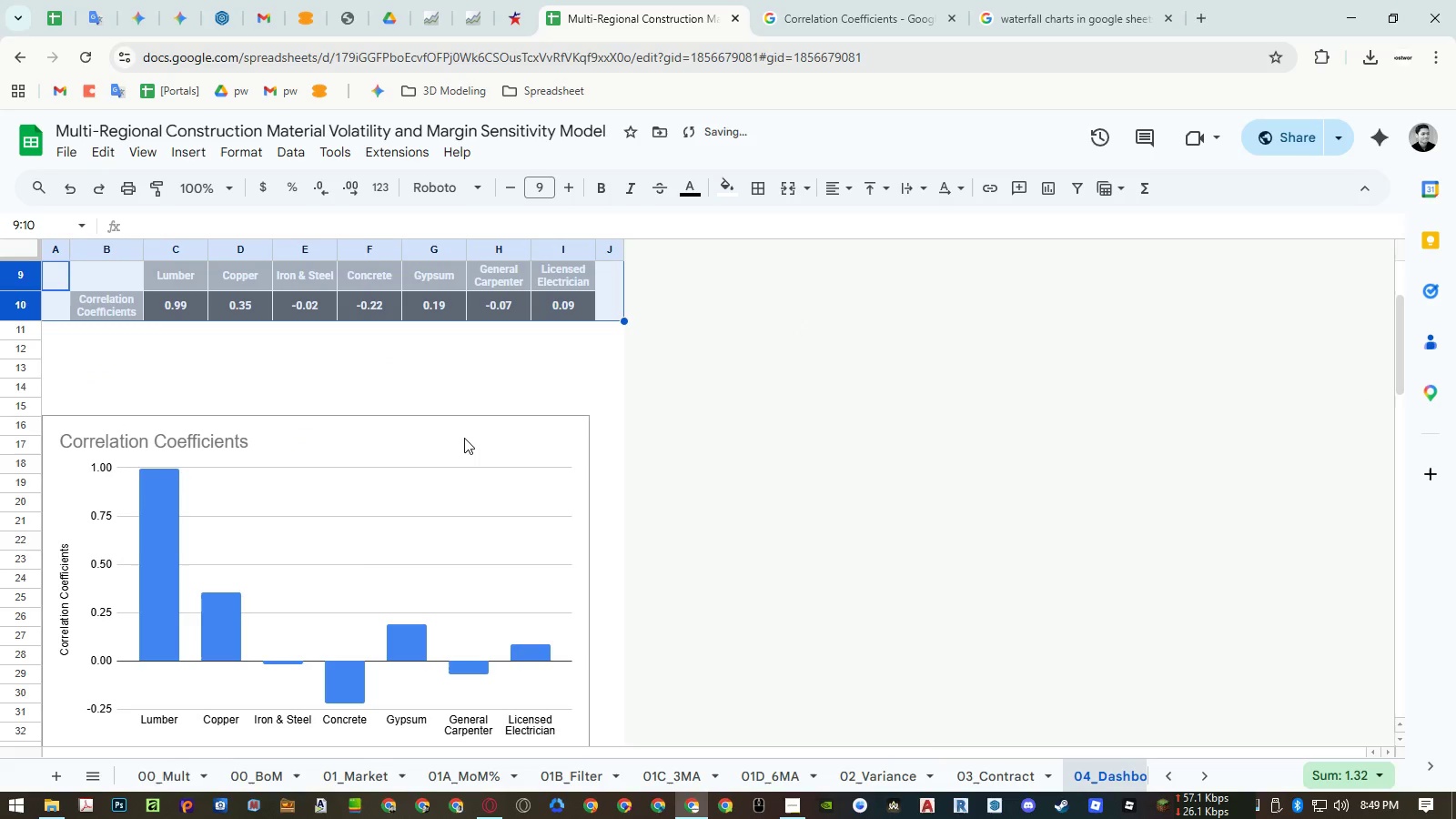 
scroll: coordinate [464, 434], scroll_direction: up, amount: 3.0
 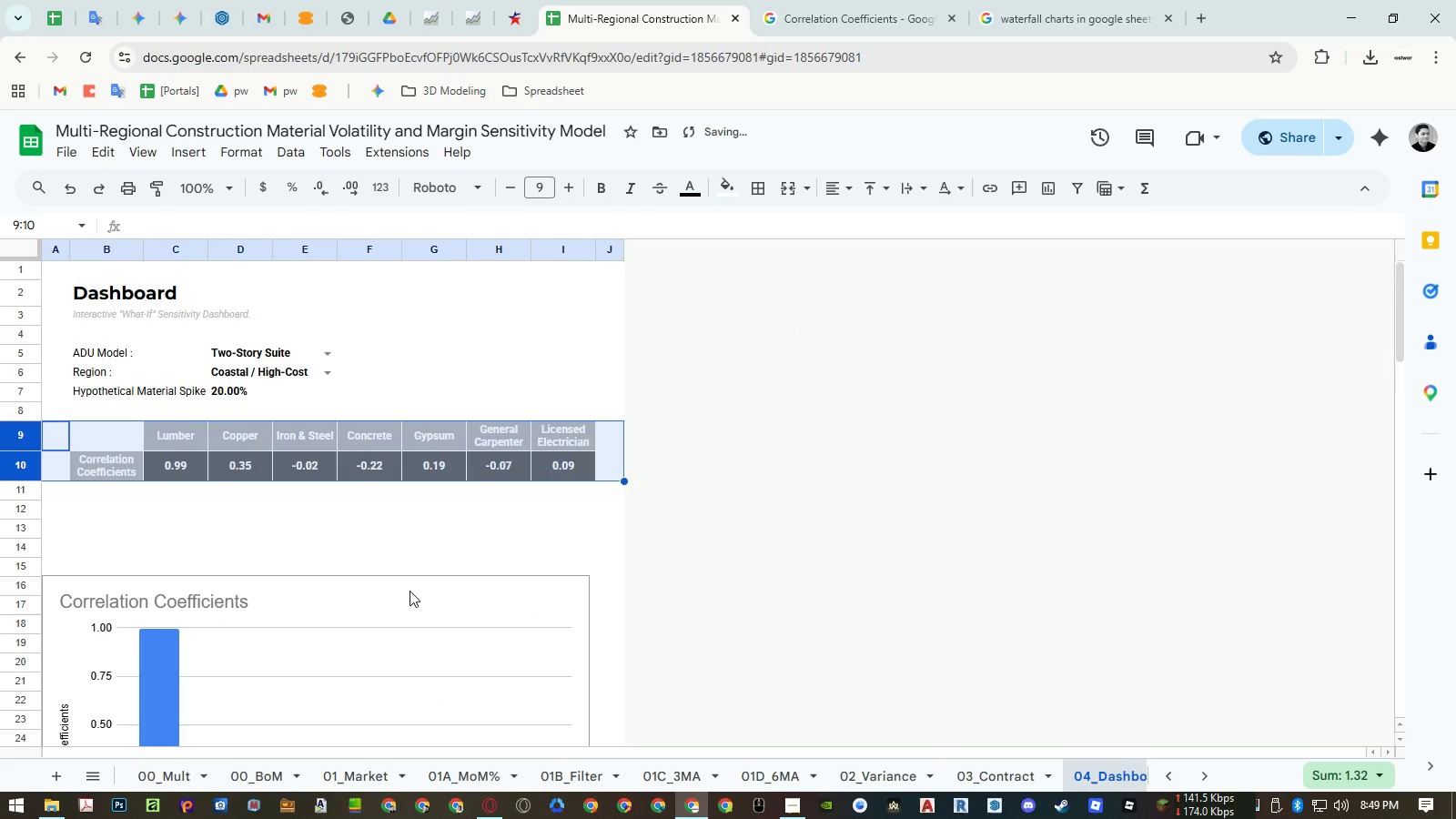 
left_click([409, 593])
 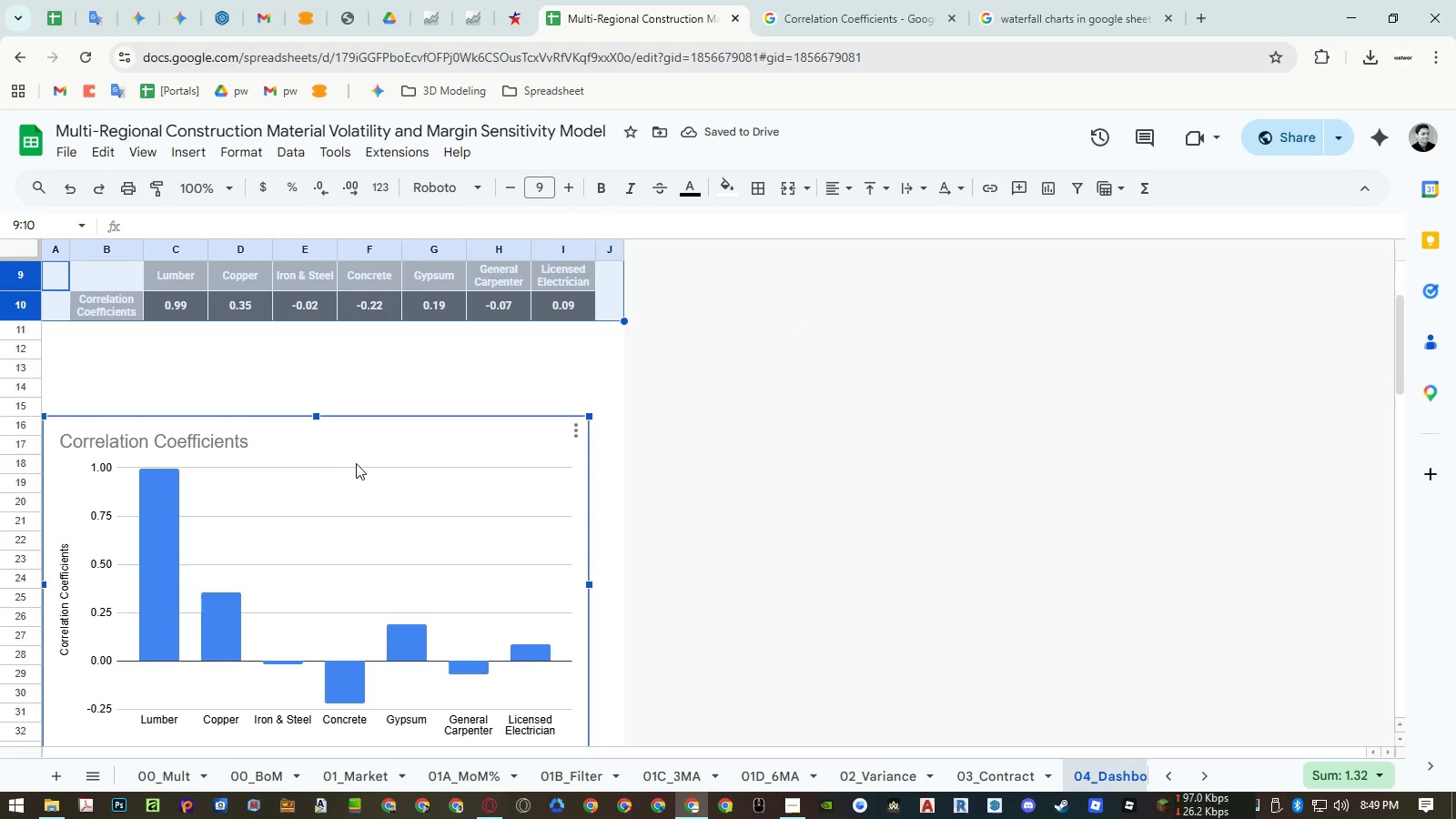 
left_click_drag(start_coordinate=[359, 460], to_coordinate=[390, 381])
 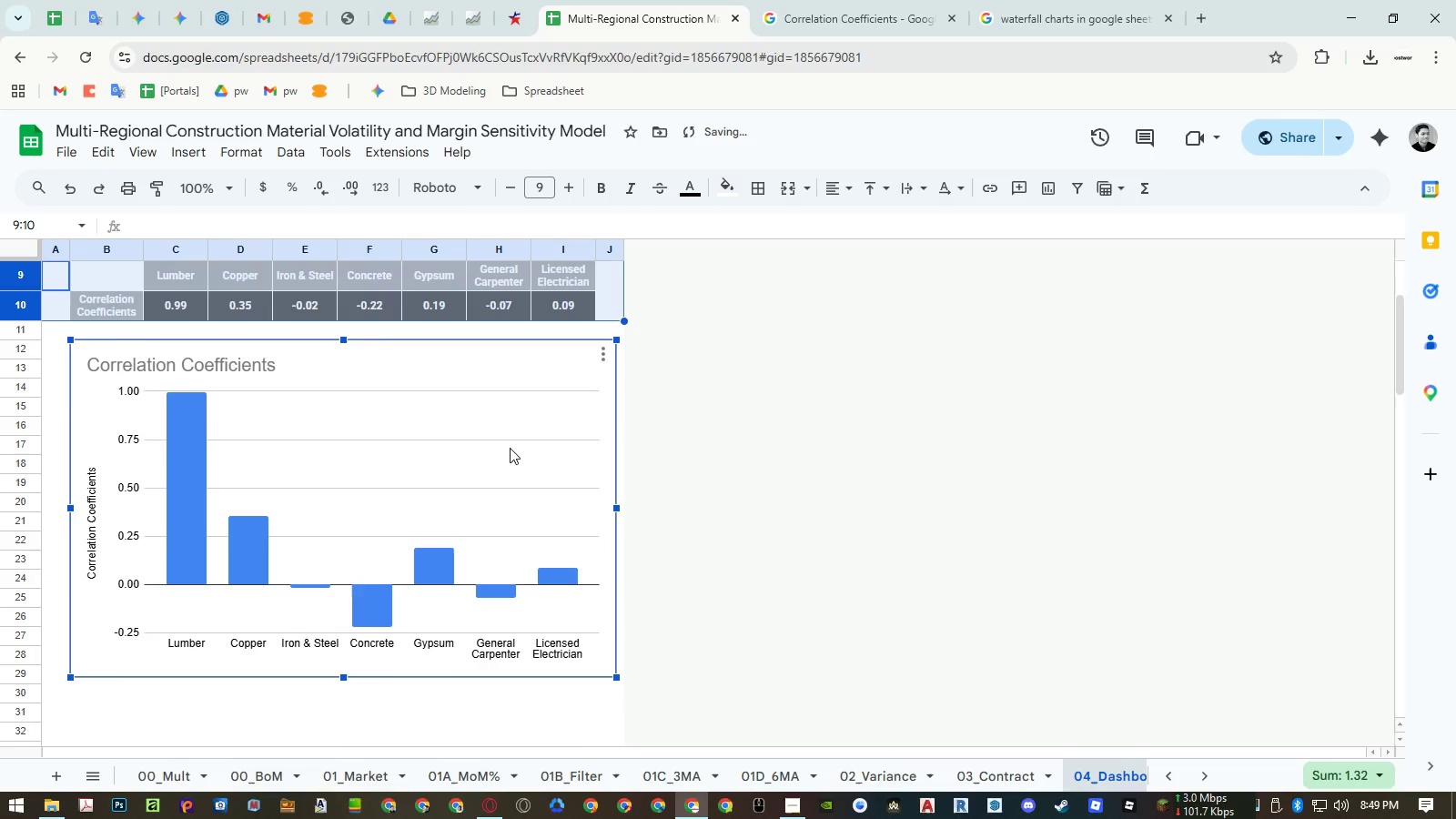 
scroll: coordinate [510, 448], scroll_direction: up, amount: 3.0
 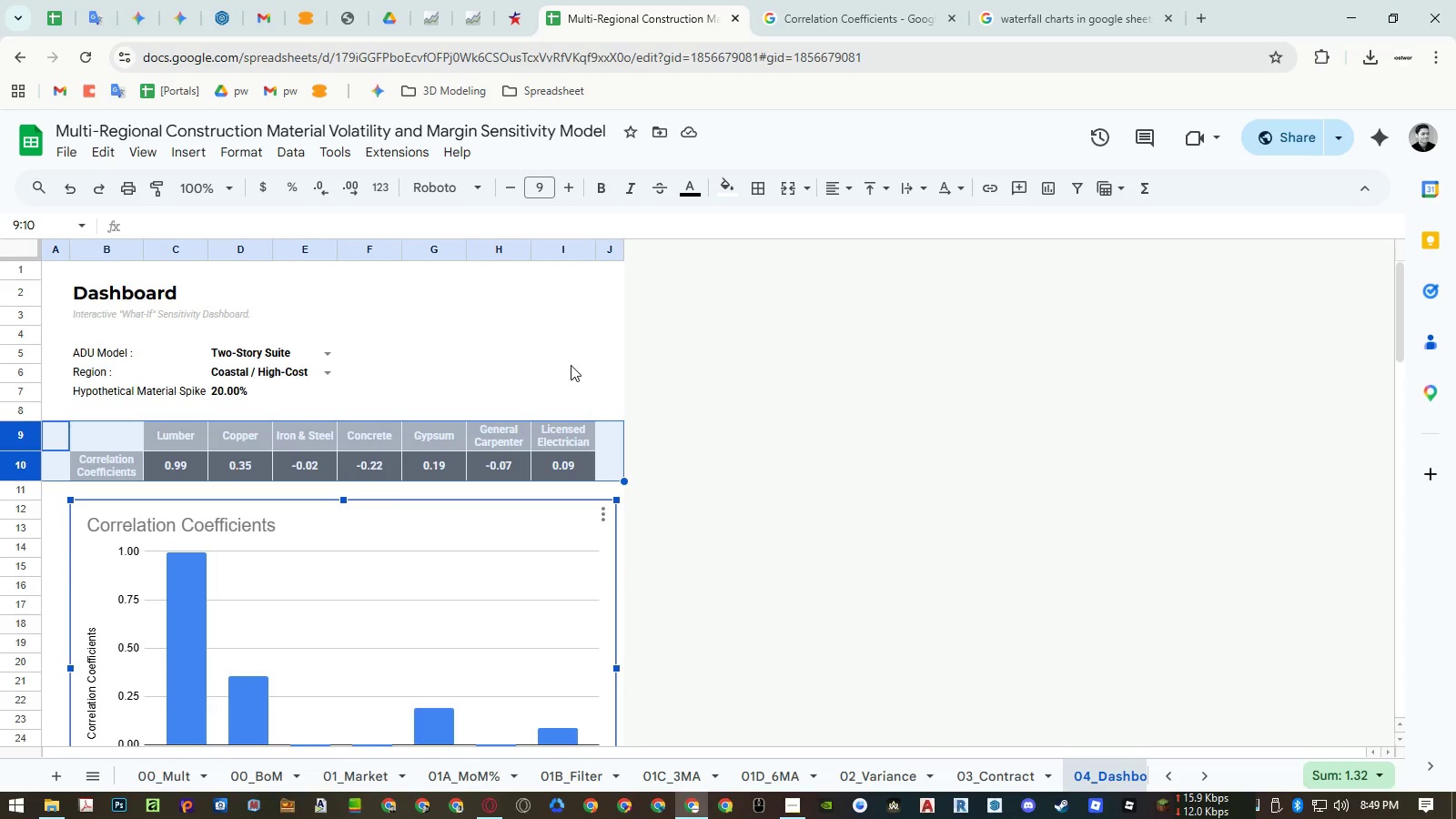 
wait(8.91)
 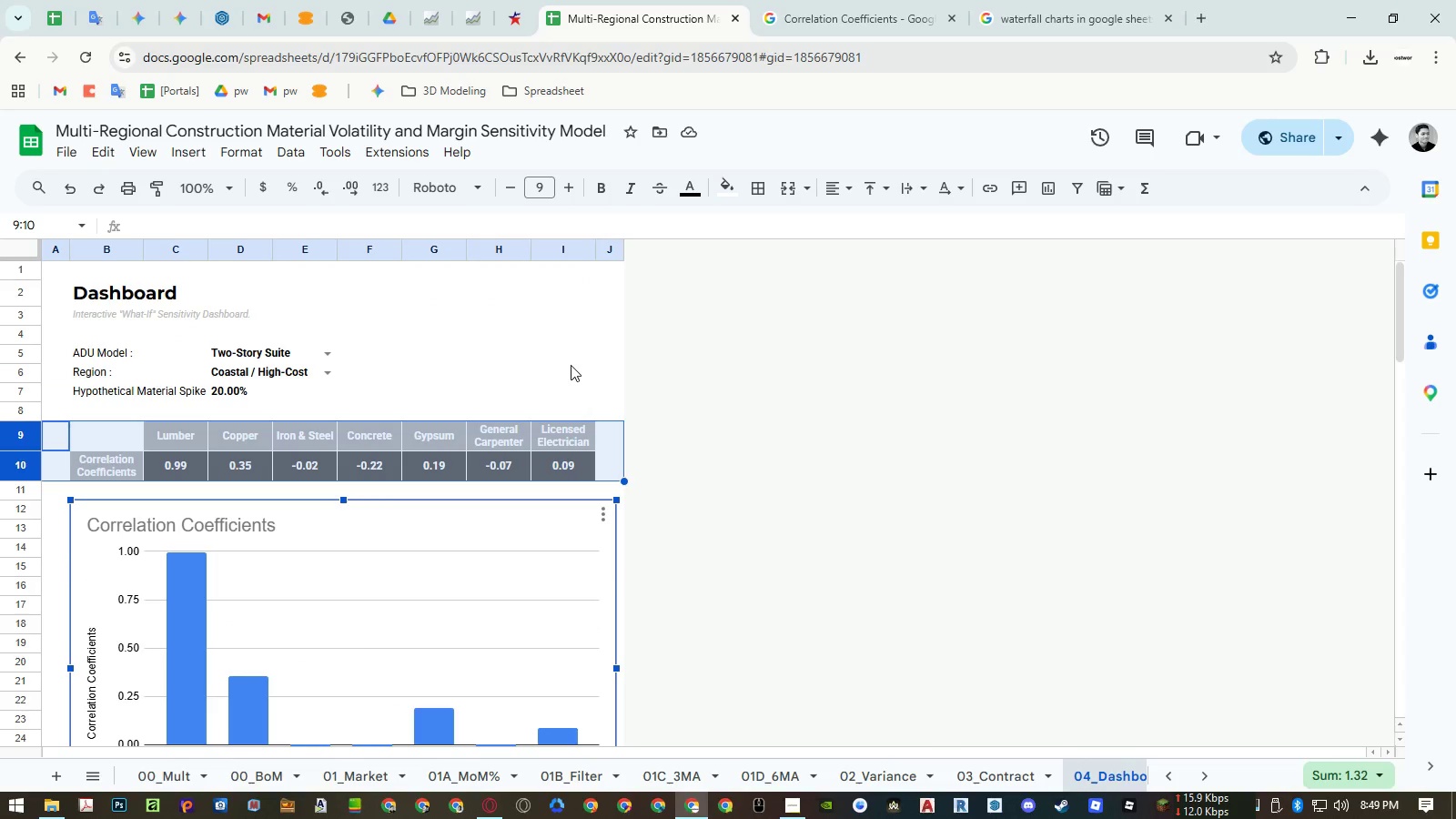 
left_click([1002, 766])
 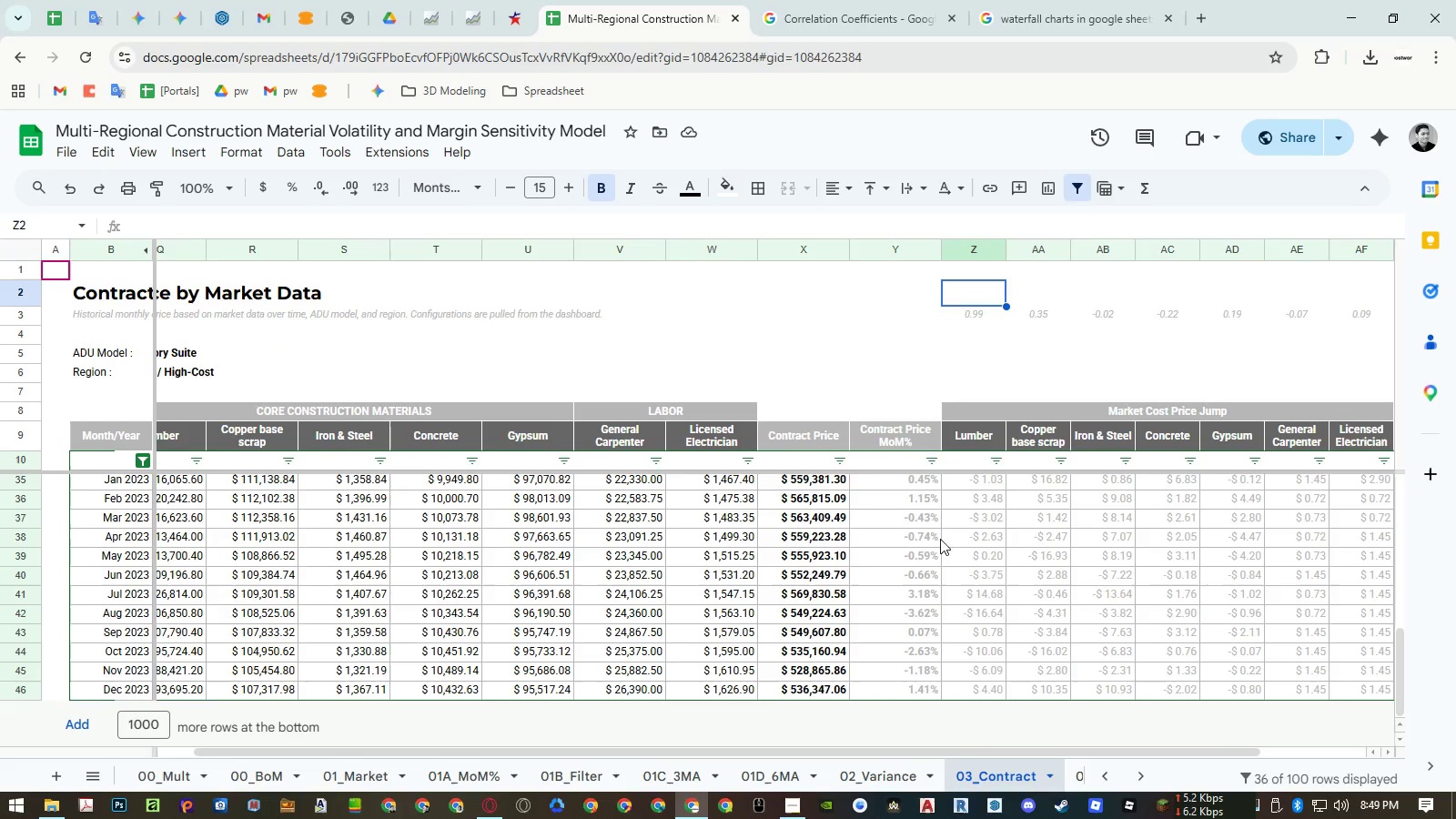 
left_click([982, 318])
 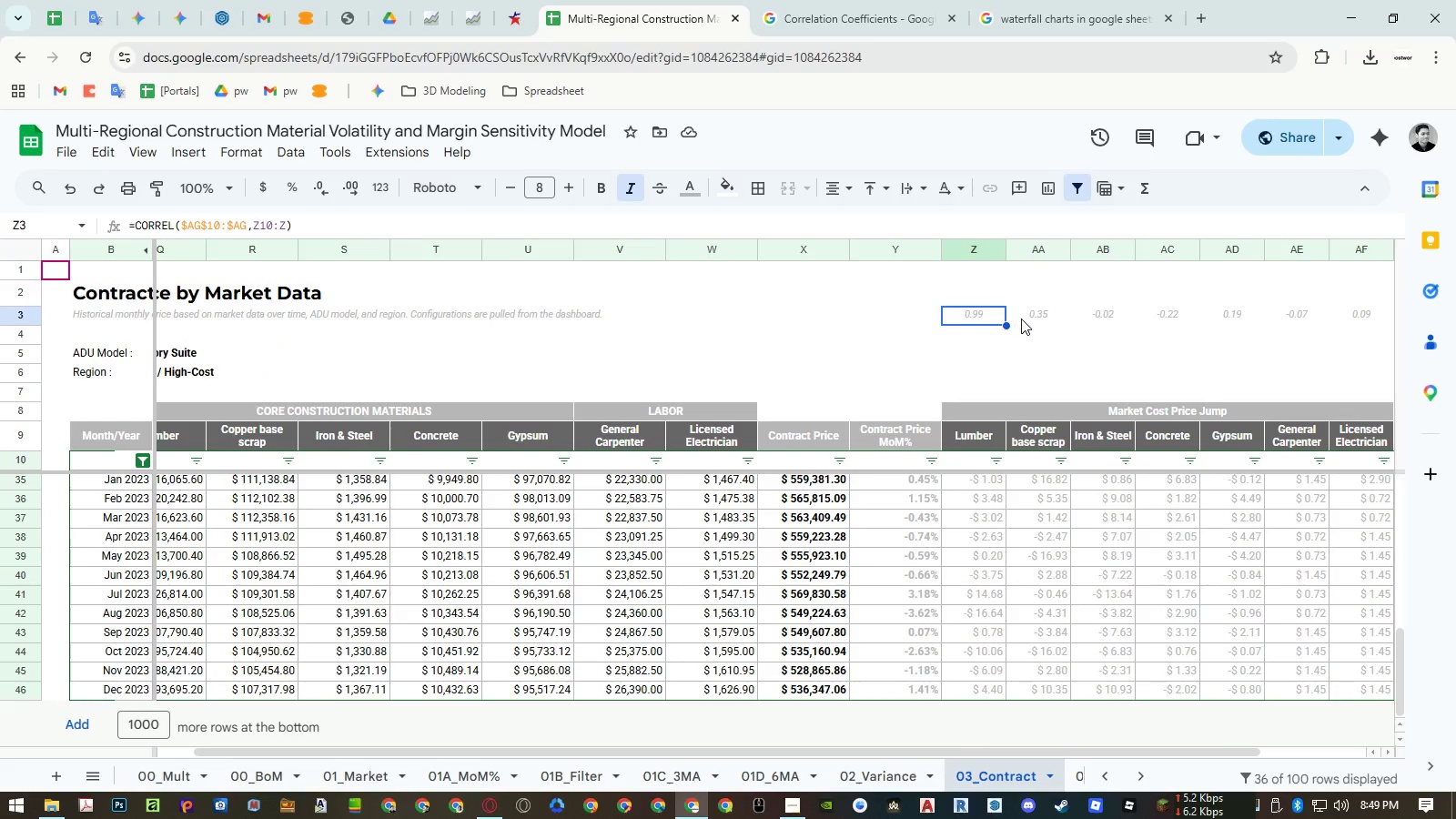 
left_click([1021, 318])
 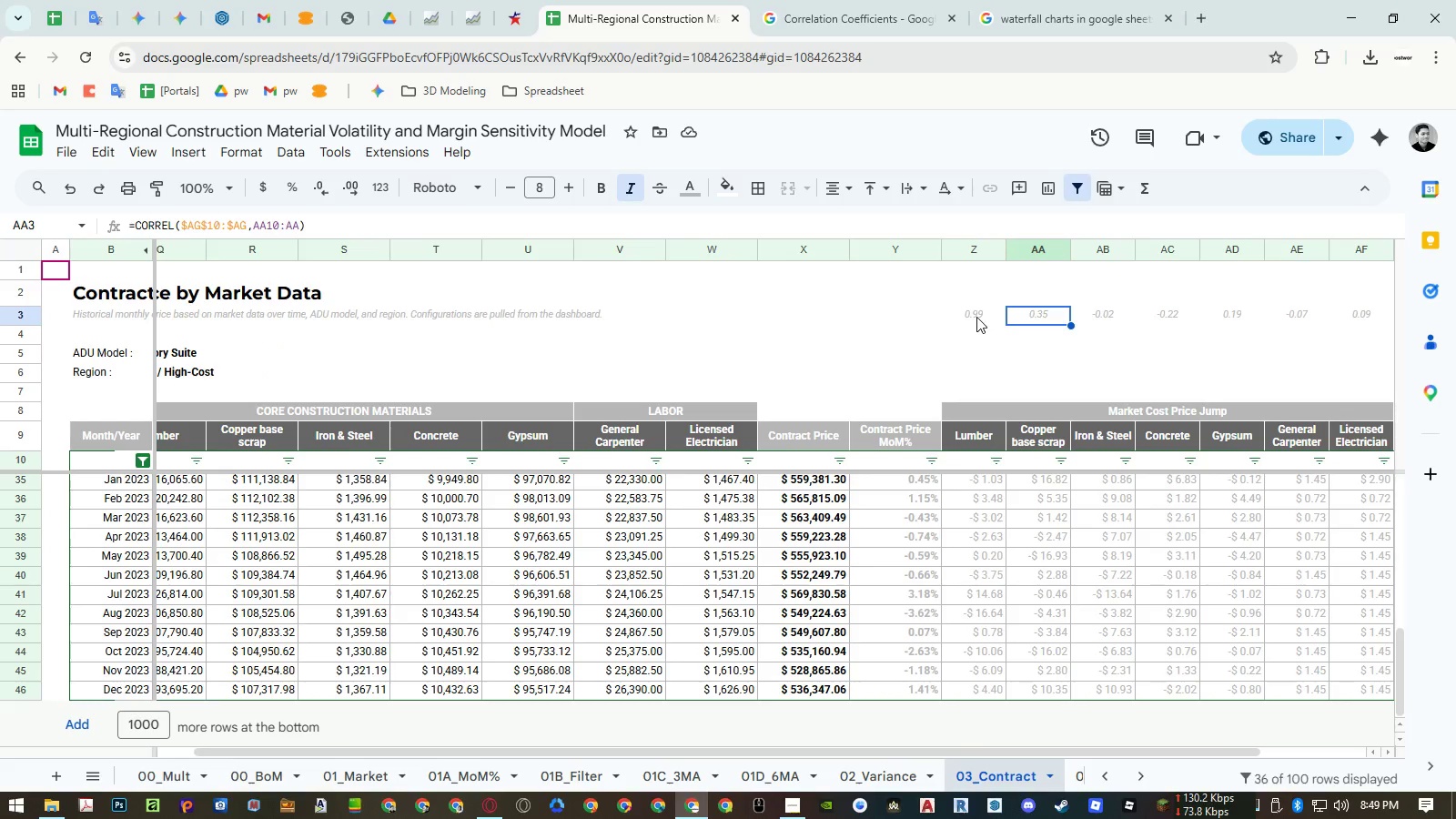 
double_click([976, 317])
 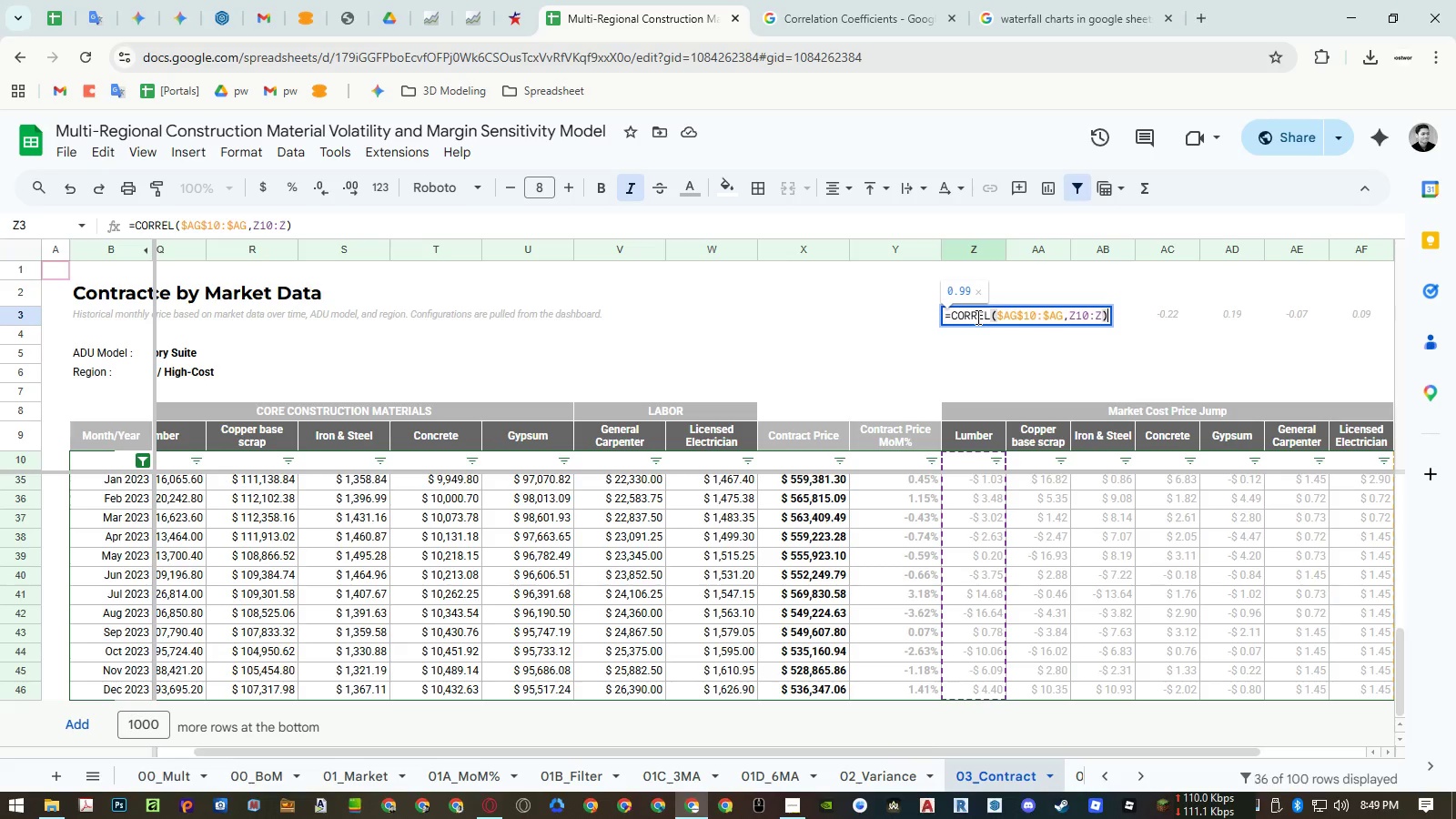 
key(Control+A)
 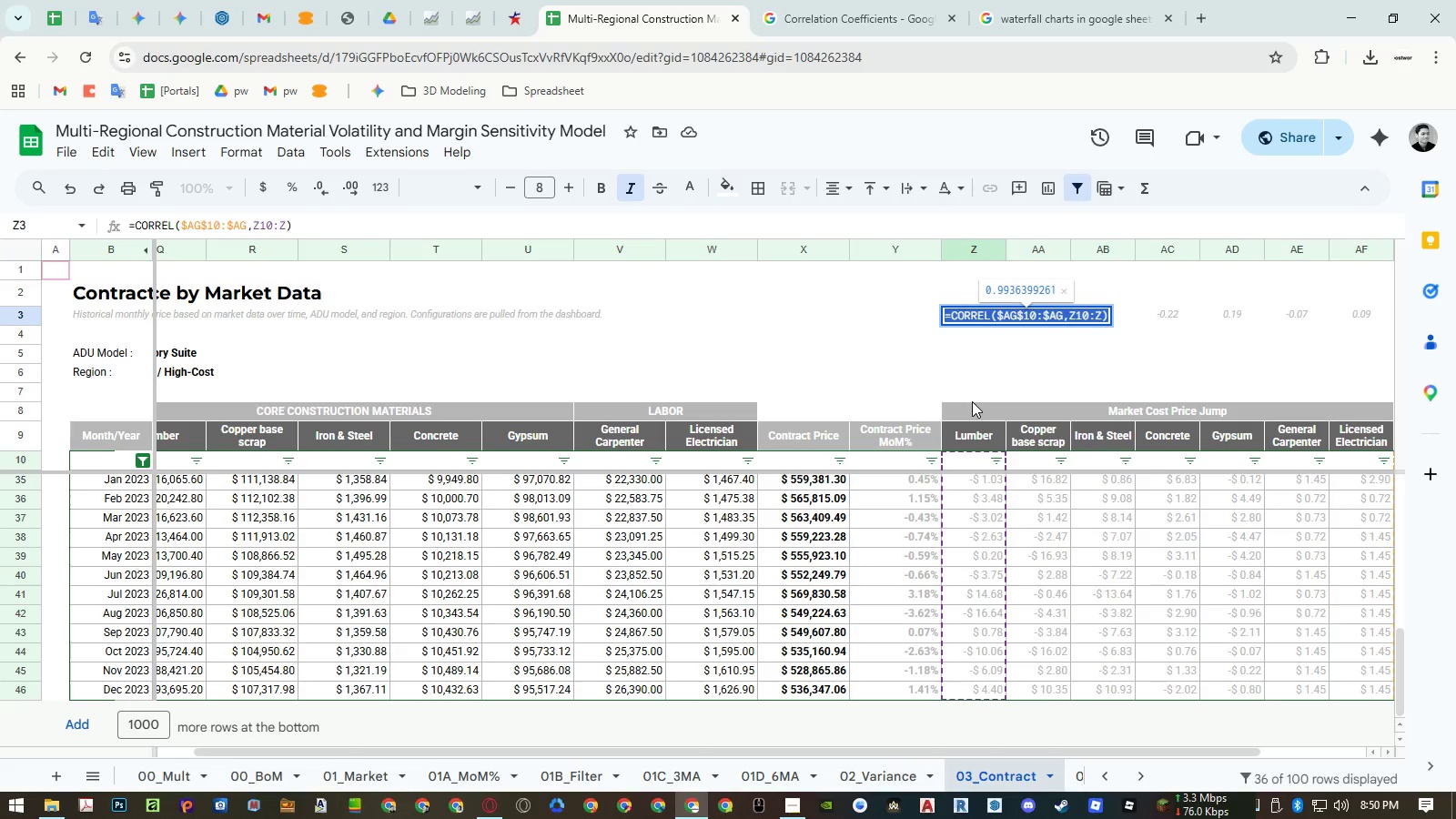 
key(Control+ControlLeft)
 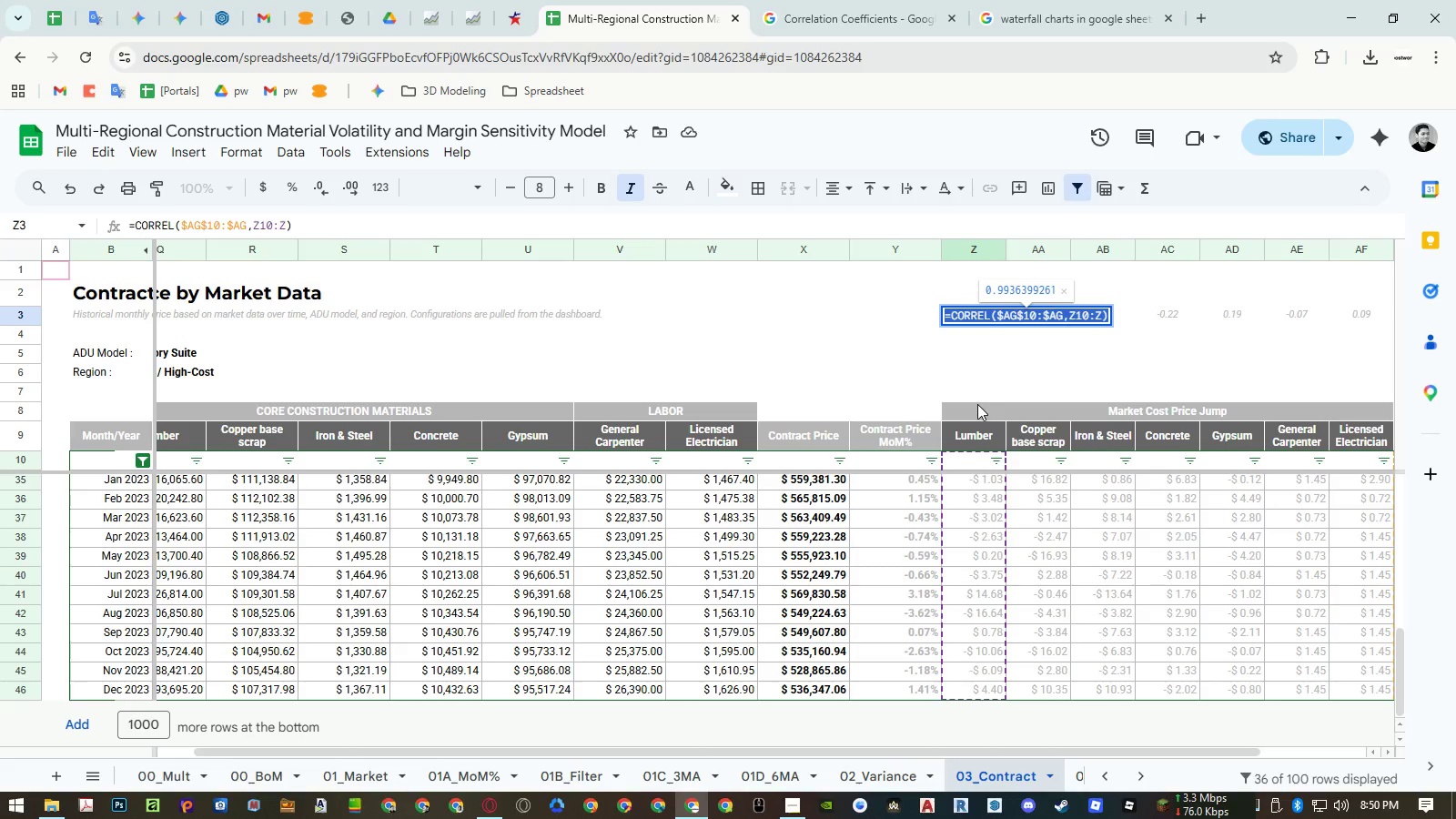 
key(Control+C)
 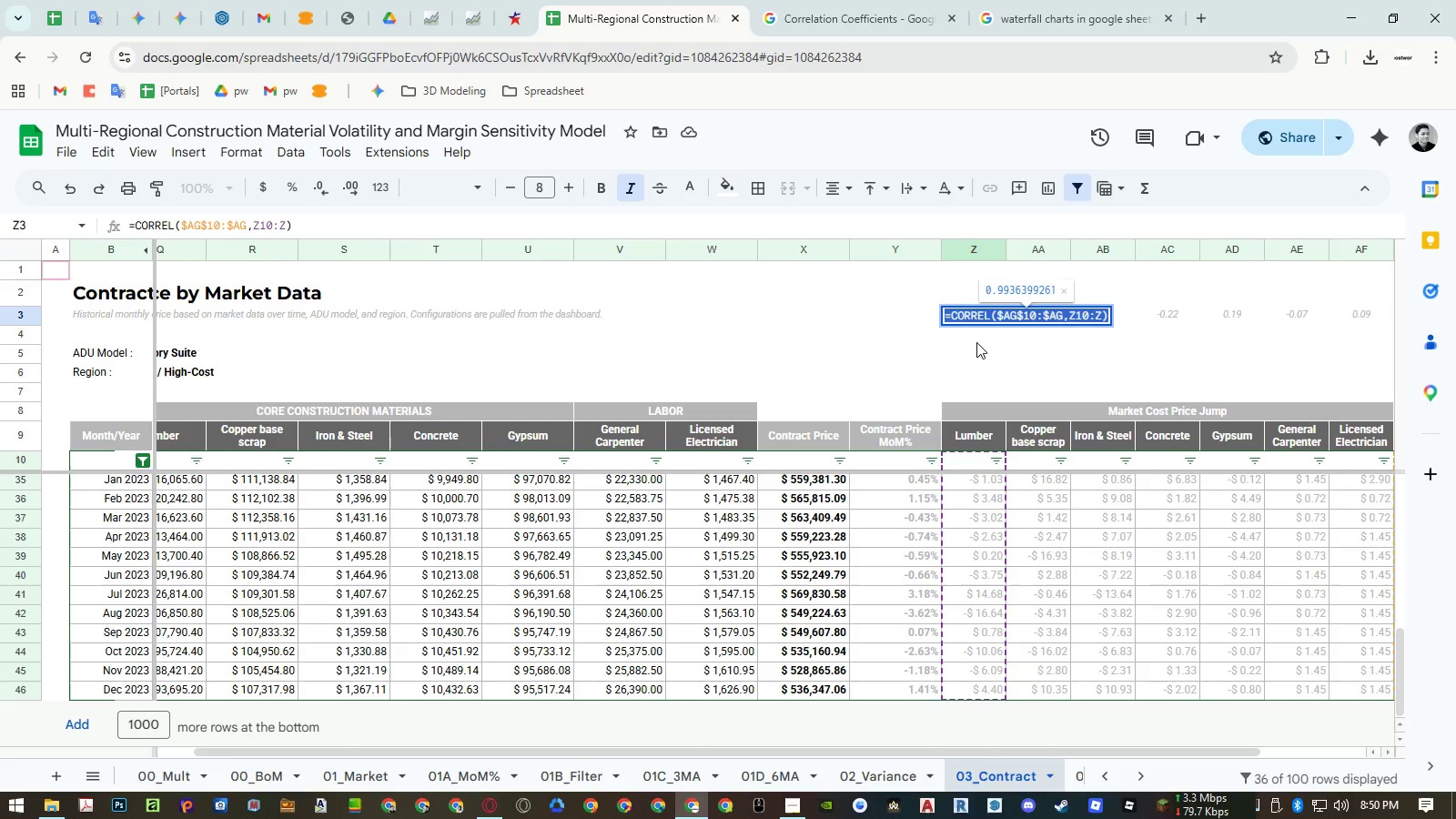 
key(Escape)
 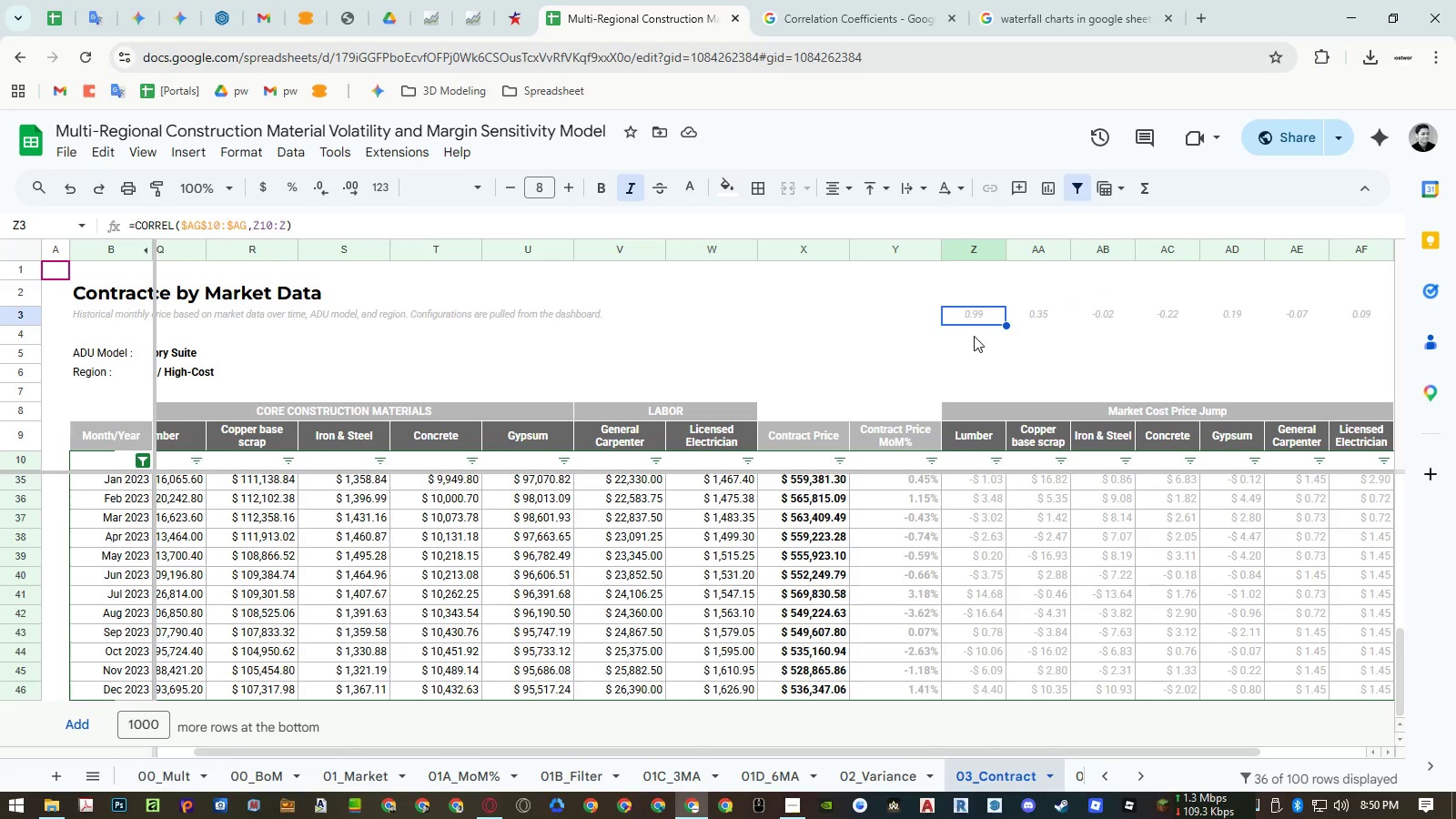 
double_click([974, 336])
 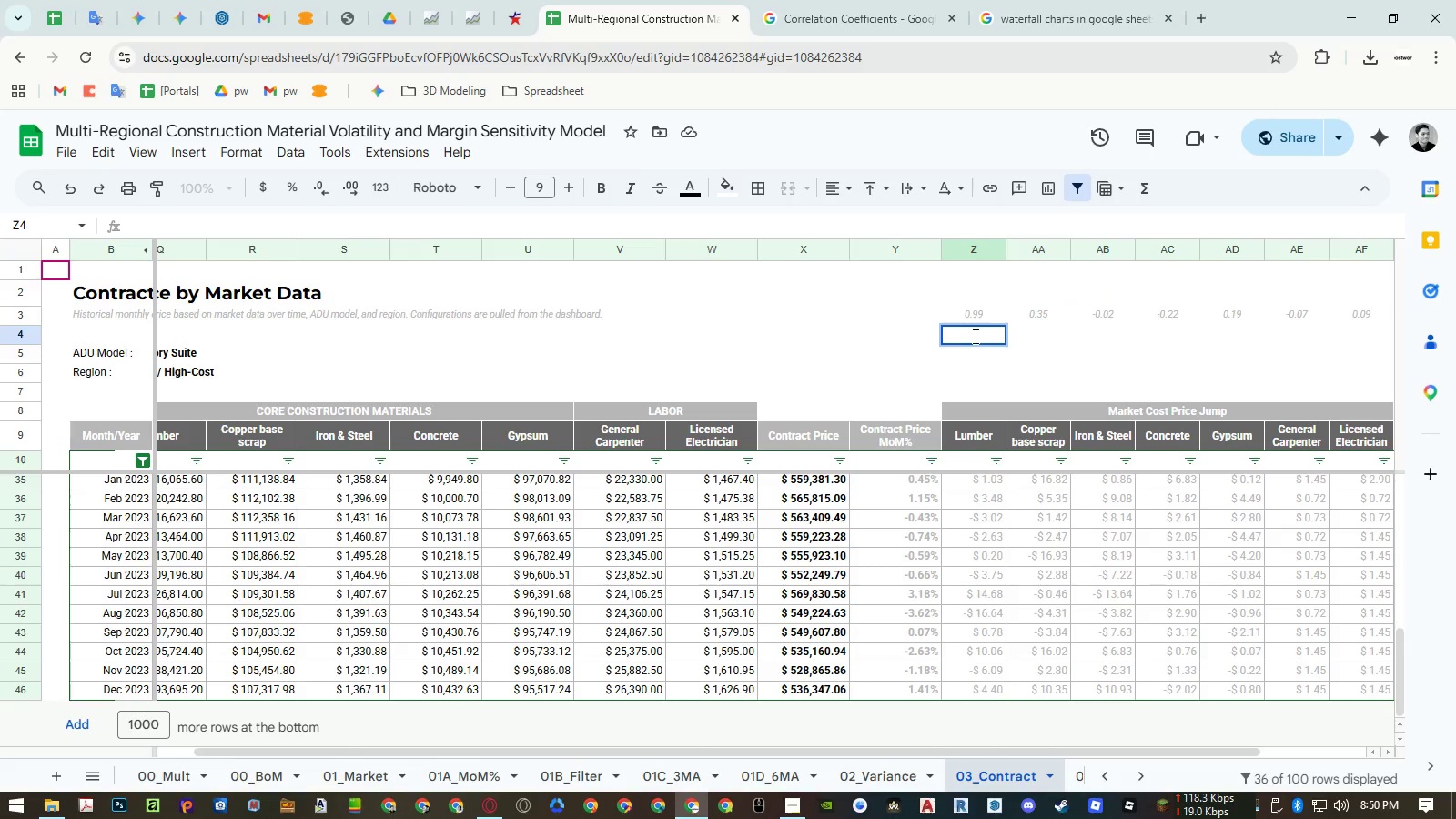 
key(Control+ControlLeft)
 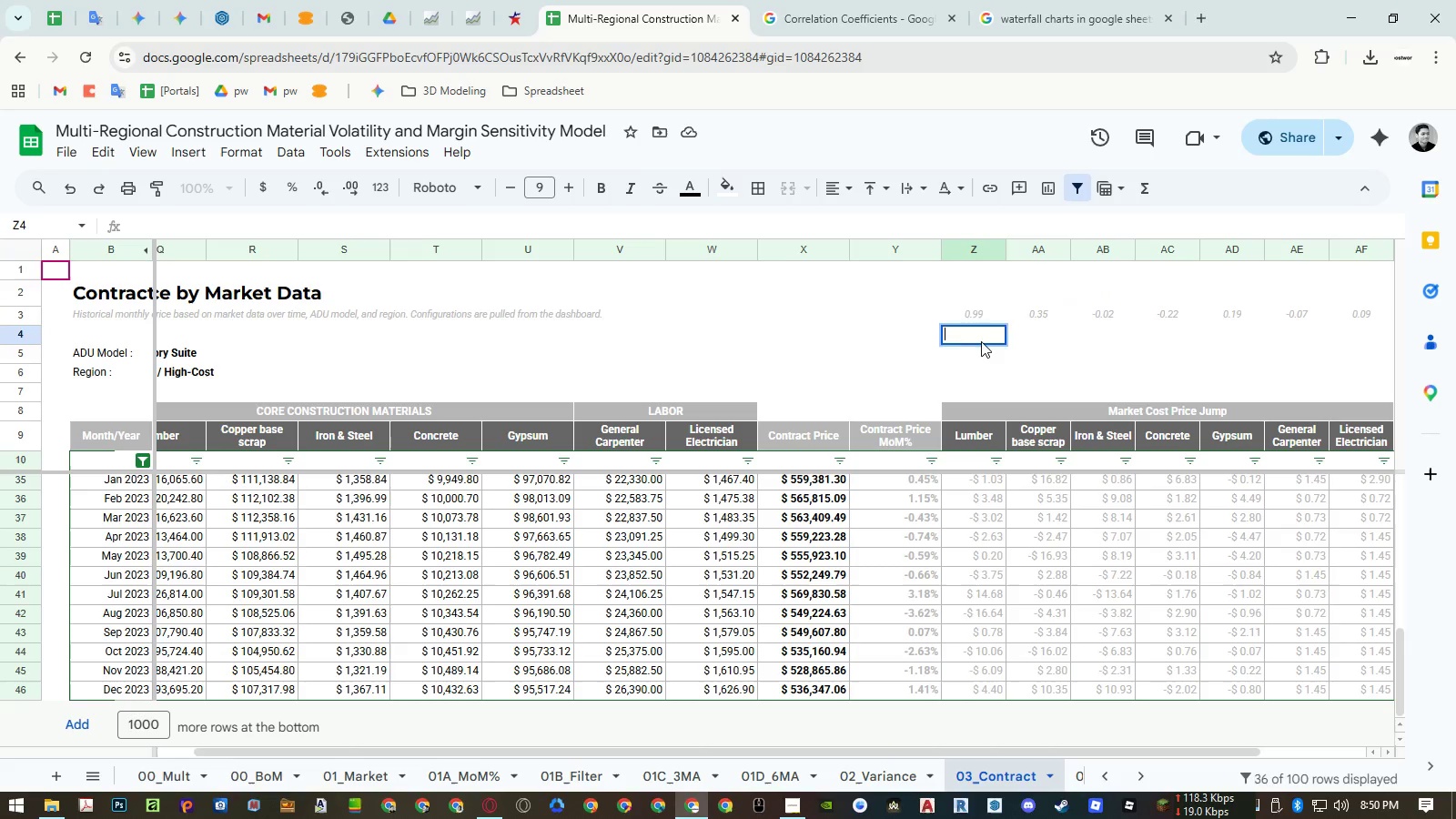 
key(Control+V)
 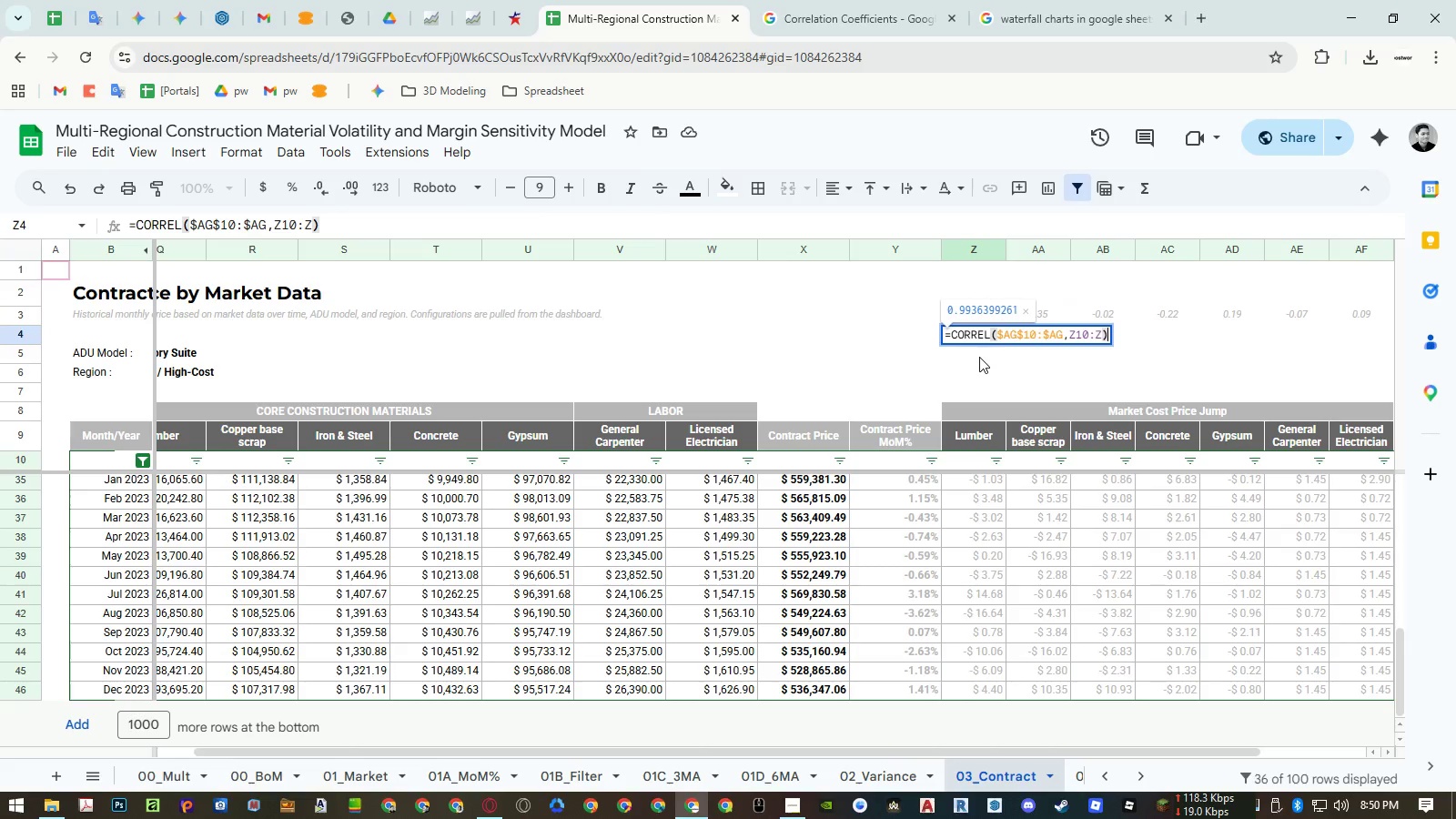 
left_click([979, 357])
 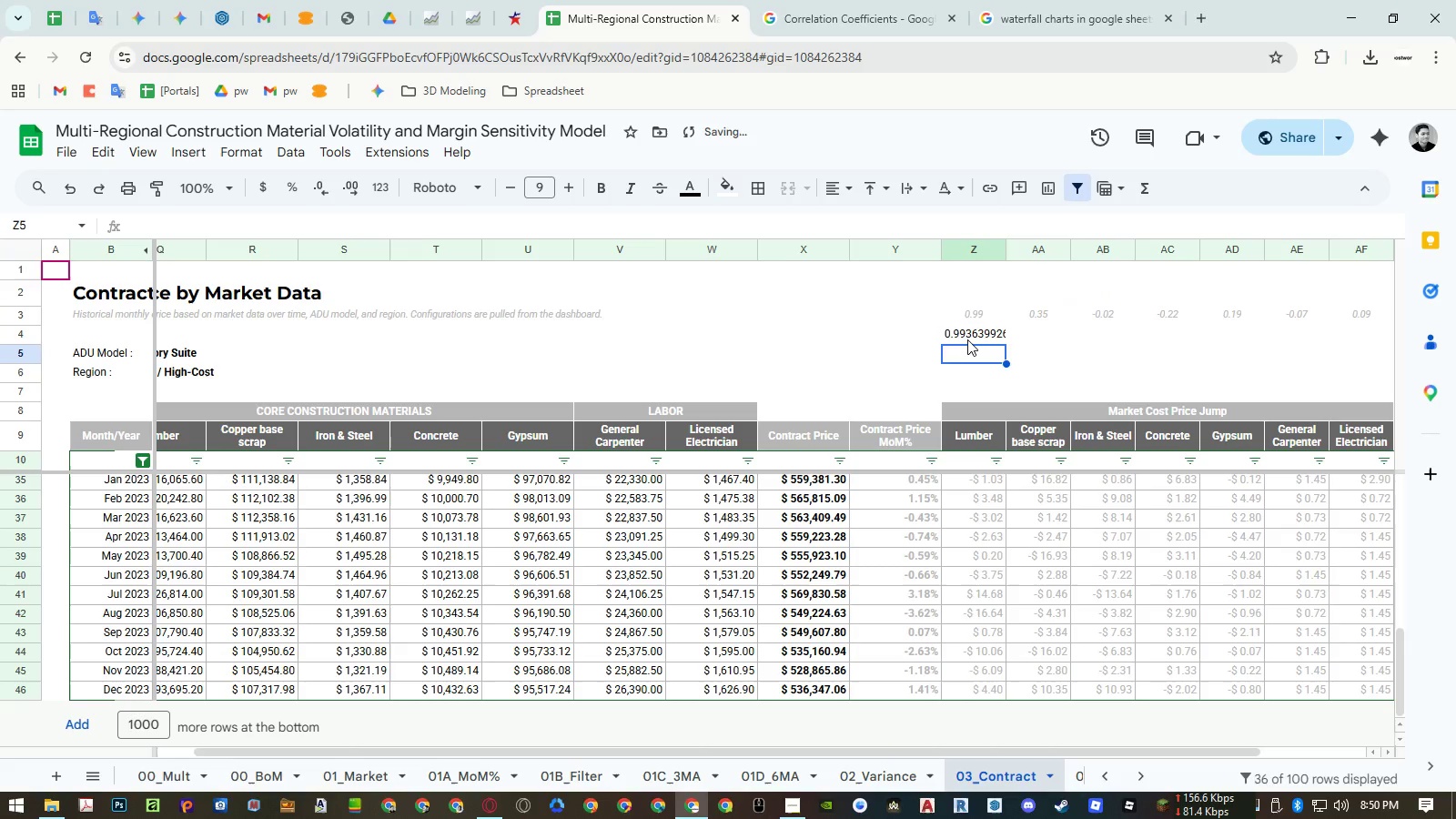 
left_click([967, 339])
 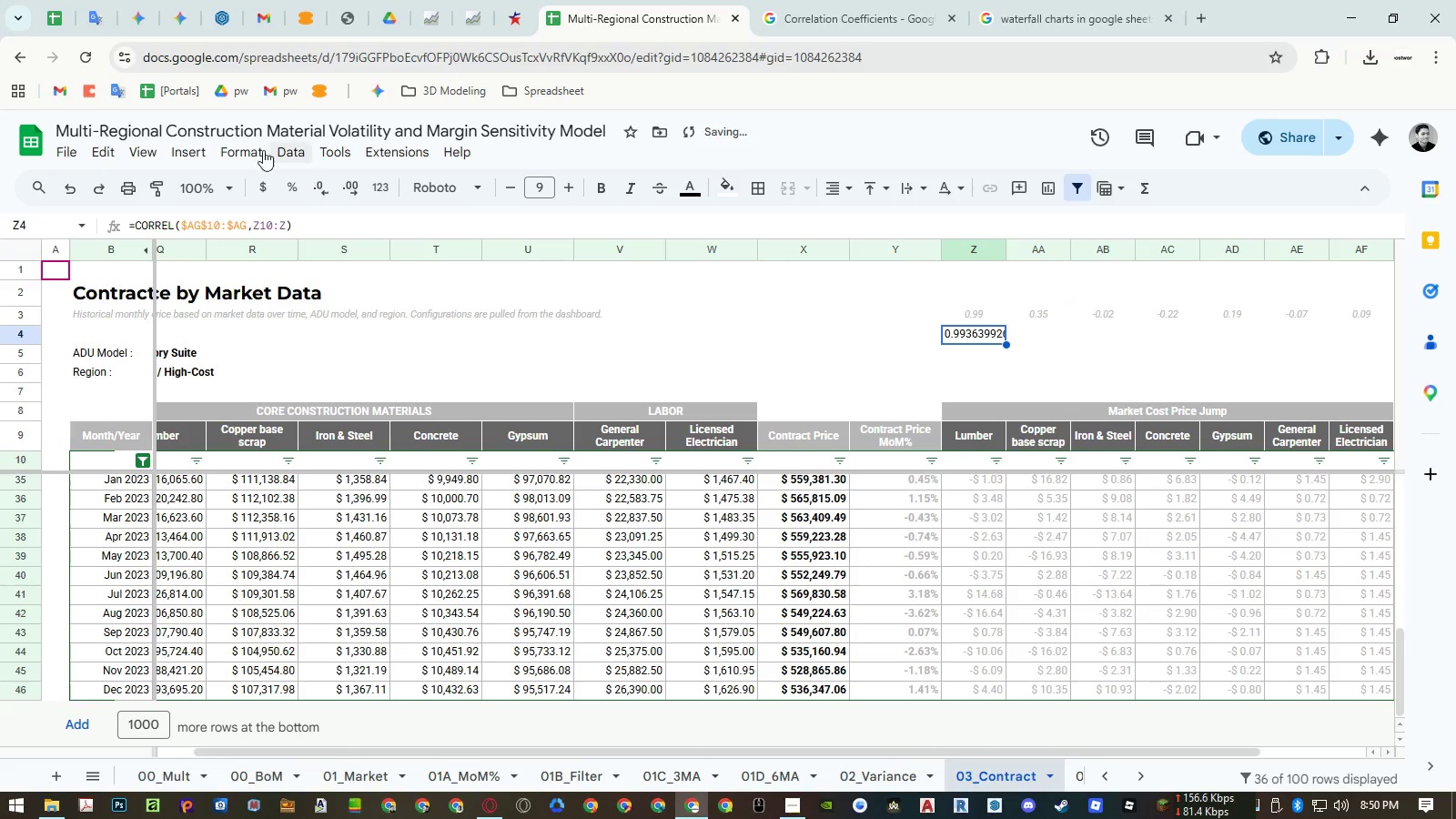 
left_click([248, 147])
 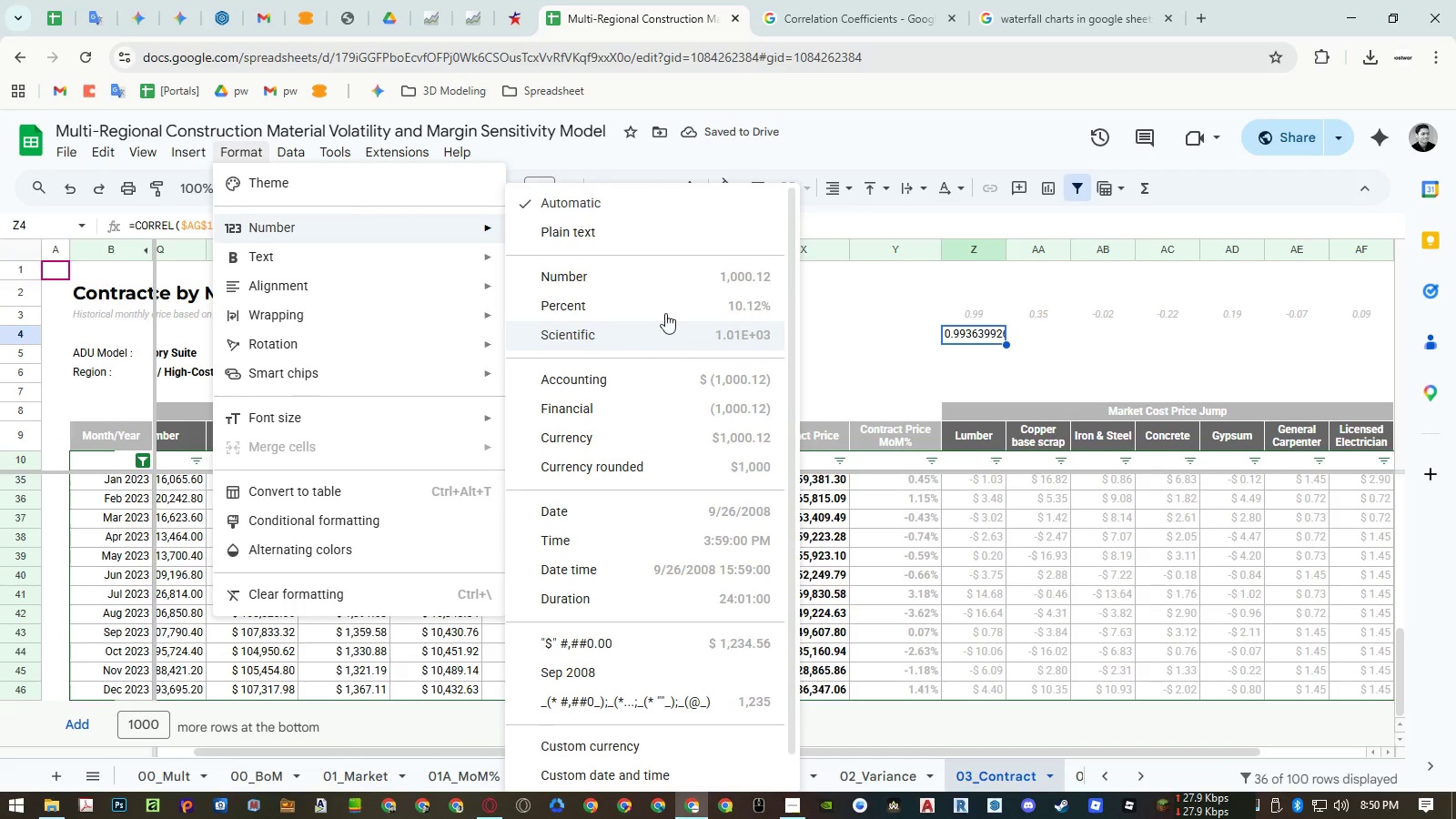 
left_click([666, 278])
 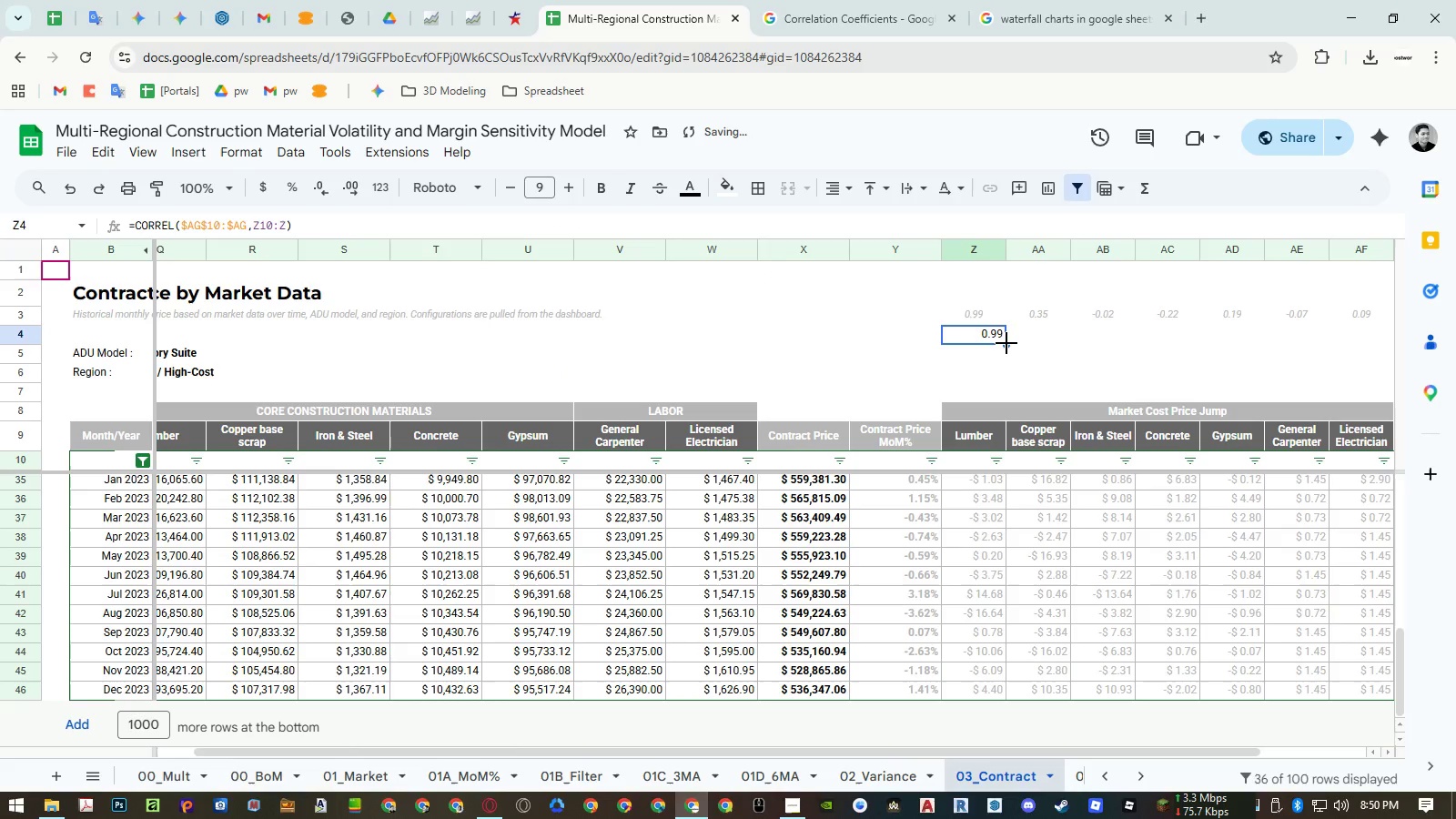 
left_click_drag(start_coordinate=[1006, 343], to_coordinate=[1356, 342])
 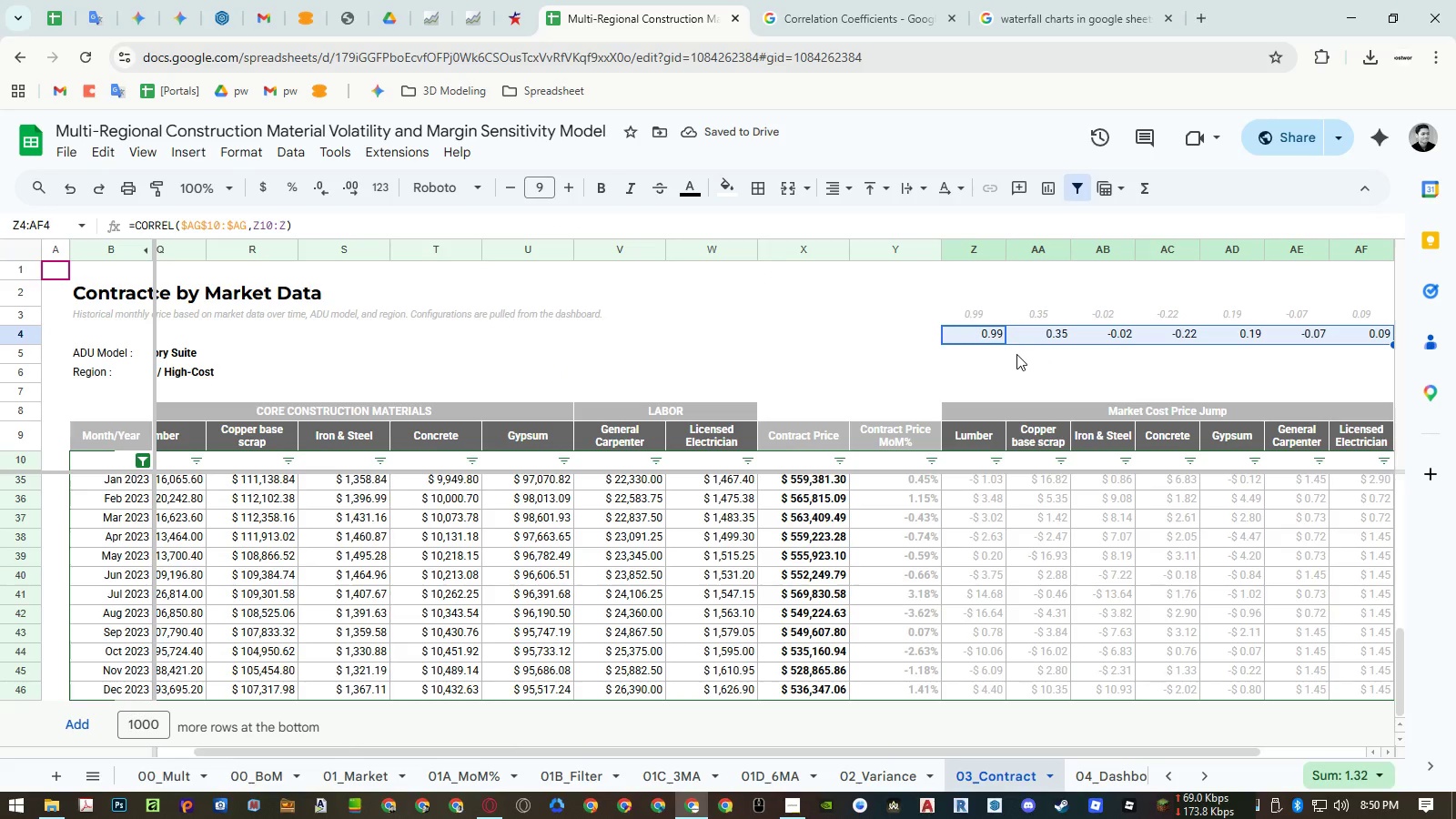 
hold_key(key=ShiftLeft, duration=1.5)
 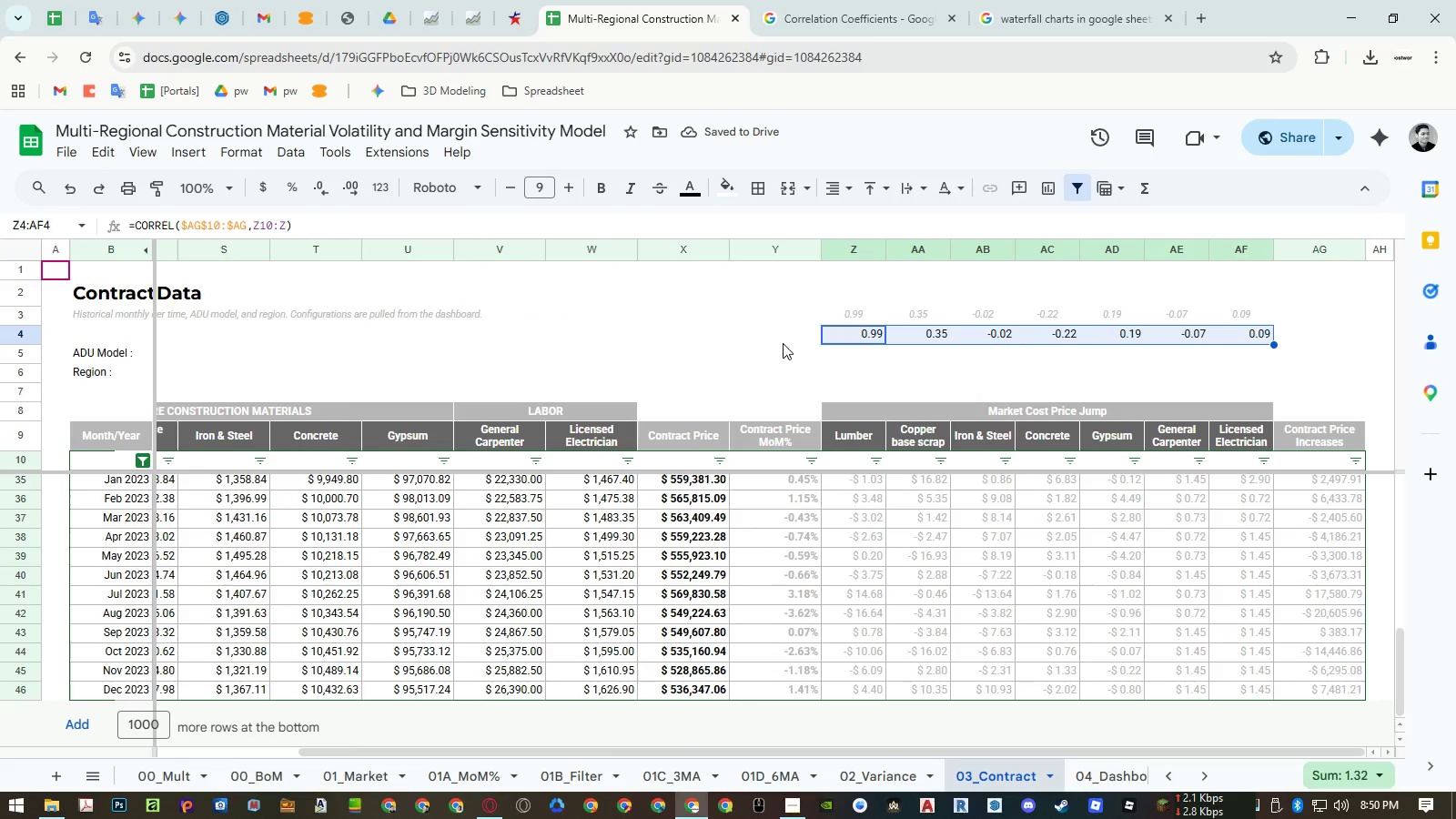 
hold_key(key=ShiftLeft, duration=0.52)
scroll: coordinate [750, 359], scroll_direction: down, amount: 5.0
 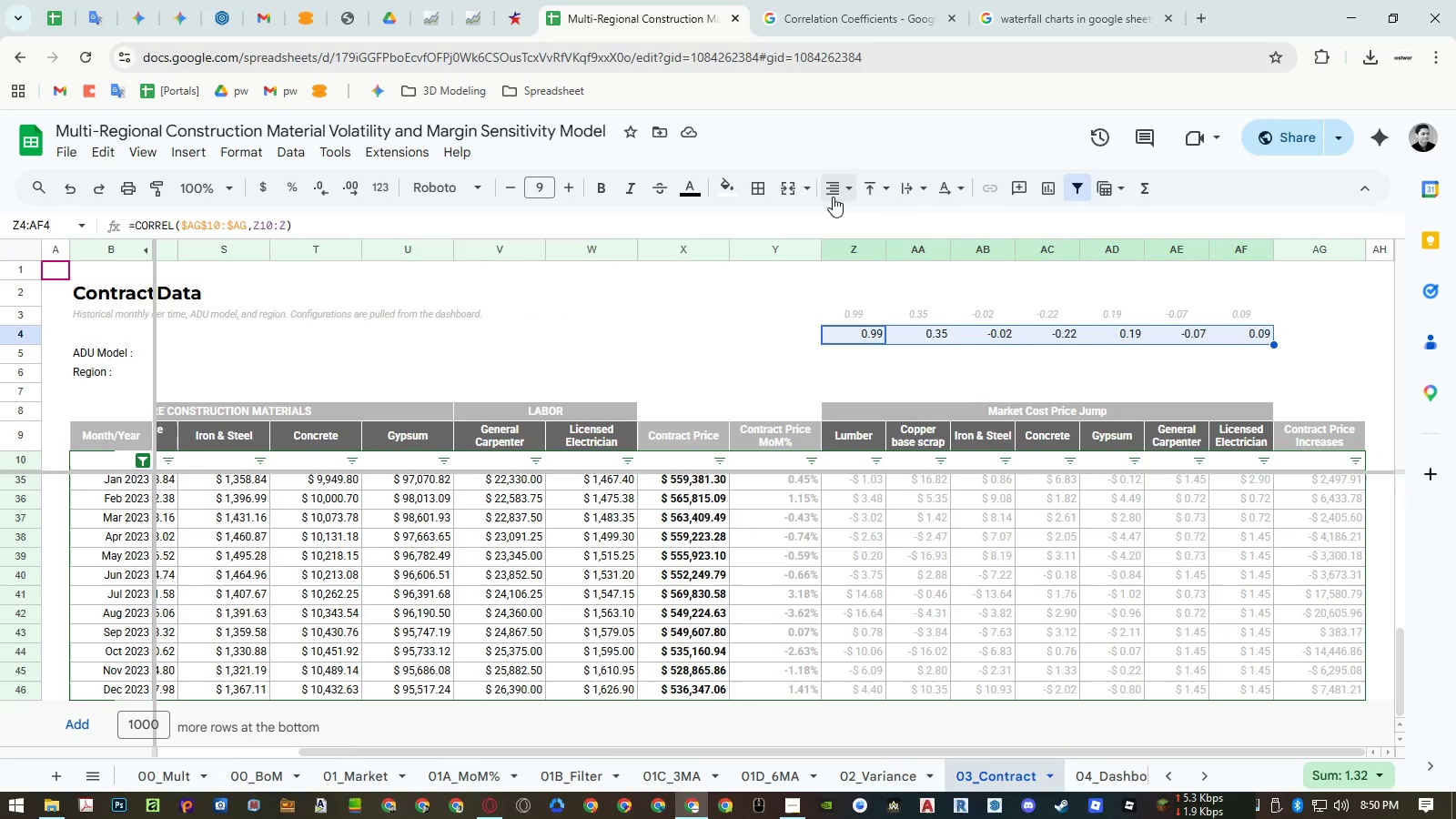 
double_click([862, 223])
 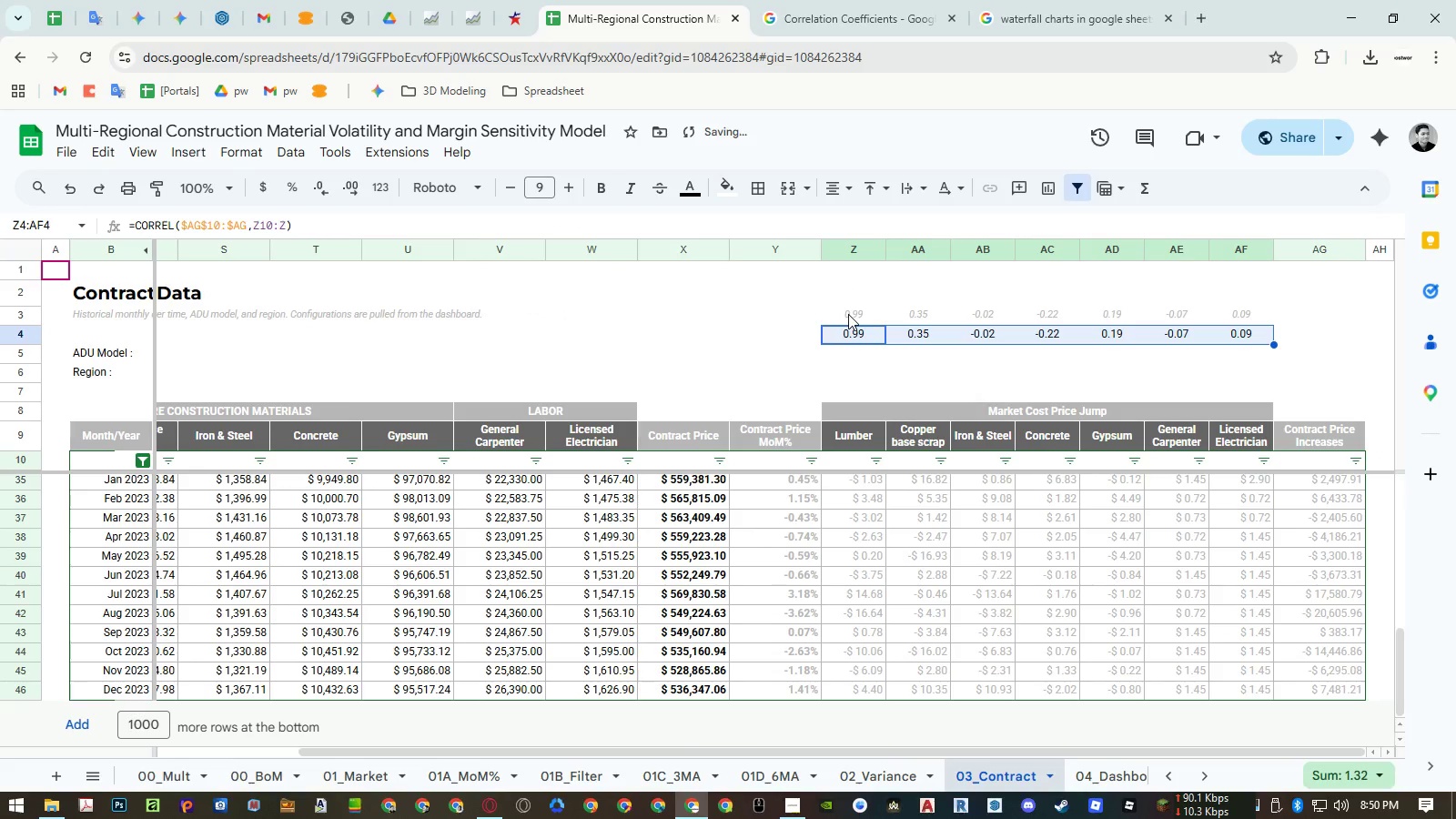 
left_click_drag(start_coordinate=[850, 317], to_coordinate=[1237, 338])
 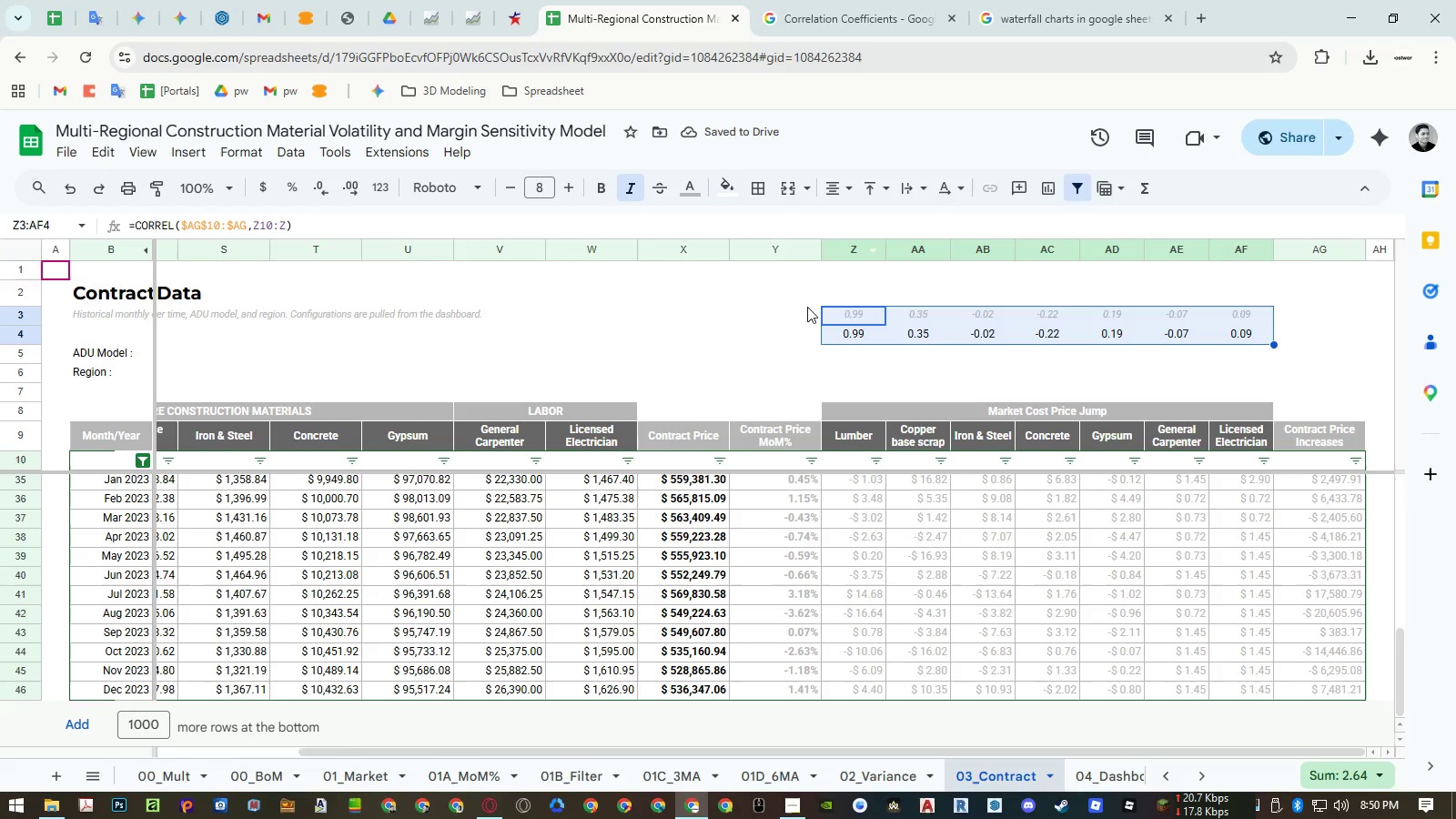 
left_click_drag(start_coordinate=[804, 311], to_coordinate=[1244, 341])
 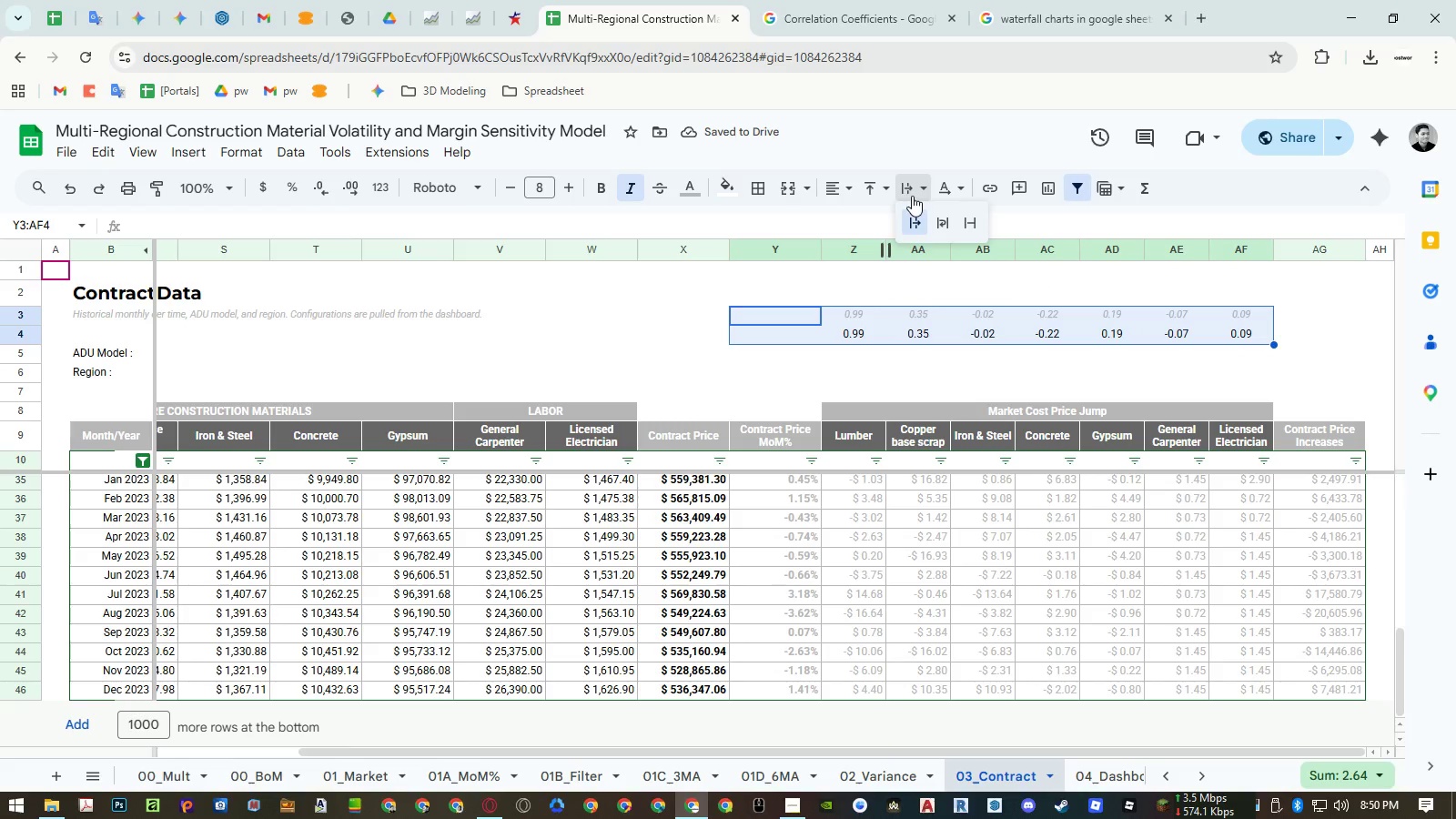 
double_click([939, 222])
 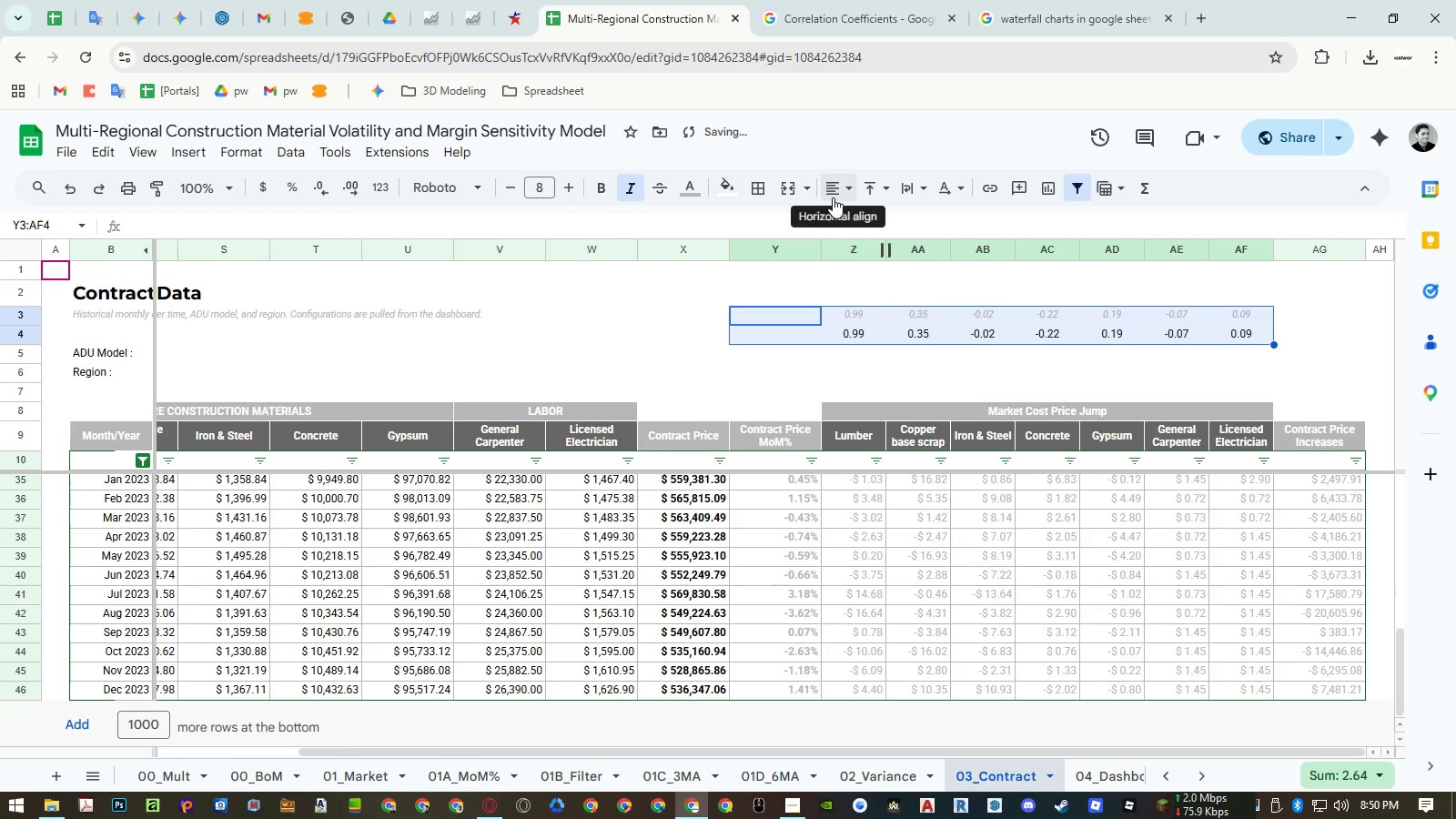 
left_click([833, 197])
 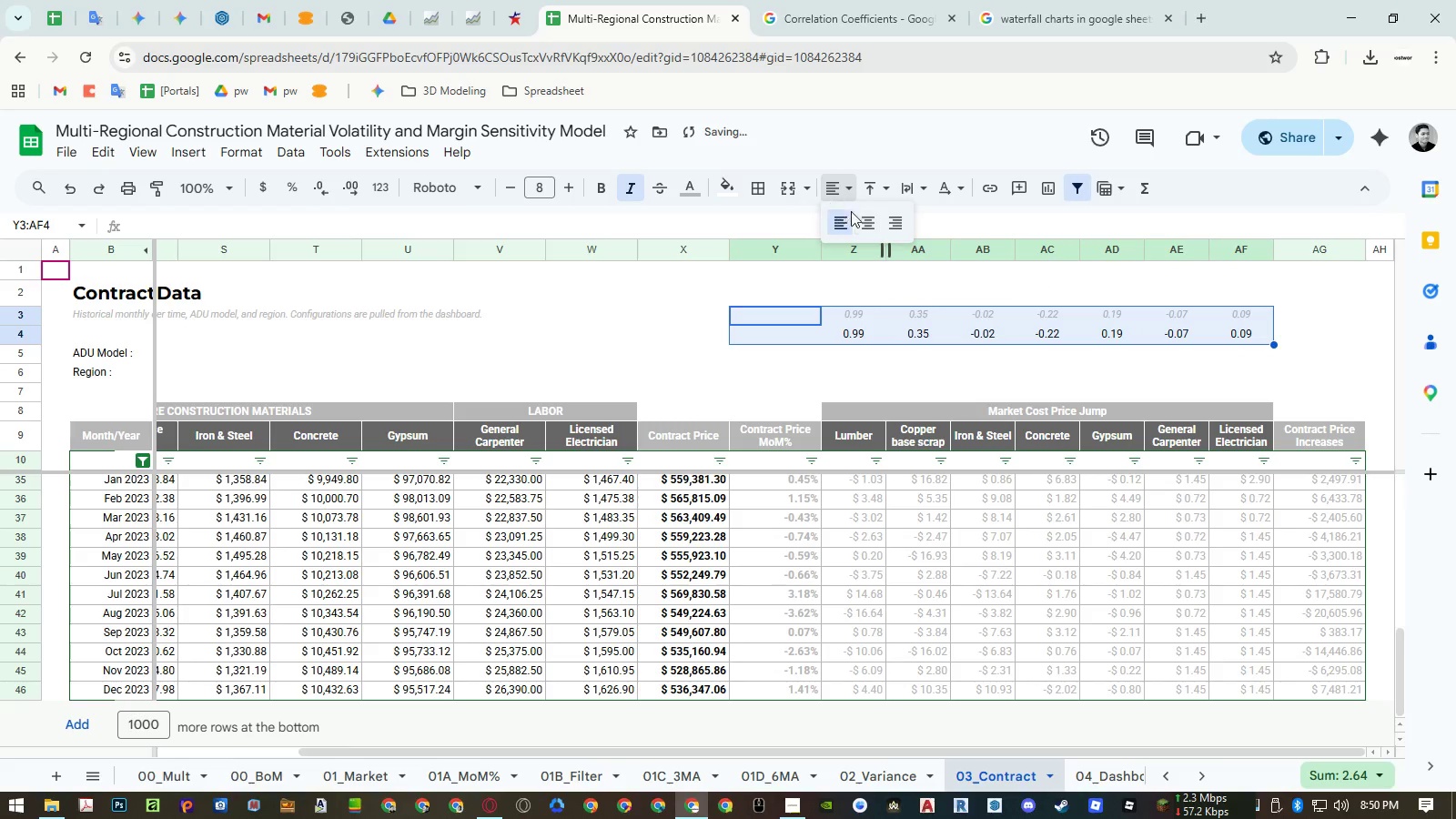 
left_click([868, 225])
 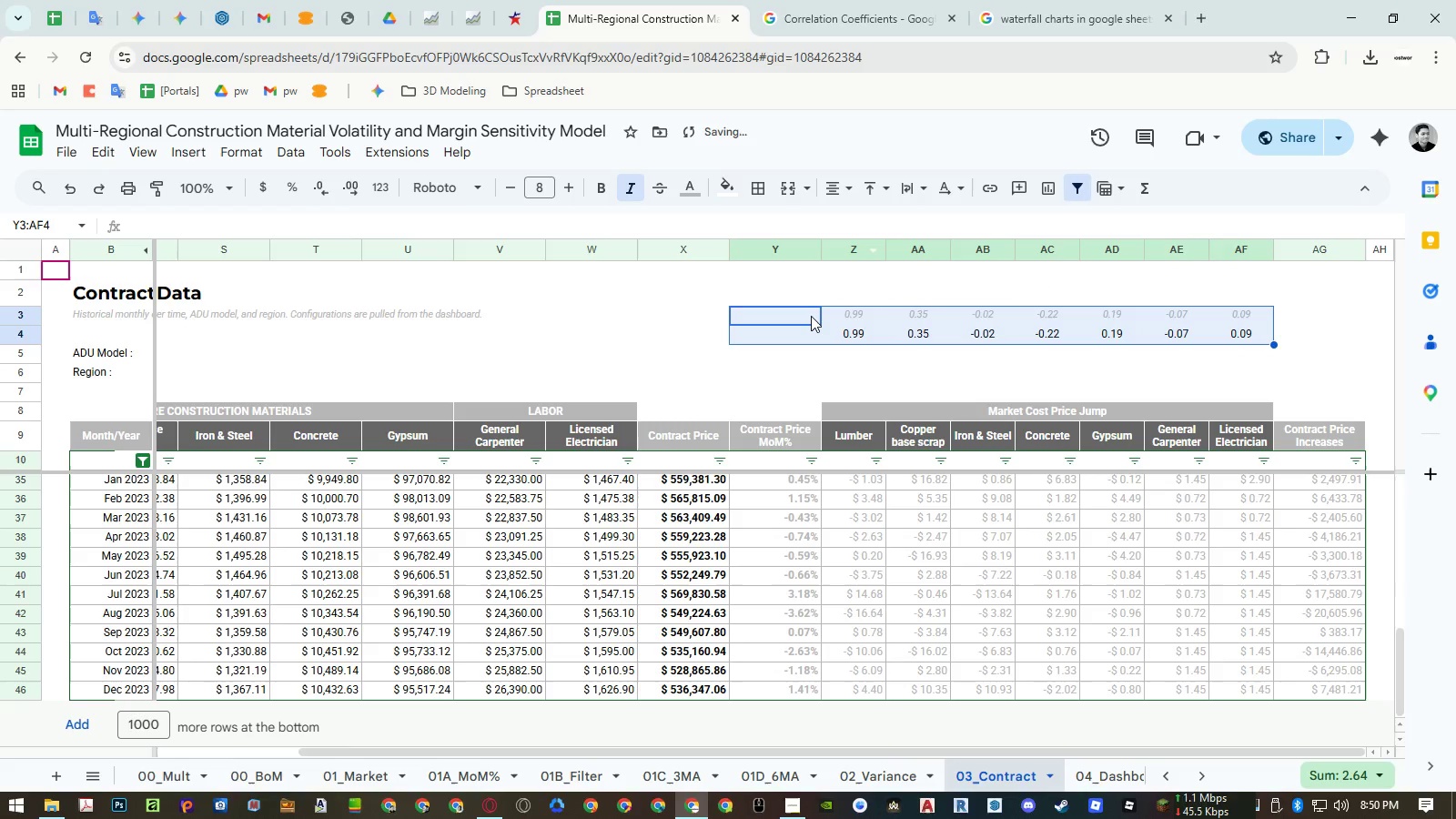 
left_click_drag(start_coordinate=[808, 316], to_coordinate=[806, 332])
 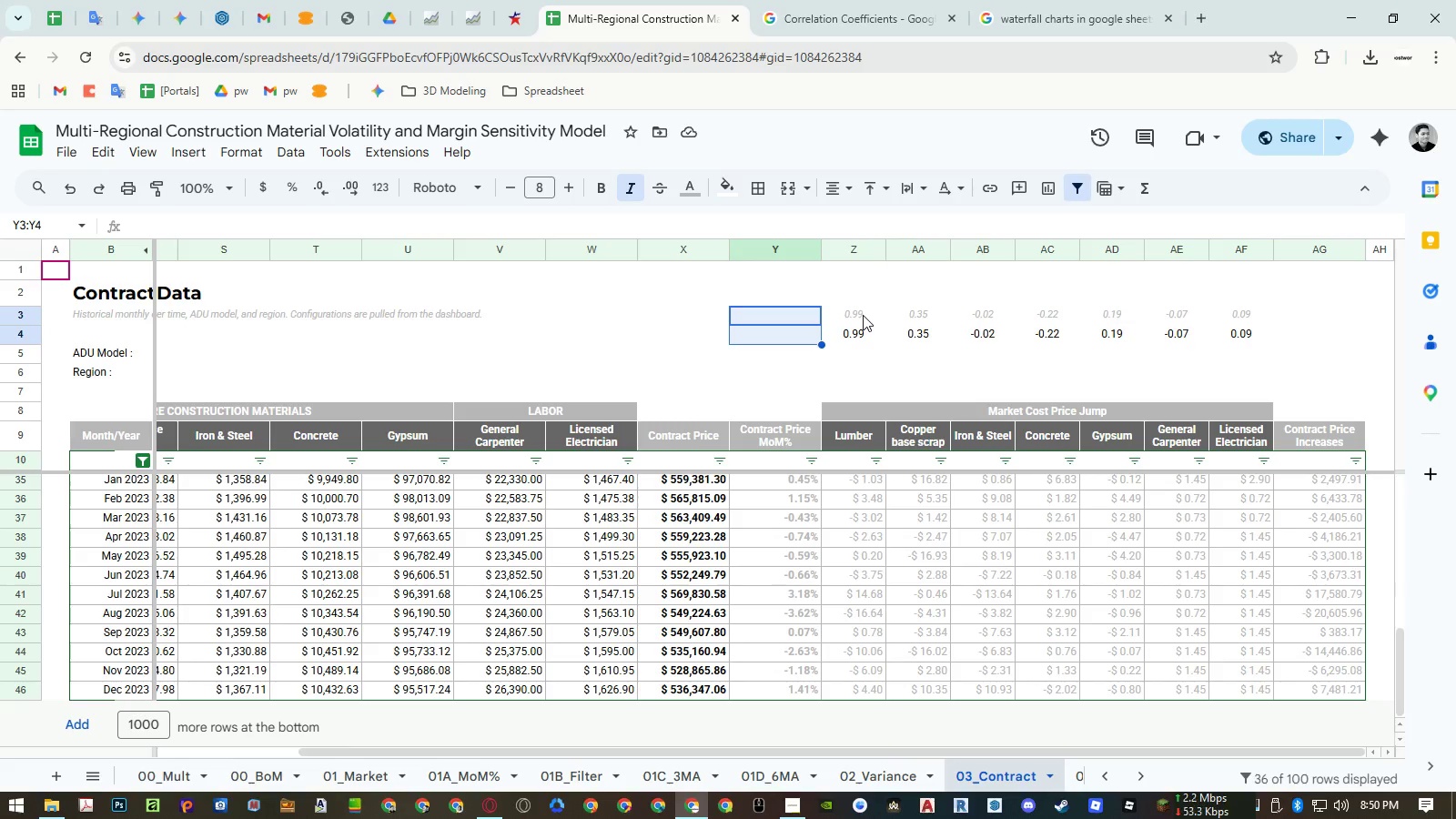 
wait(7.06)
 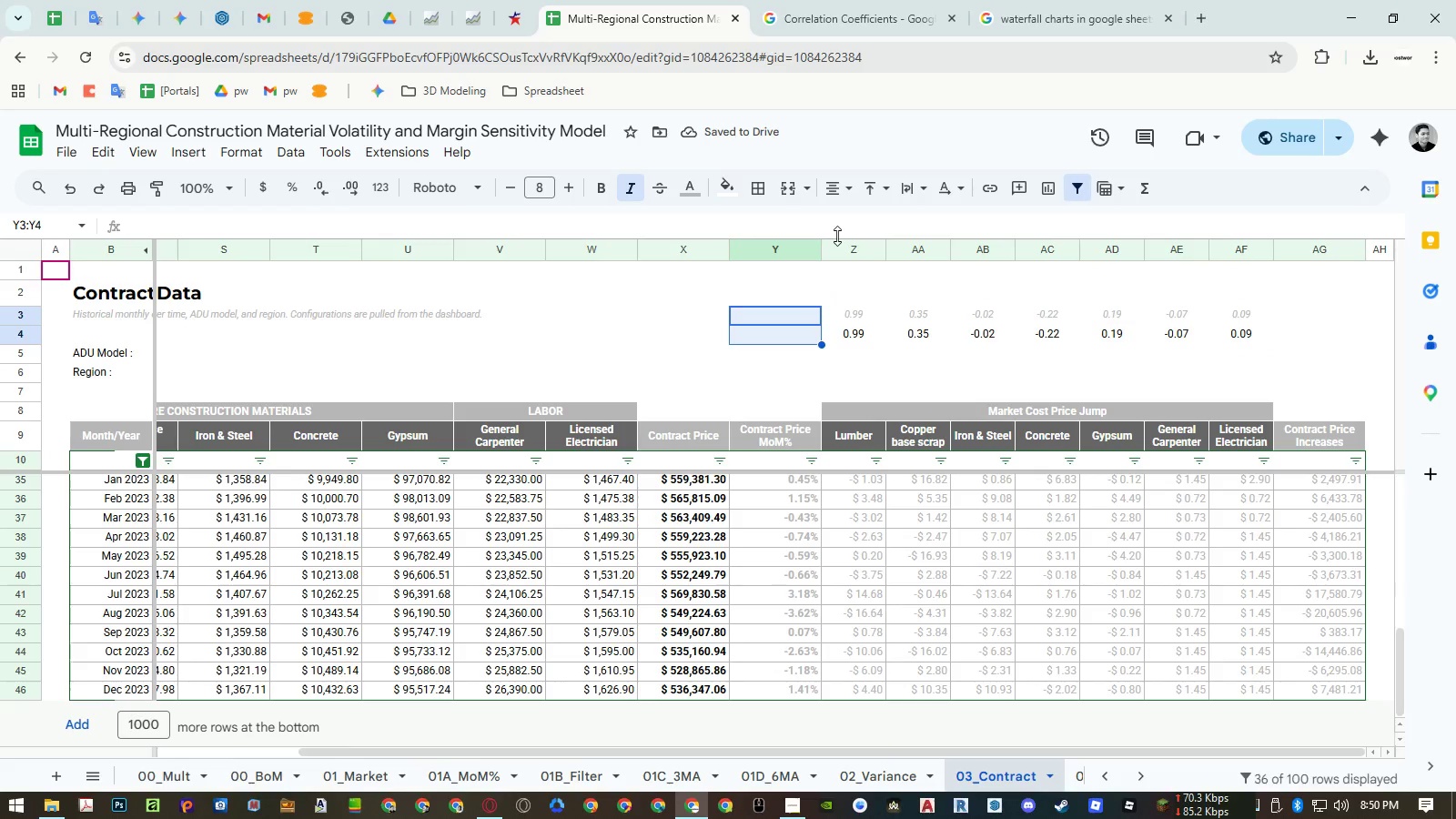 
left_click([903, 771])
 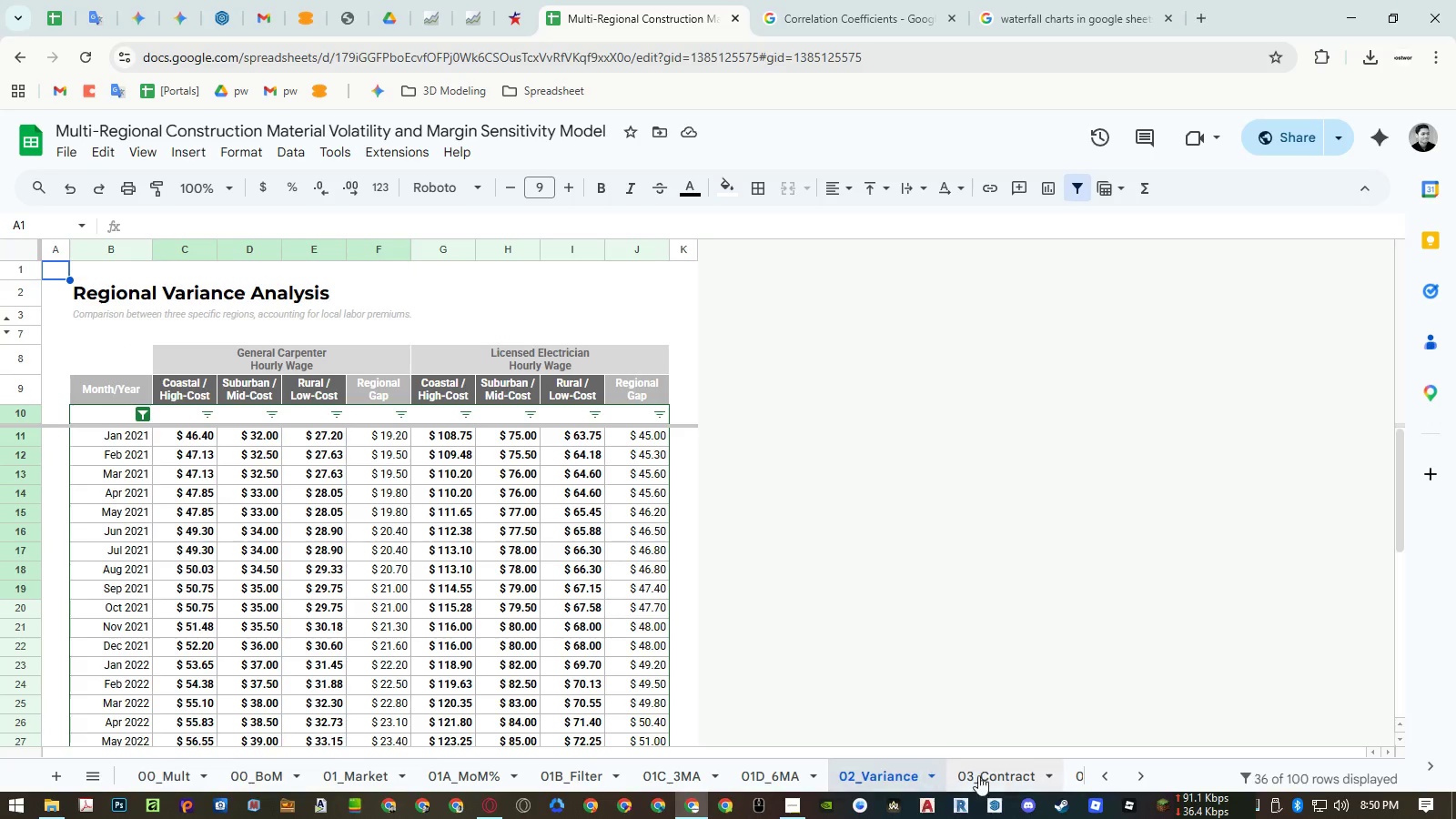 
left_click([1033, 774])
 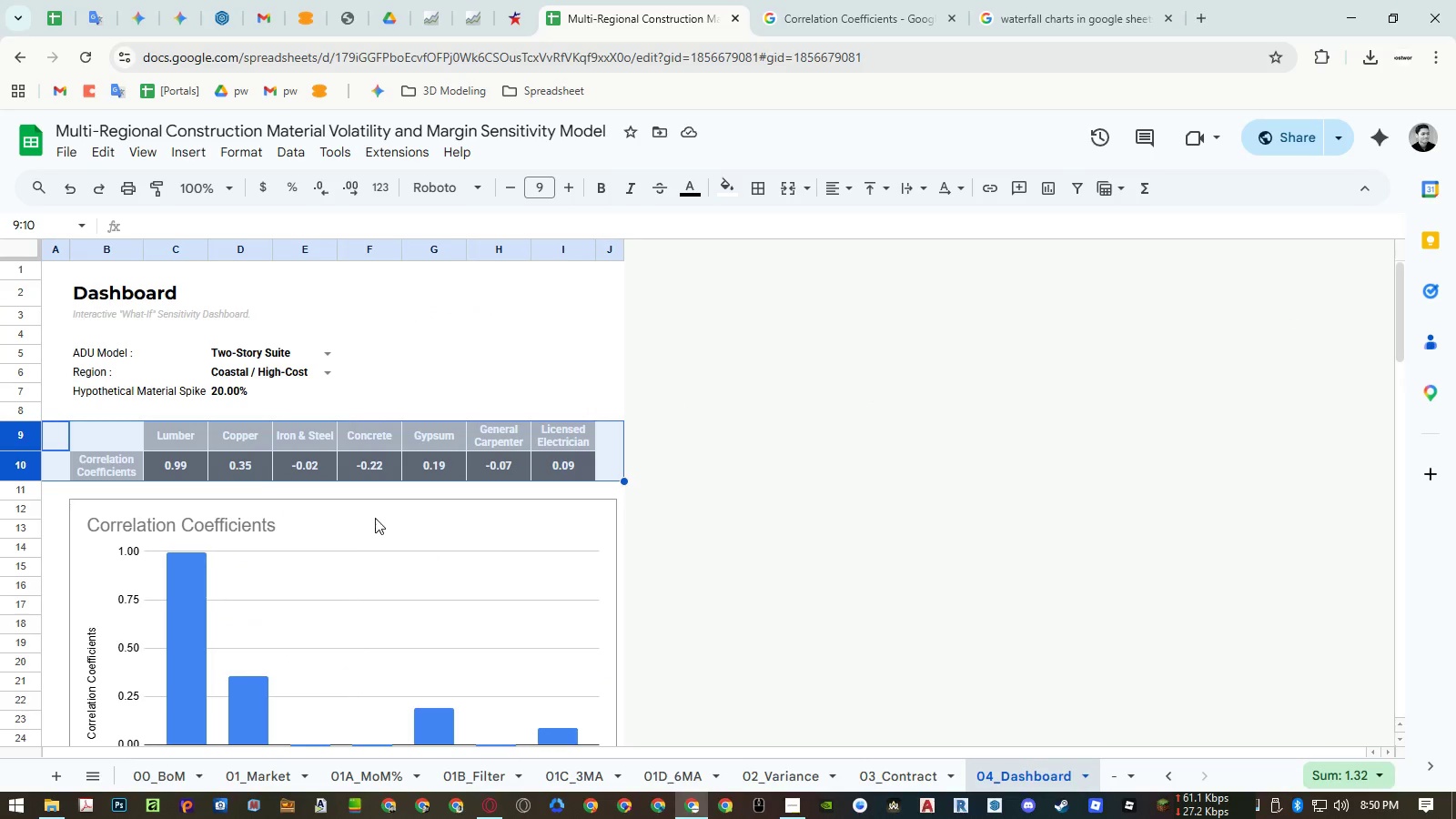 
left_click([86, 461])
 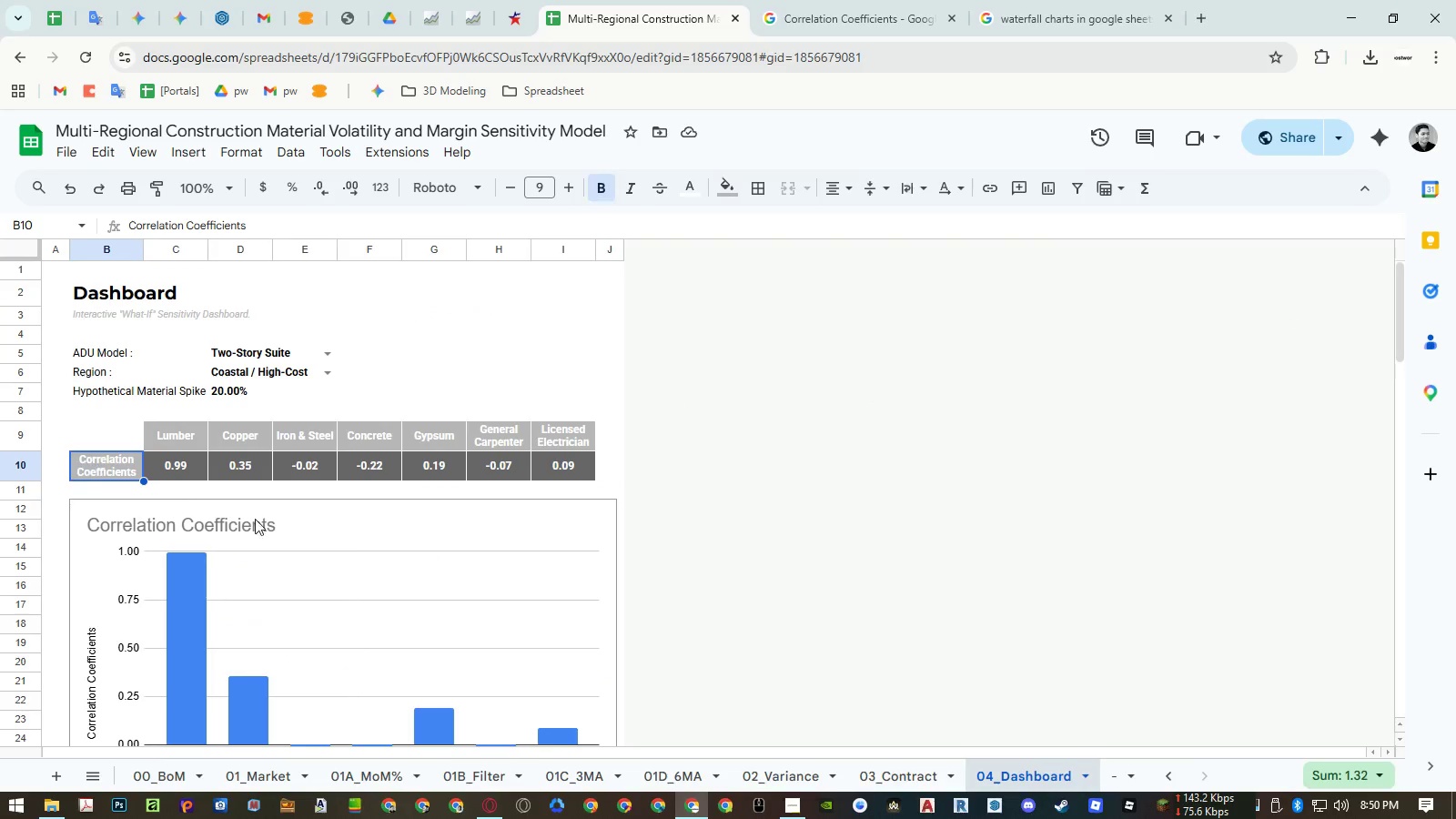 
key(Control+ControlLeft)
 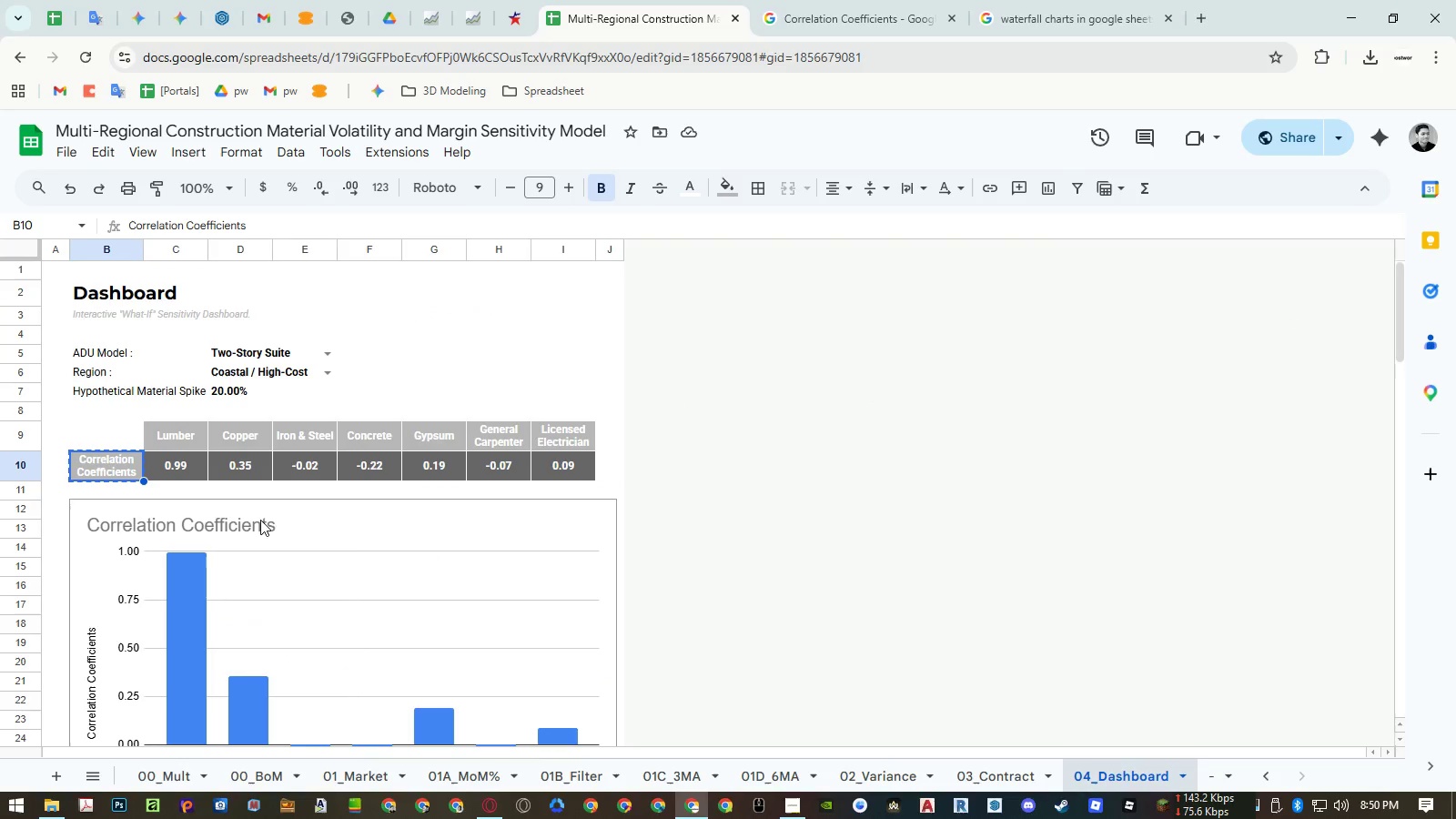 
key(Control+C)
 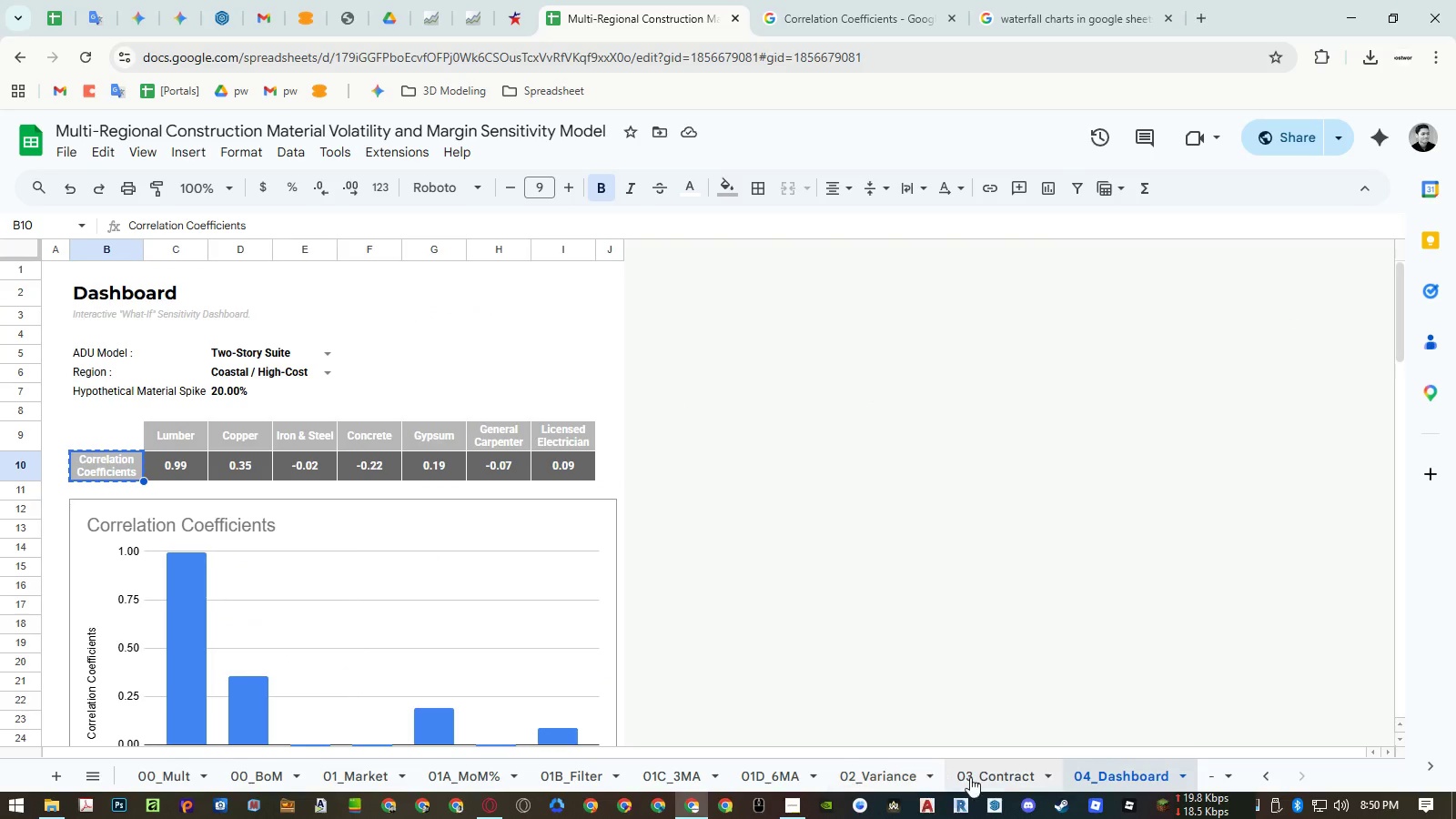 
left_click([993, 777])
 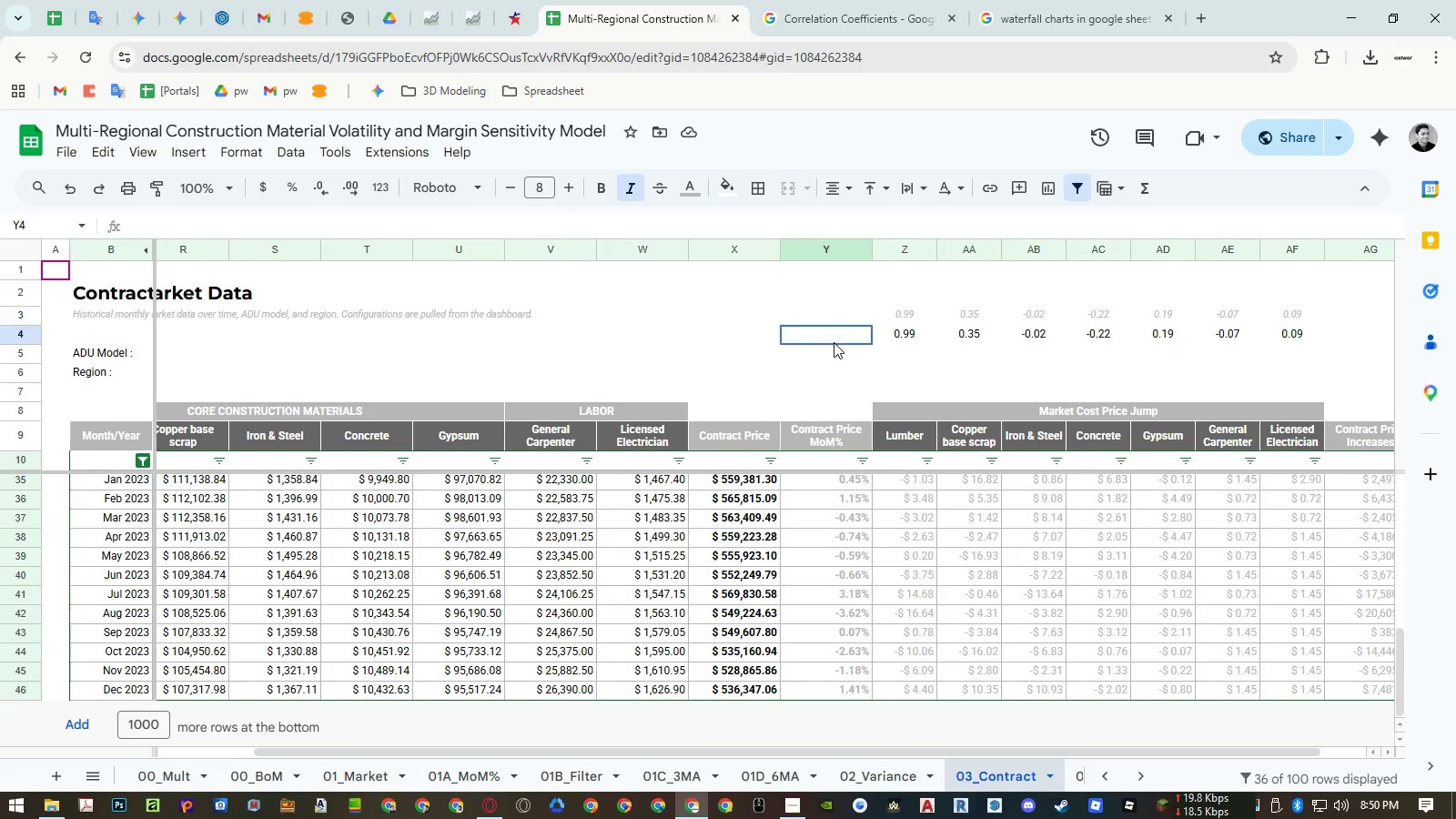 
key(Control+ControlLeft)
 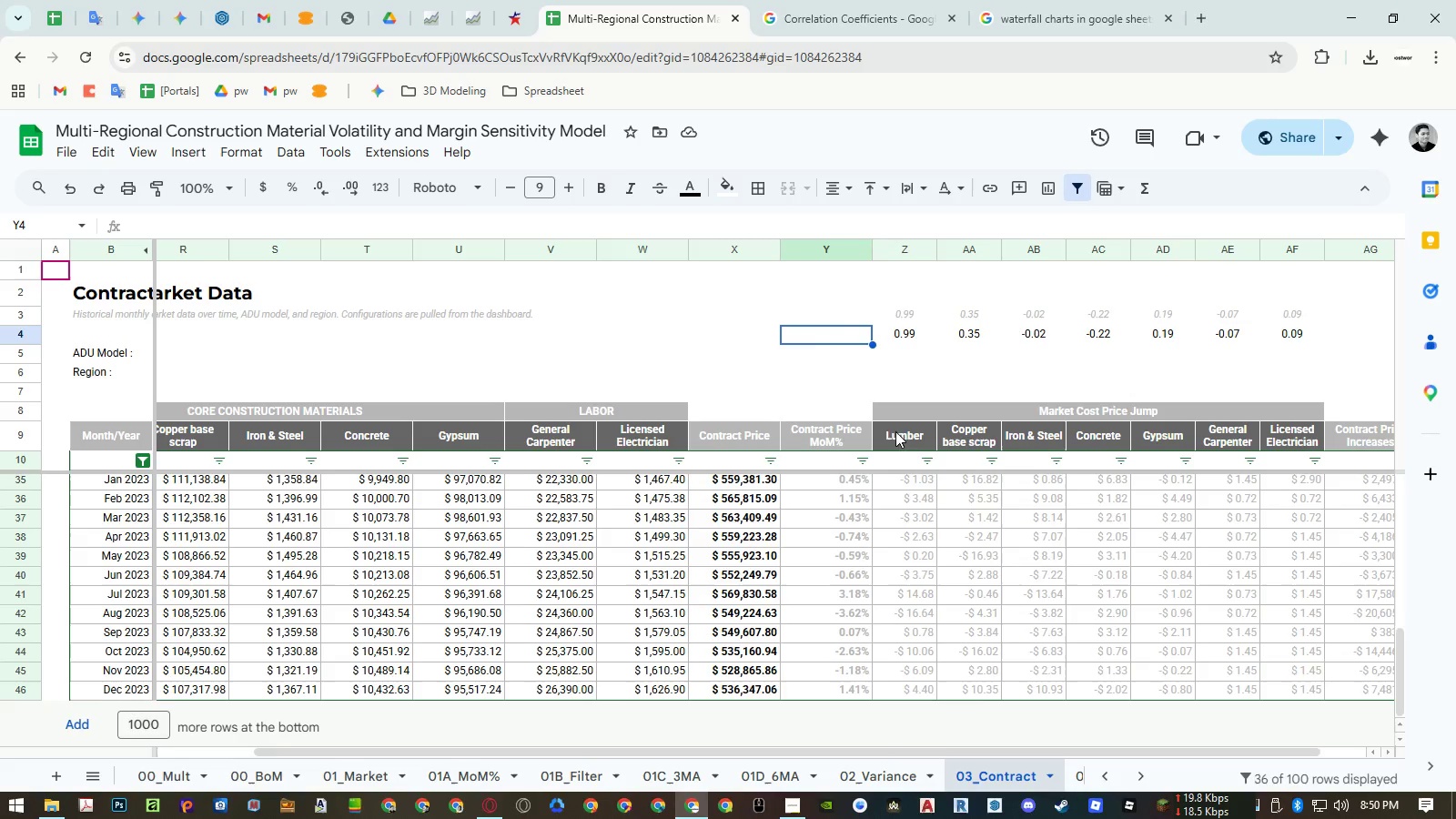 
key(Control+Shift+ShiftLeft)
 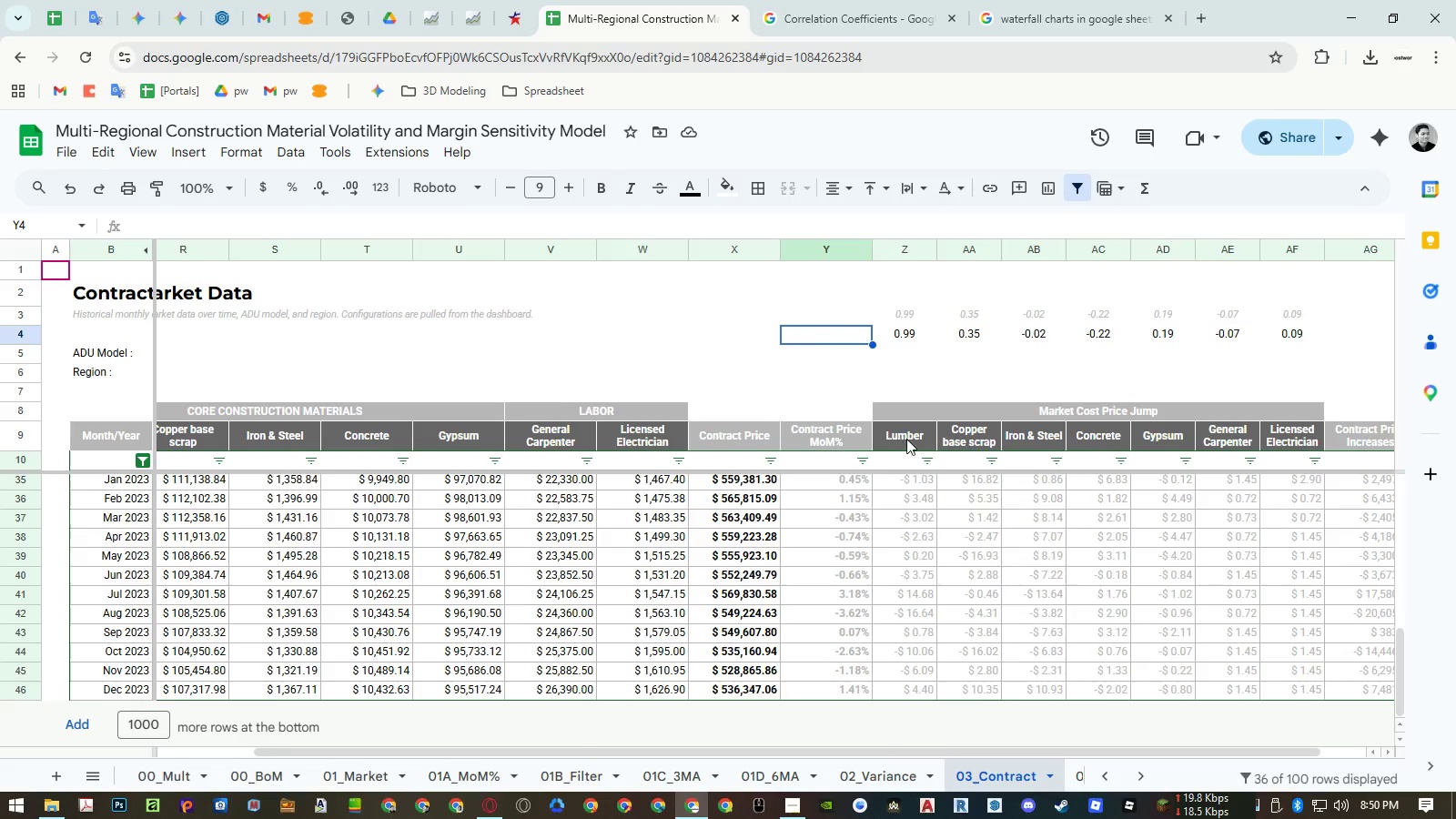 
key(Control+Shift+V)
 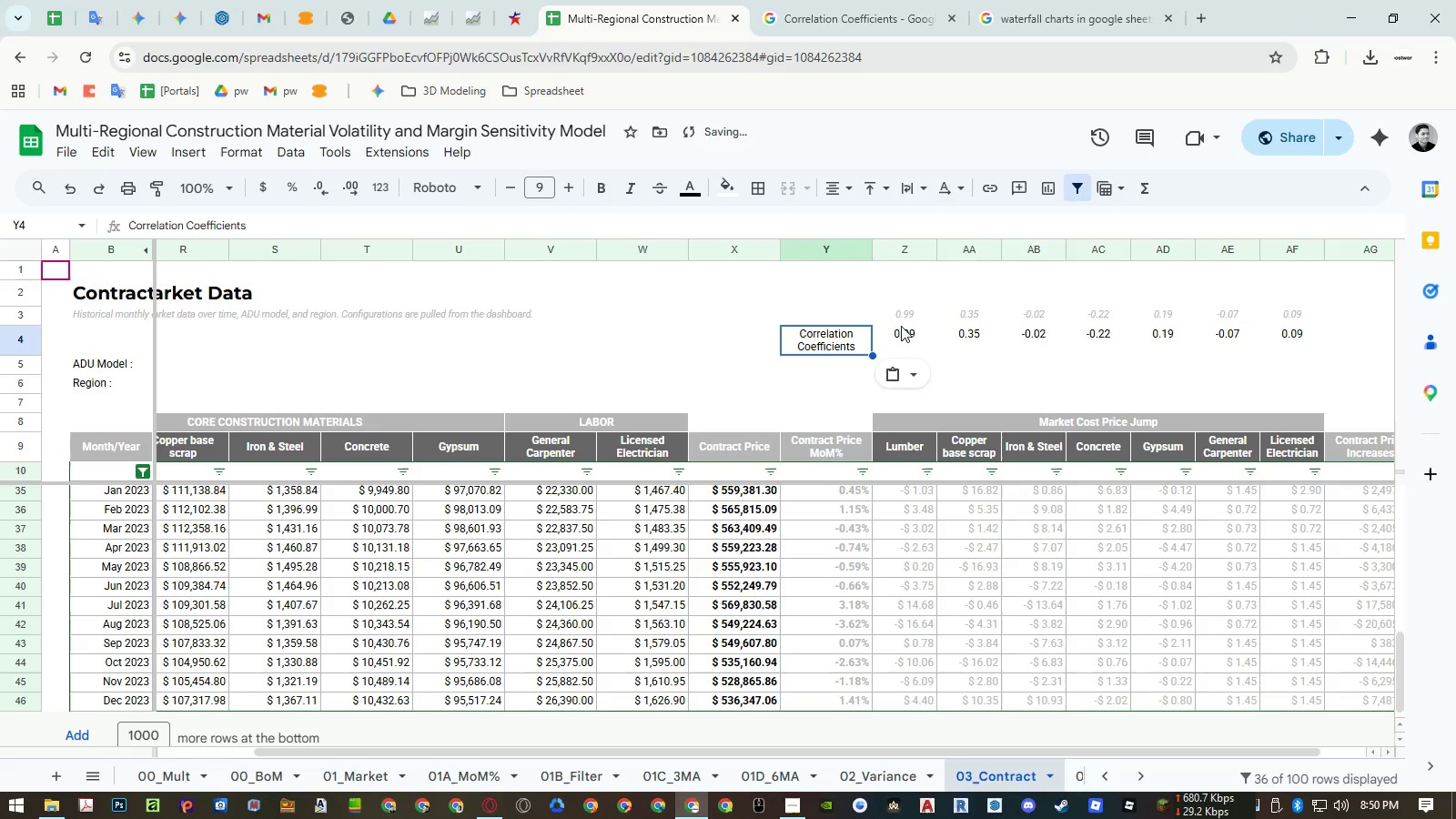 
double_click([901, 318])
 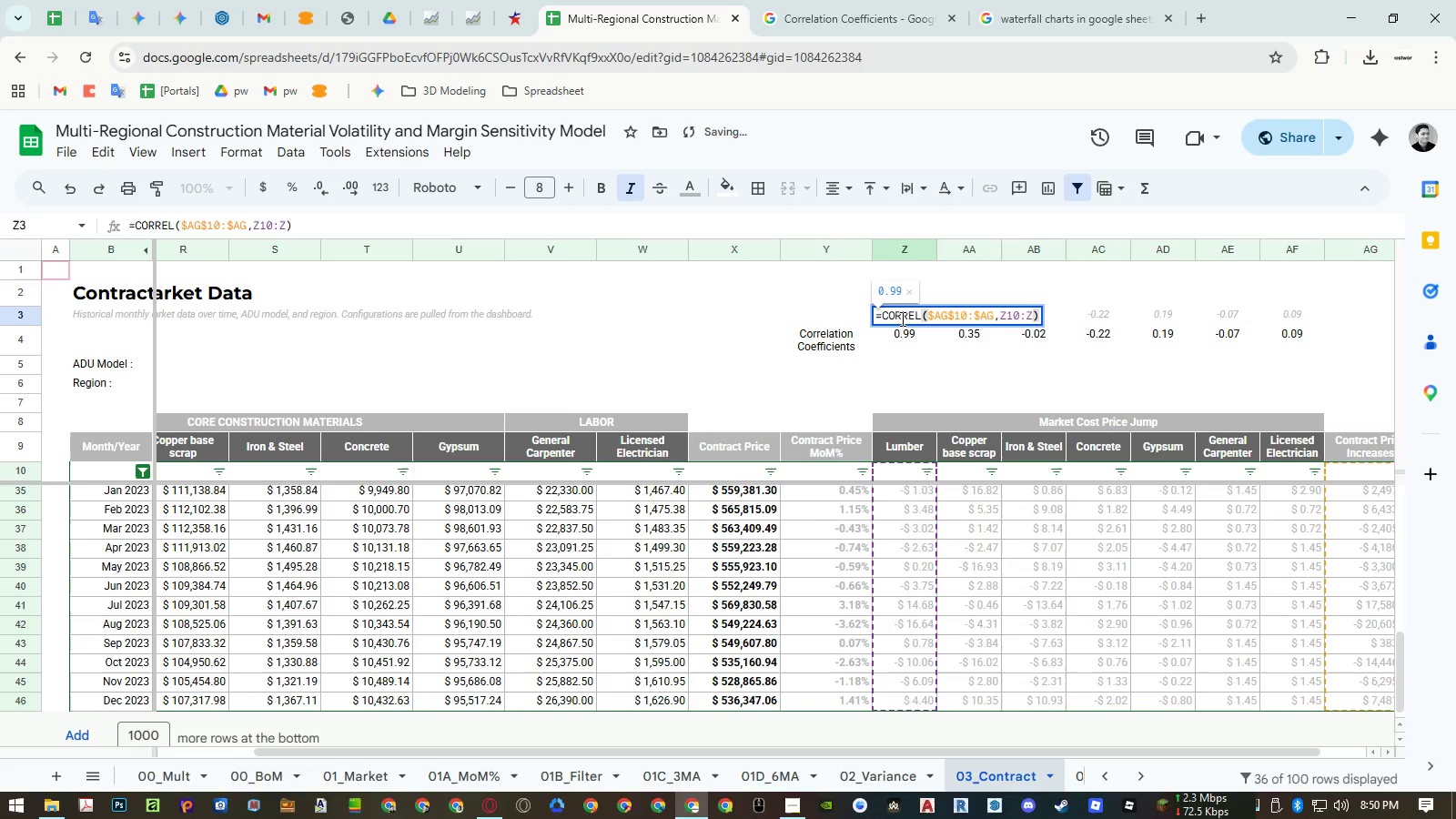 
key(Escape)
type(=arr)
 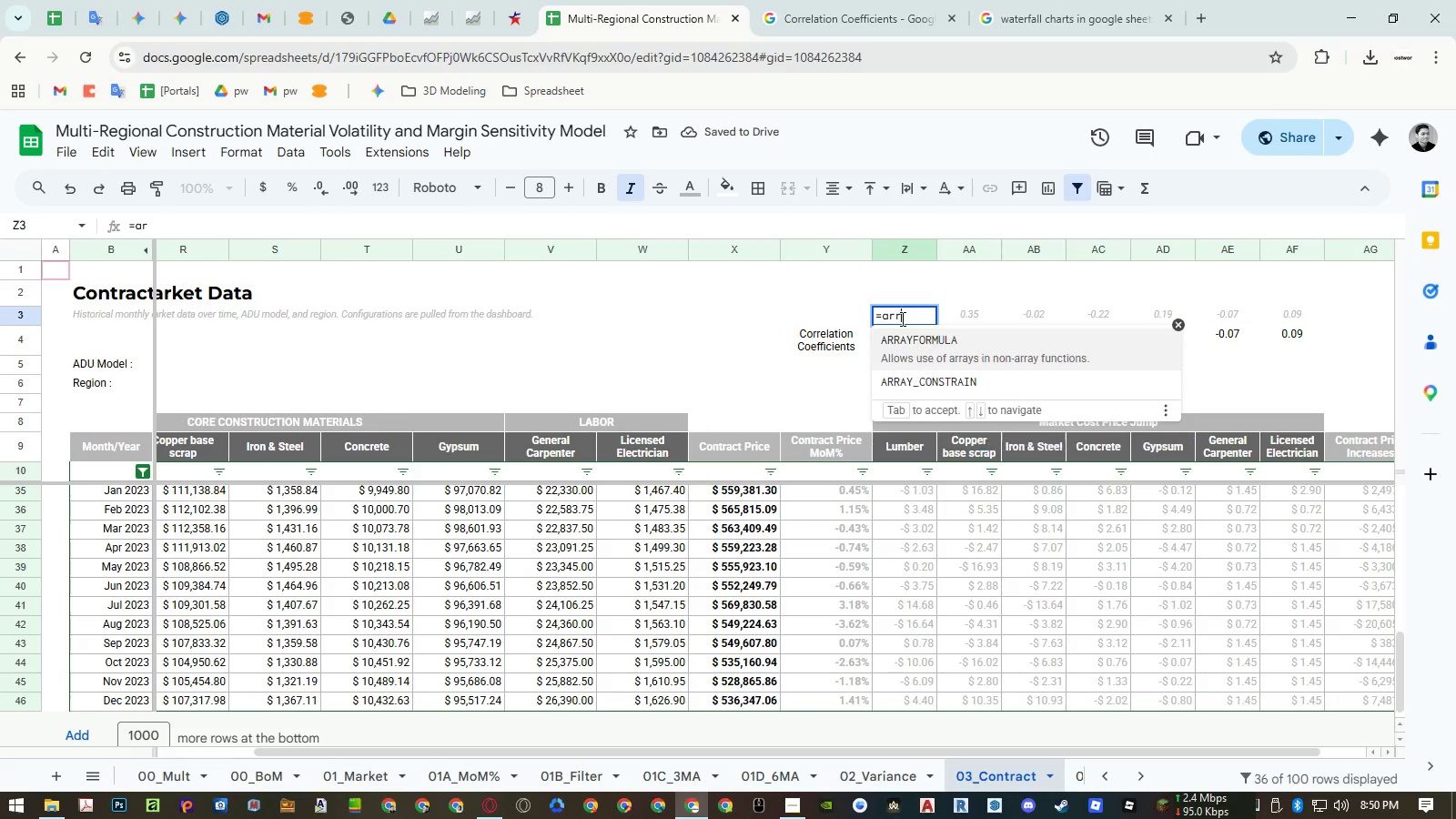 
key(Enter)
 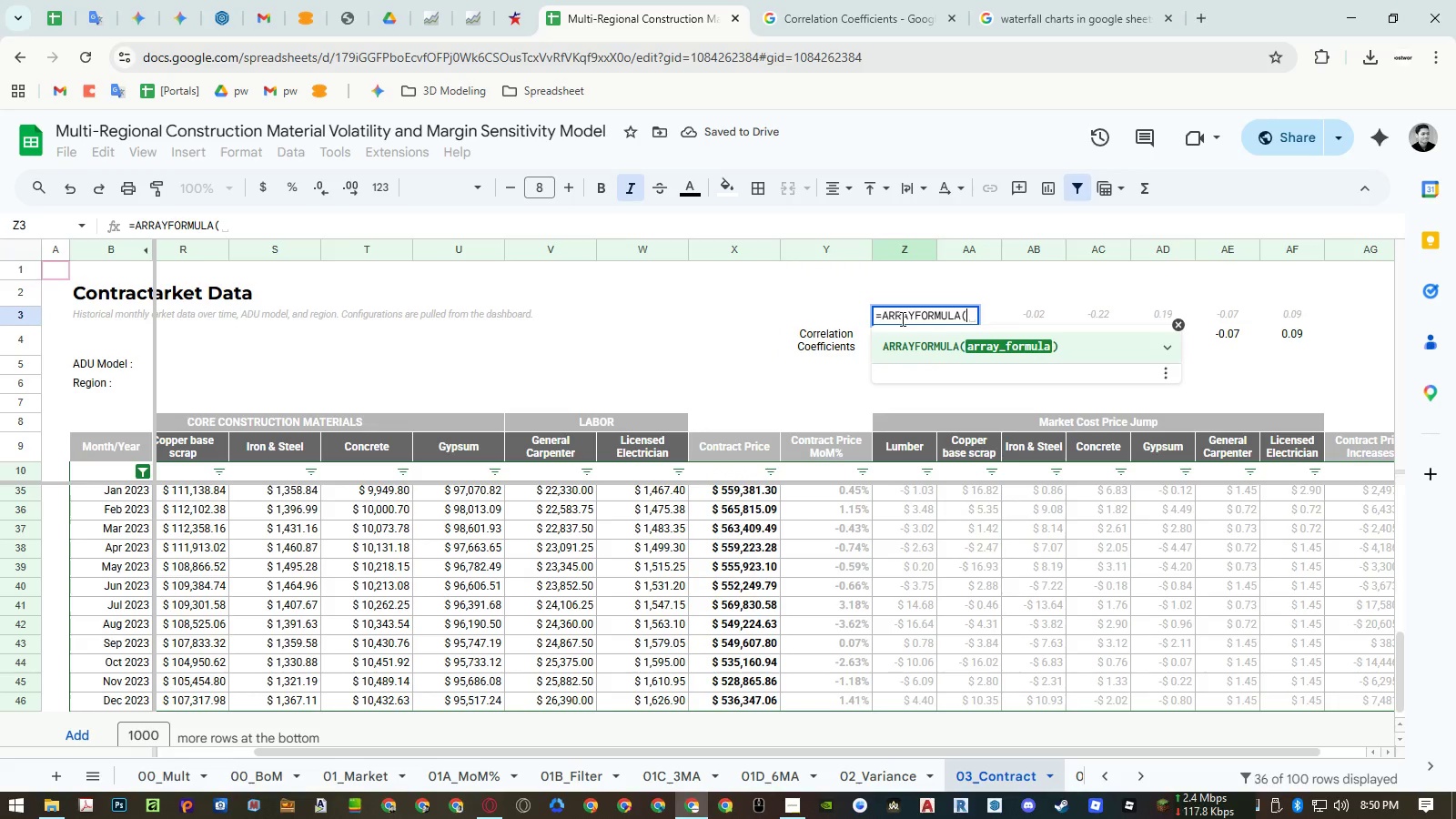 
key(ArrowDown)
 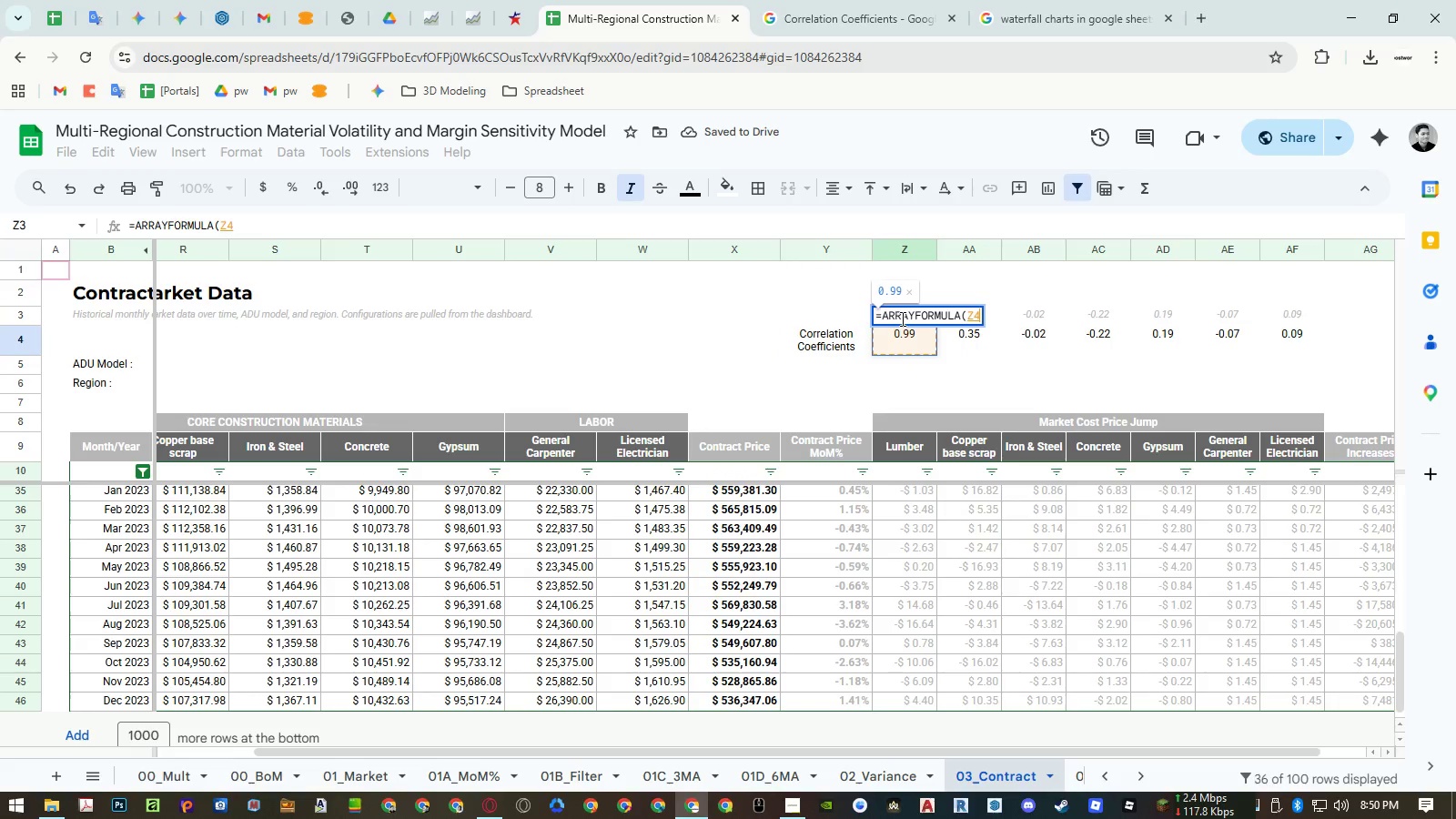 
key(ArrowDown)
 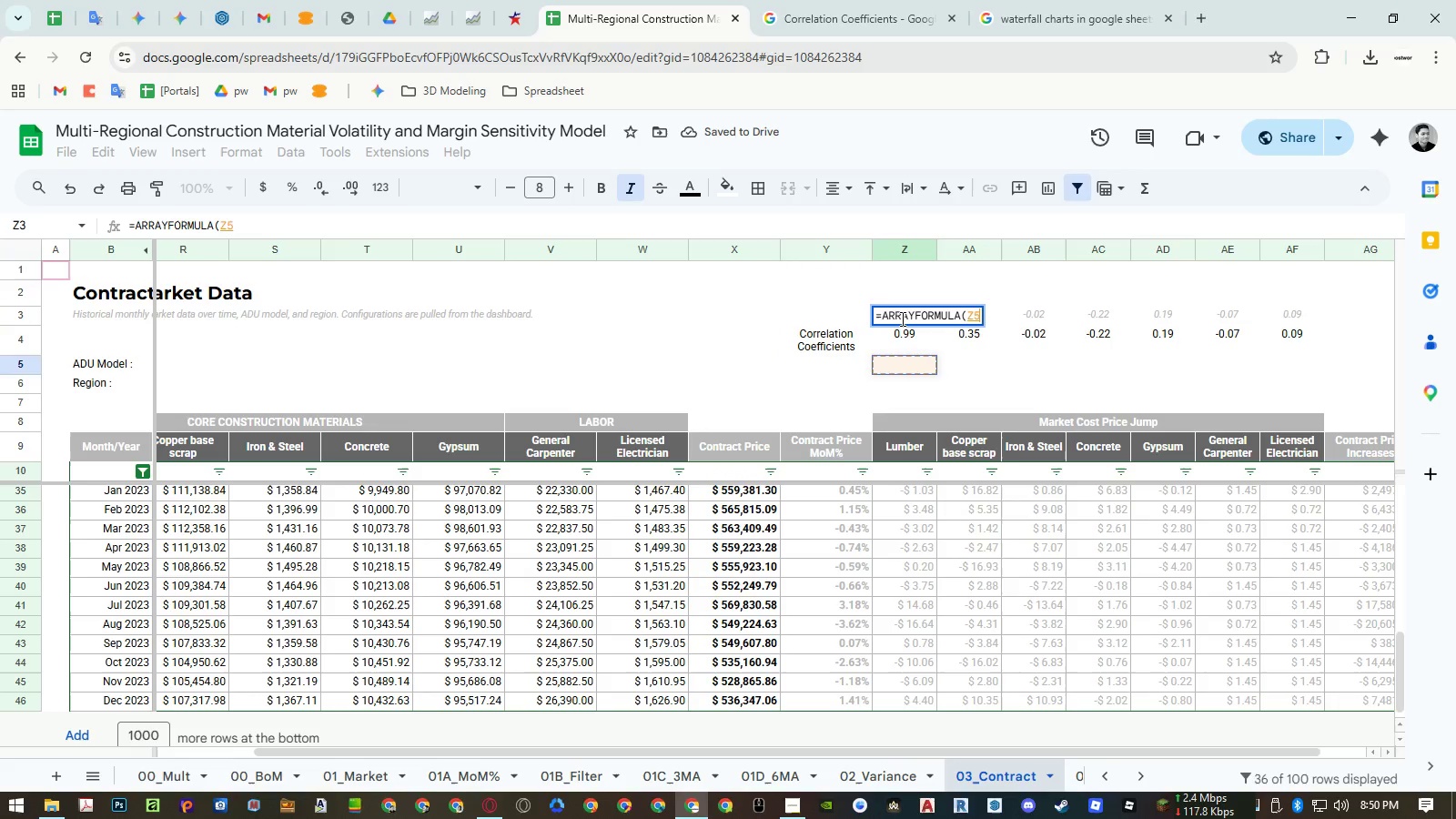 
key(ArrowDown)
 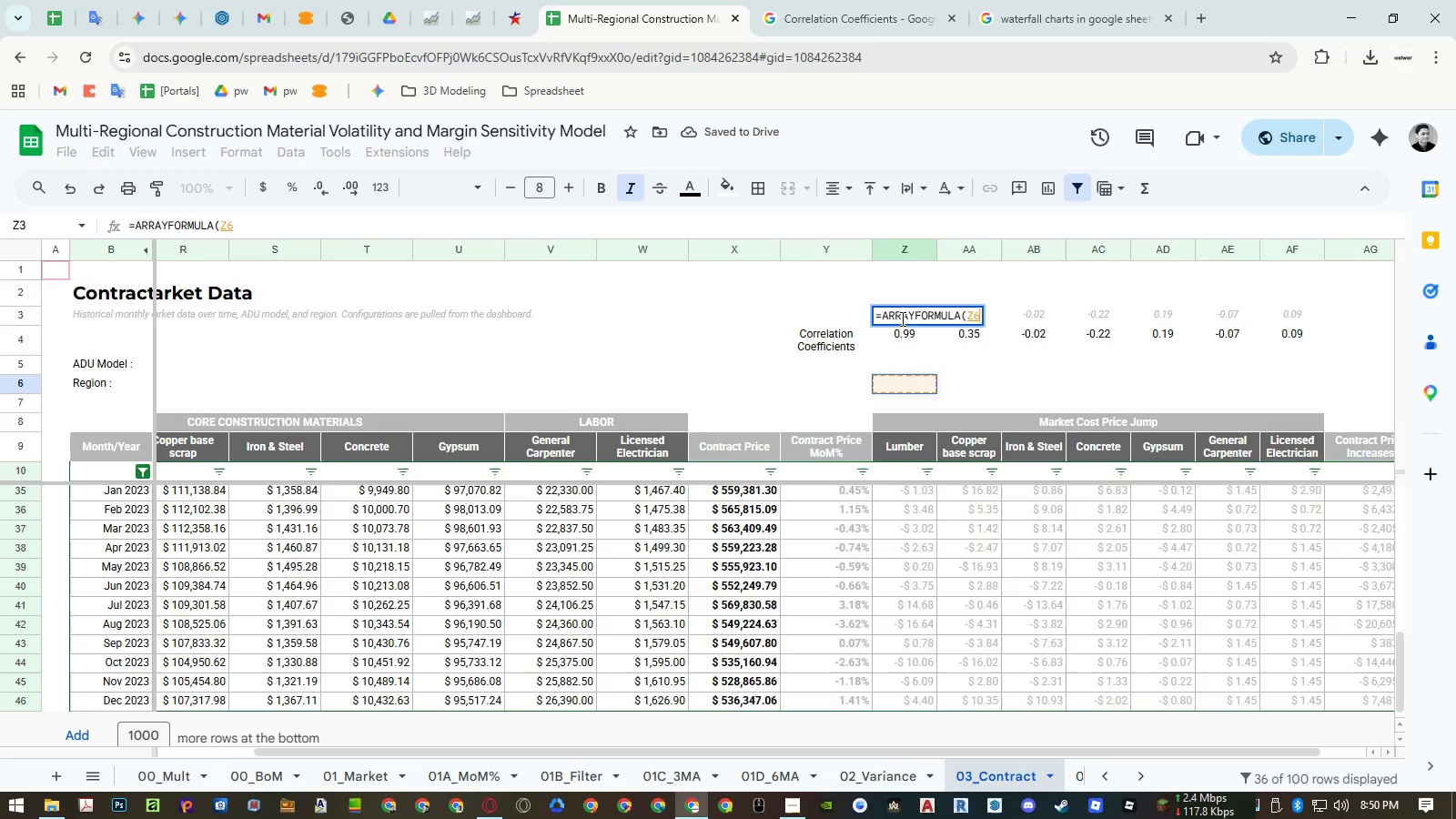 
key(ArrowDown)
 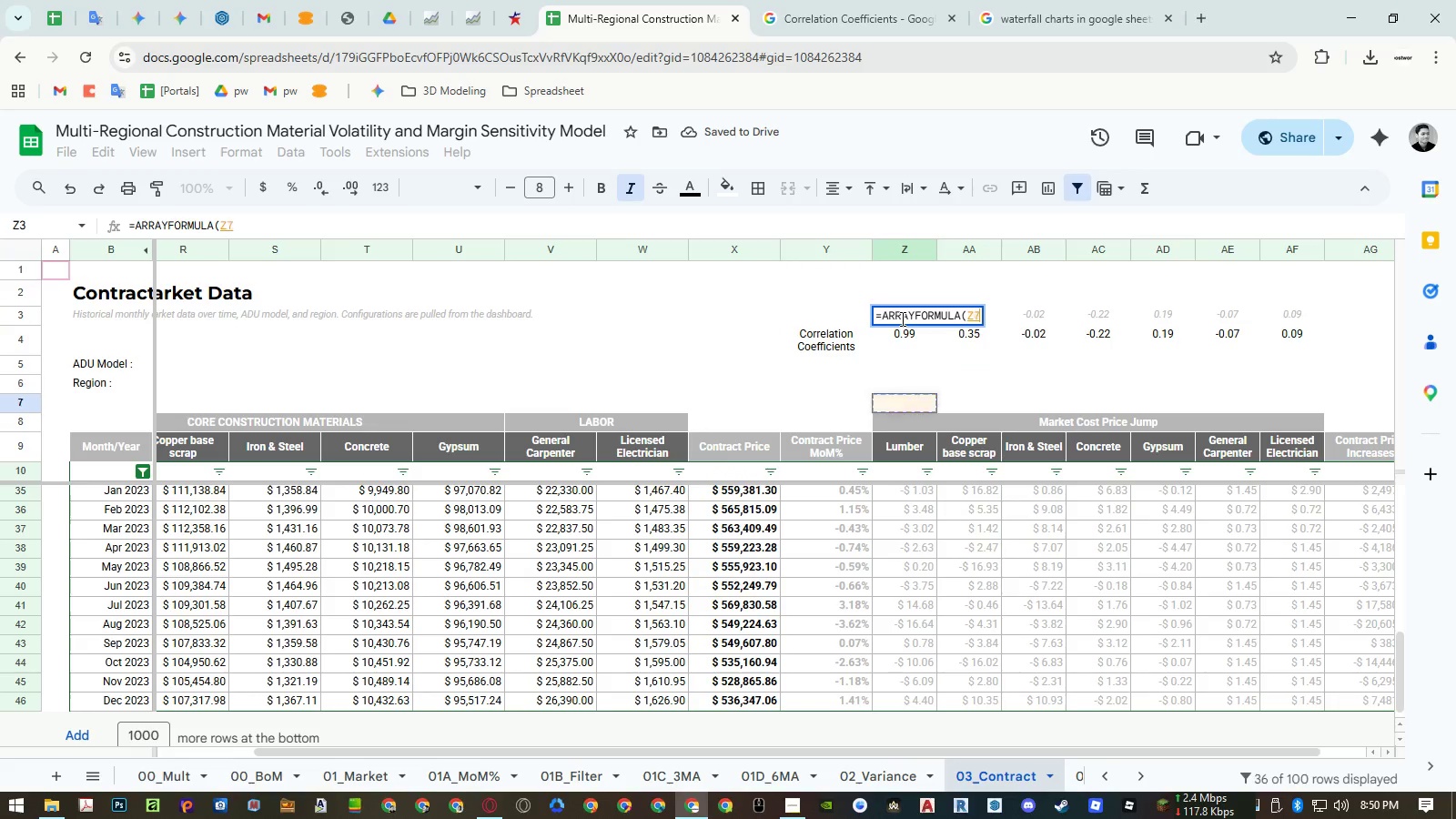 
key(ArrowDown)
 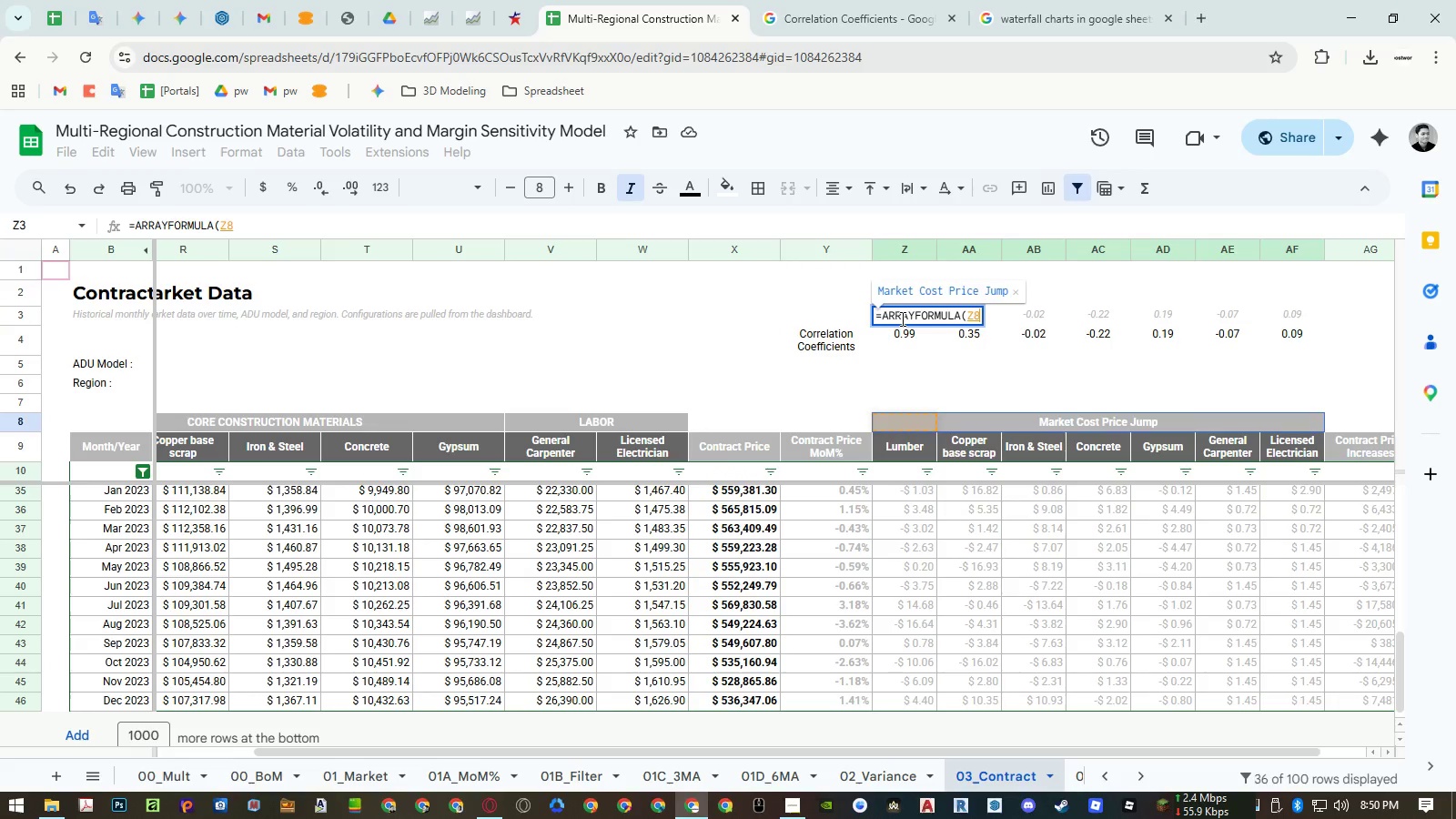 
key(ArrowDown)
 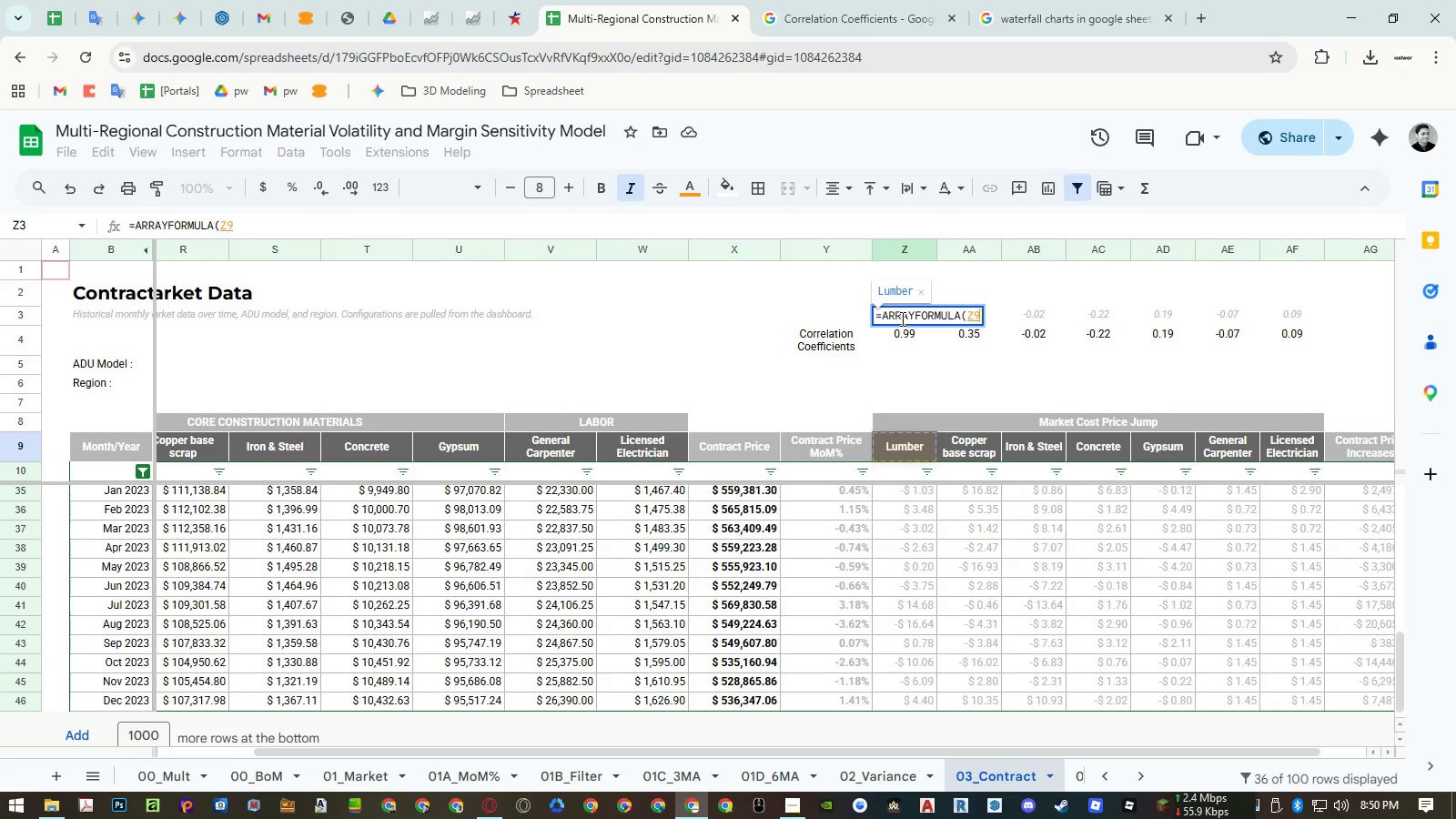 
key(Shift+ArrowRight)
 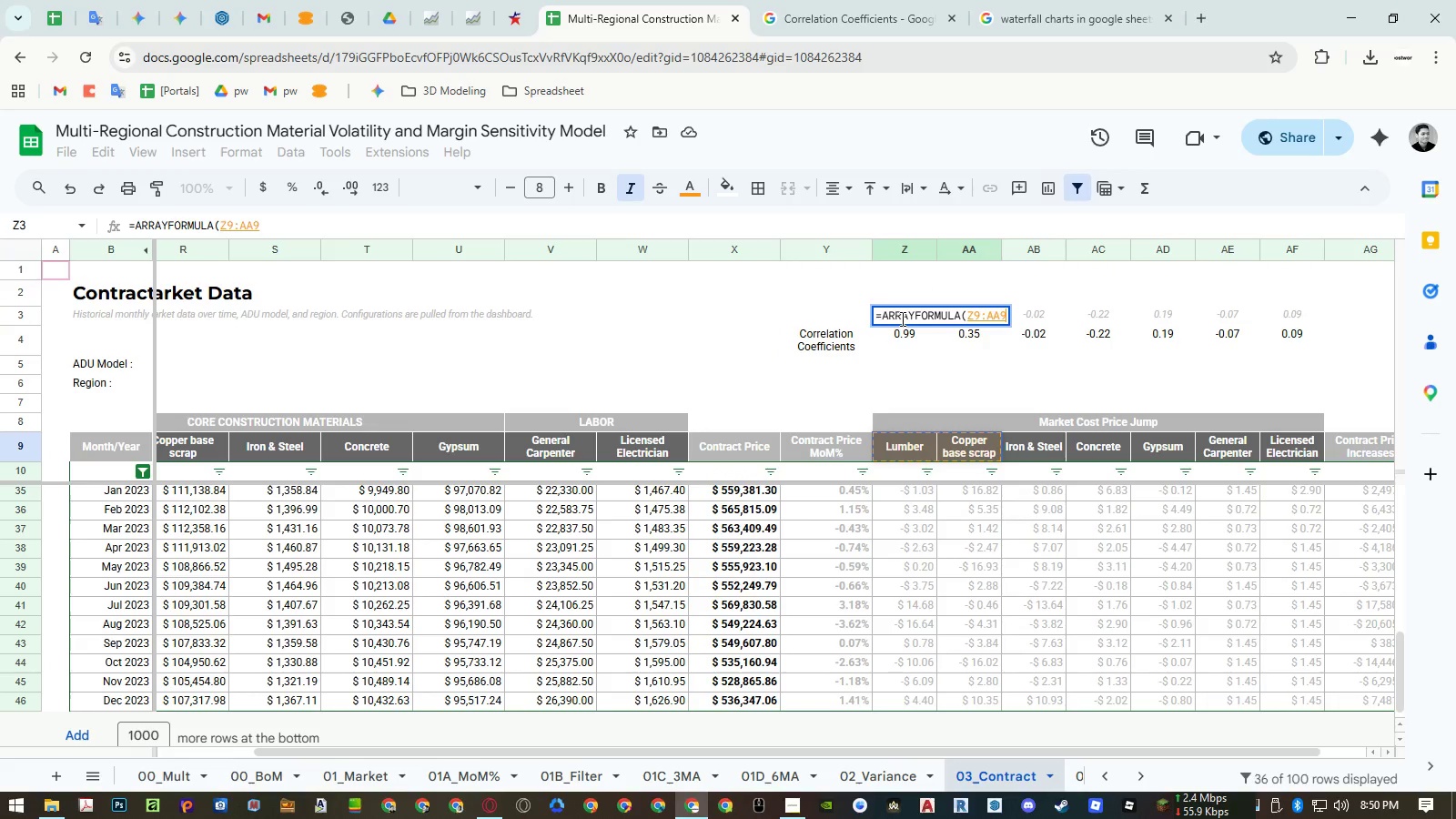 
key(Shift+ArrowRight)
 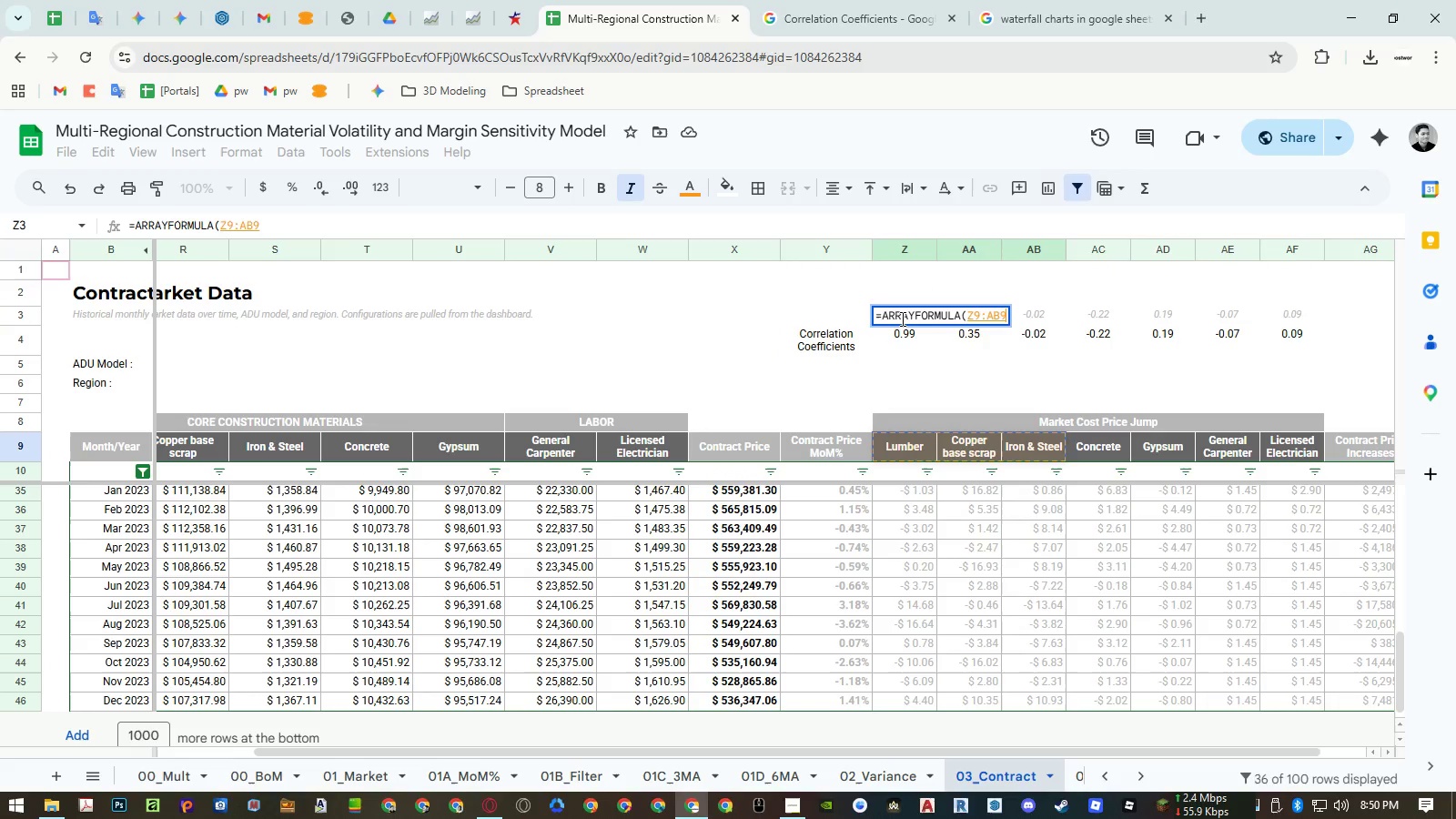 
key(Shift+ArrowRight)
 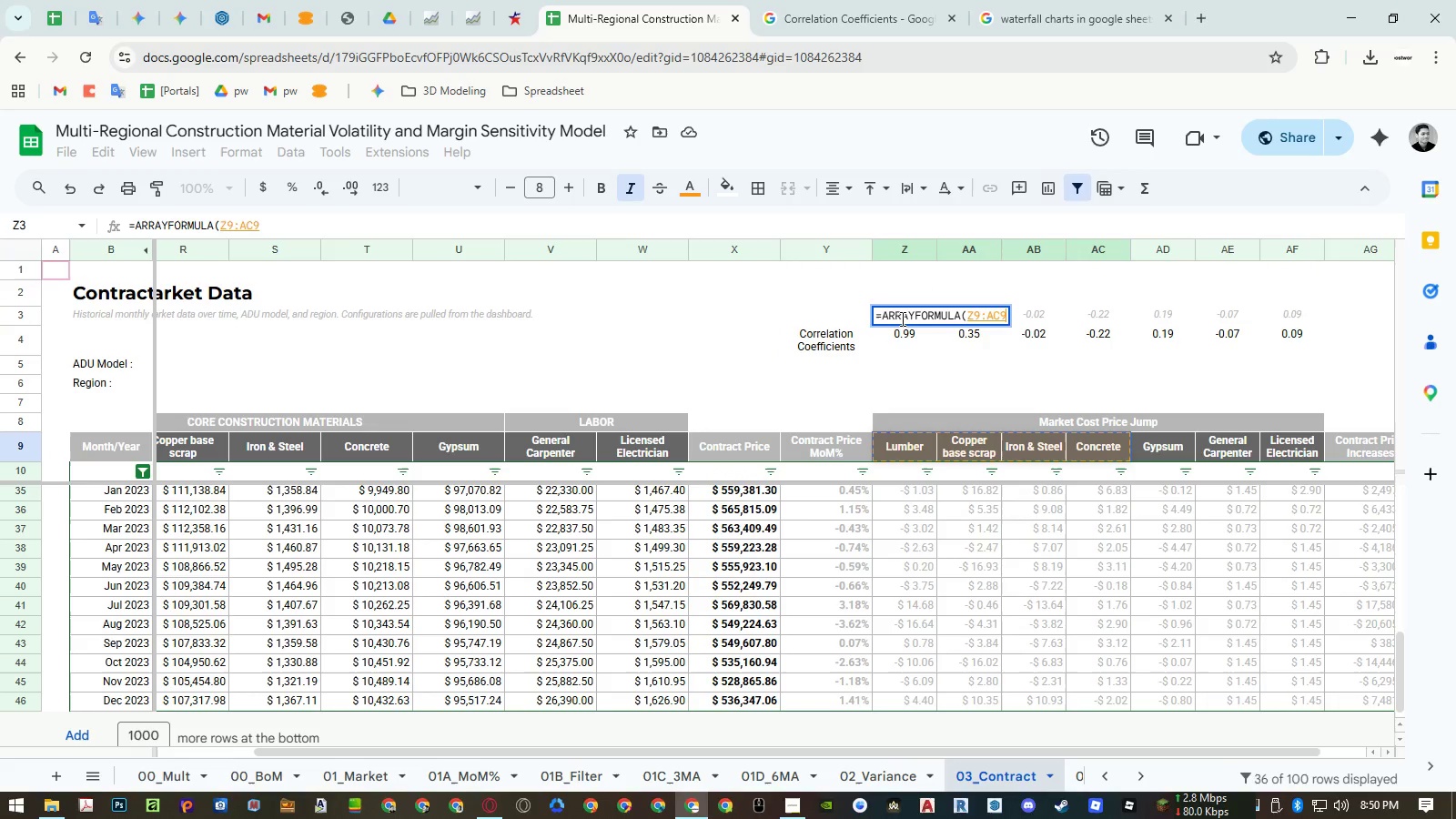 
key(Shift+ArrowRight)
 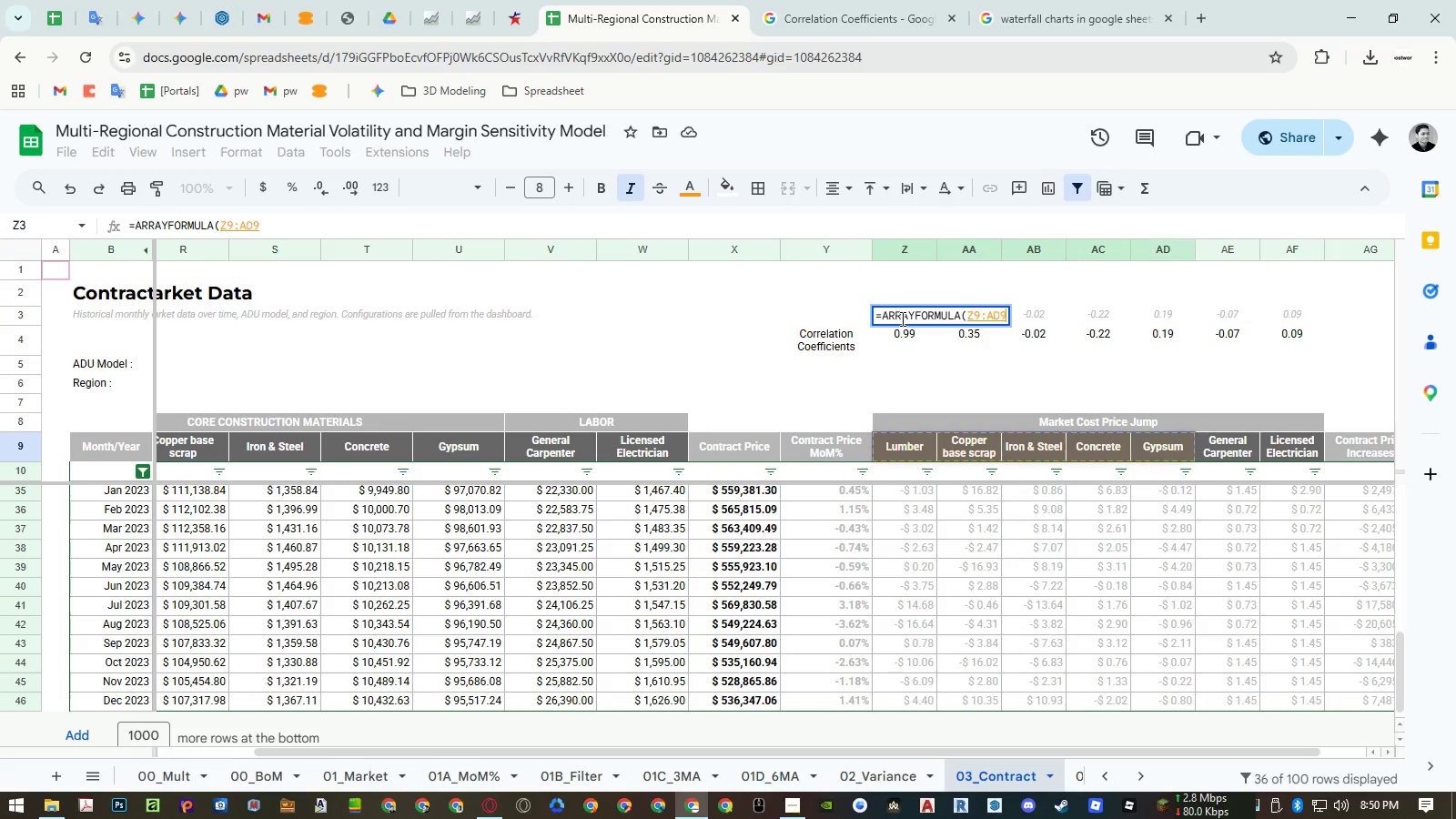 
key(Shift+ArrowRight)
 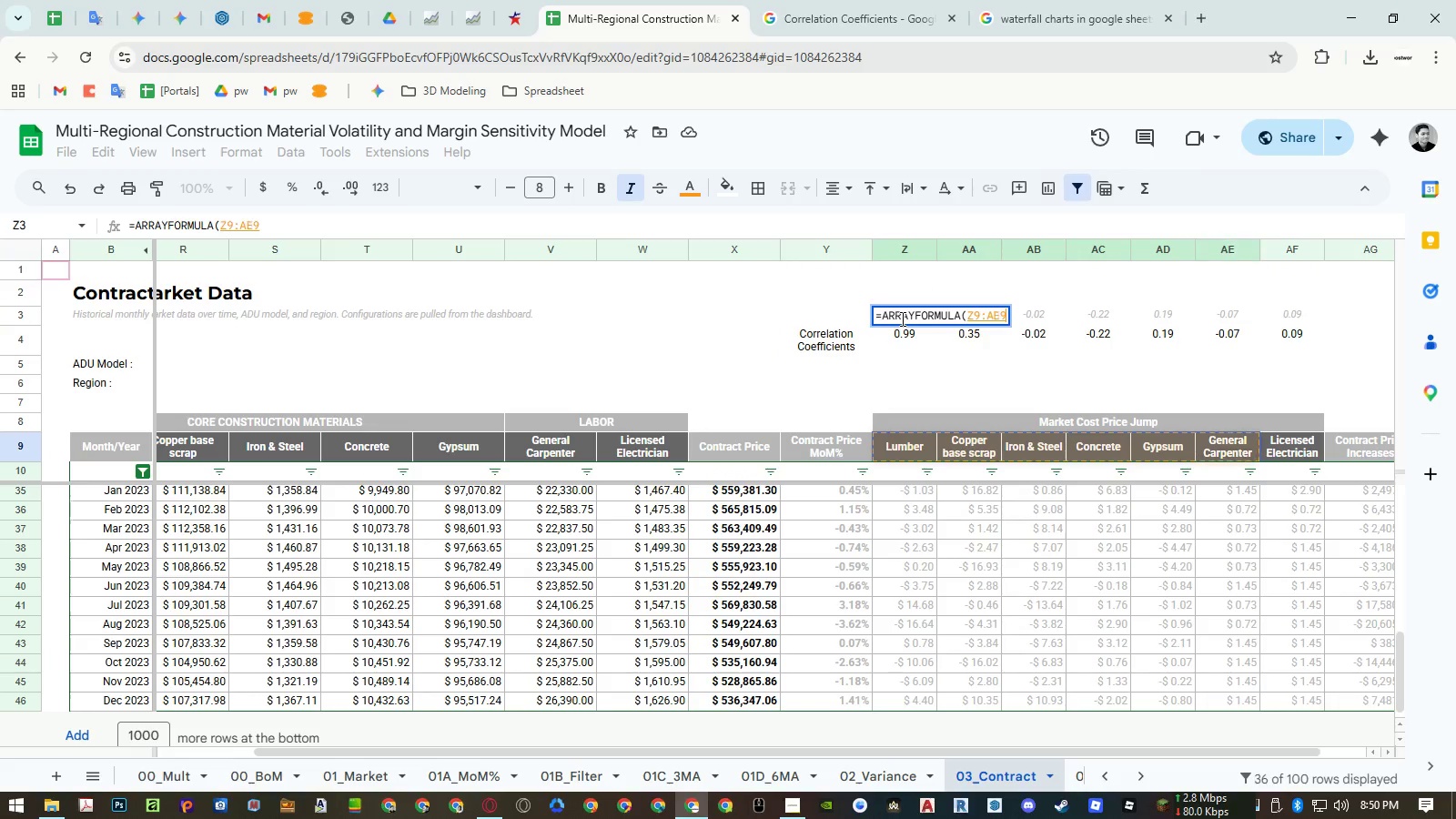 
key(Shift+ArrowRight)
 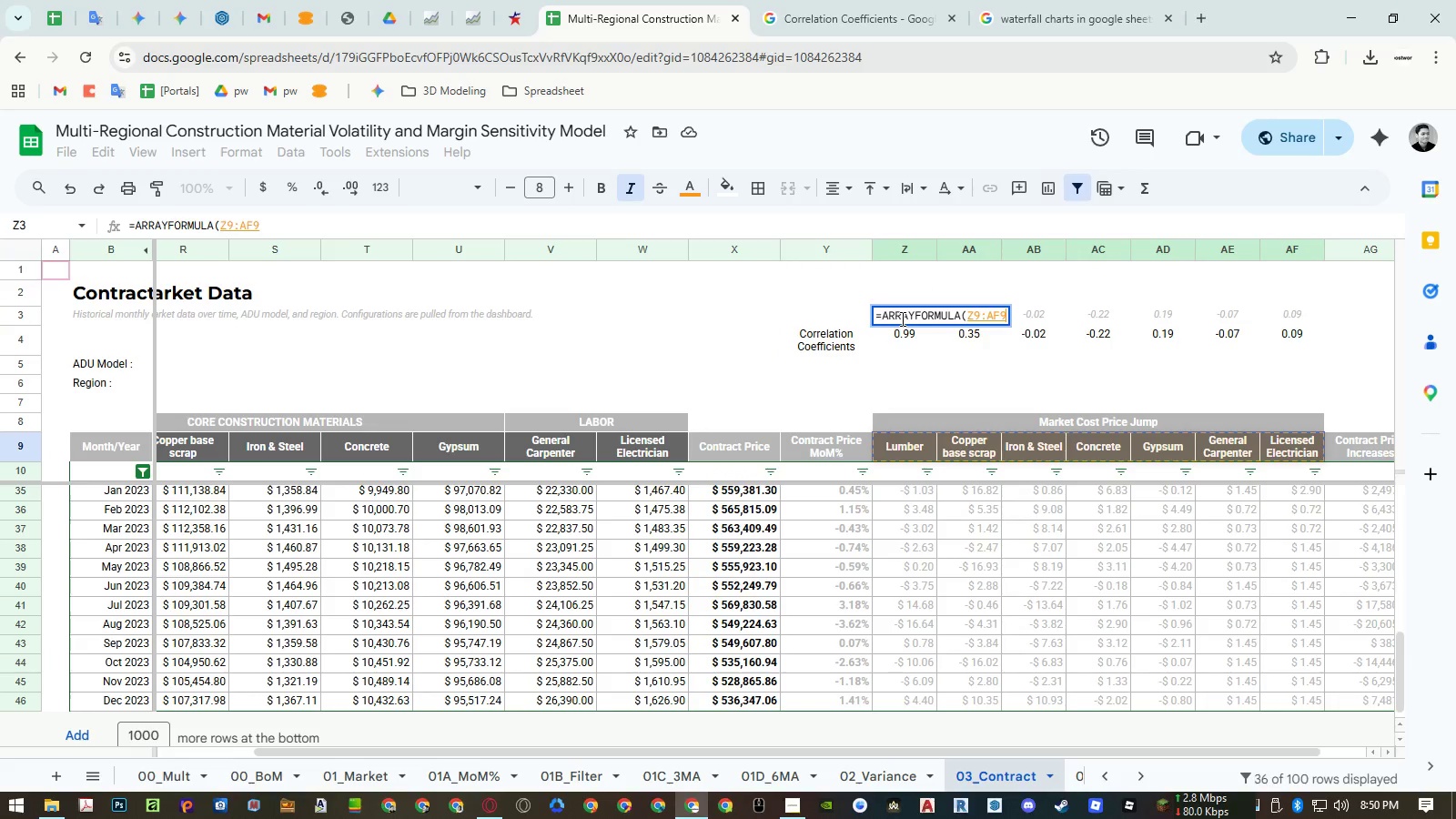 
key(Enter)
 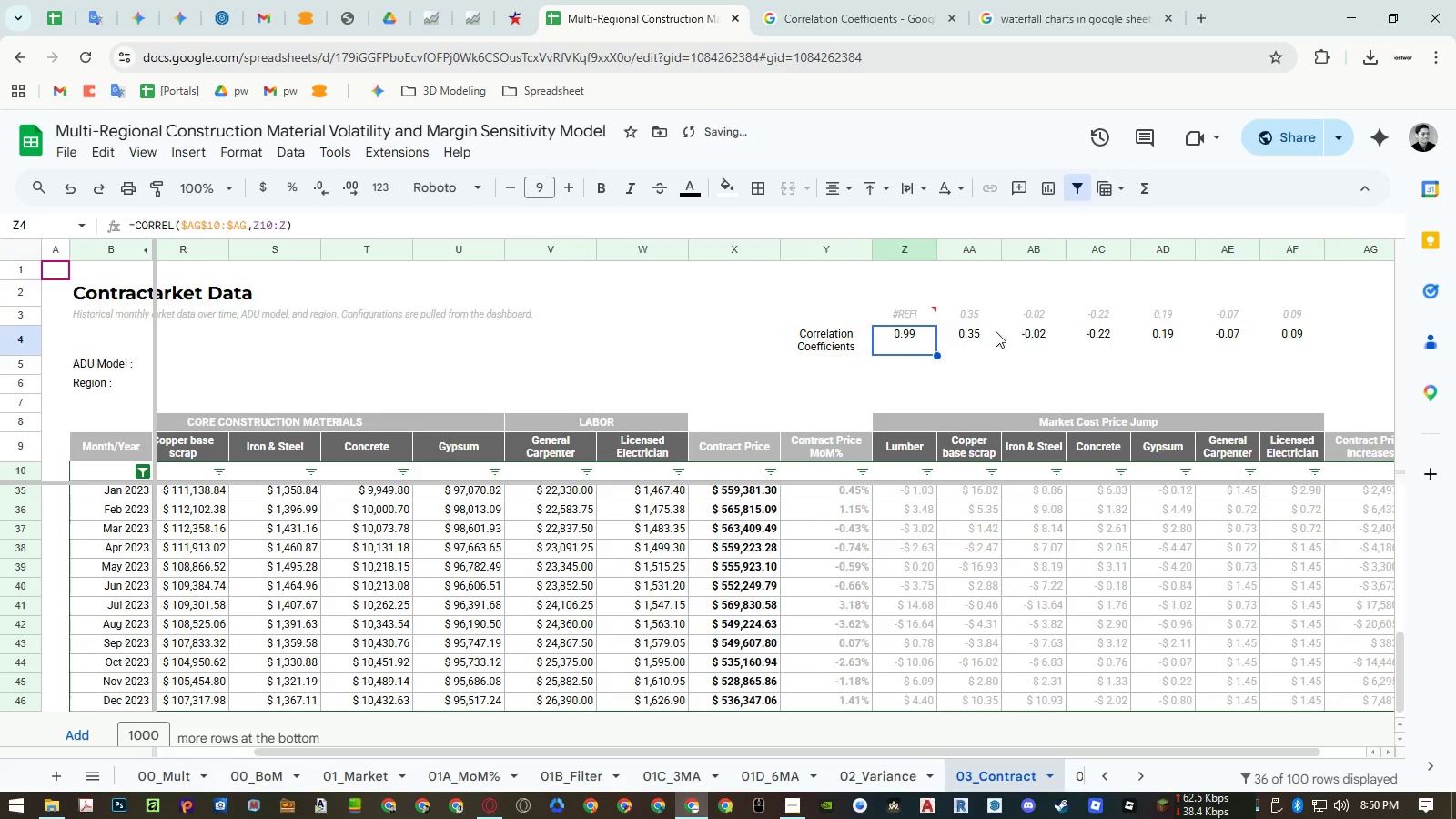 
left_click_drag(start_coordinate=[982, 316], to_coordinate=[1298, 317])
 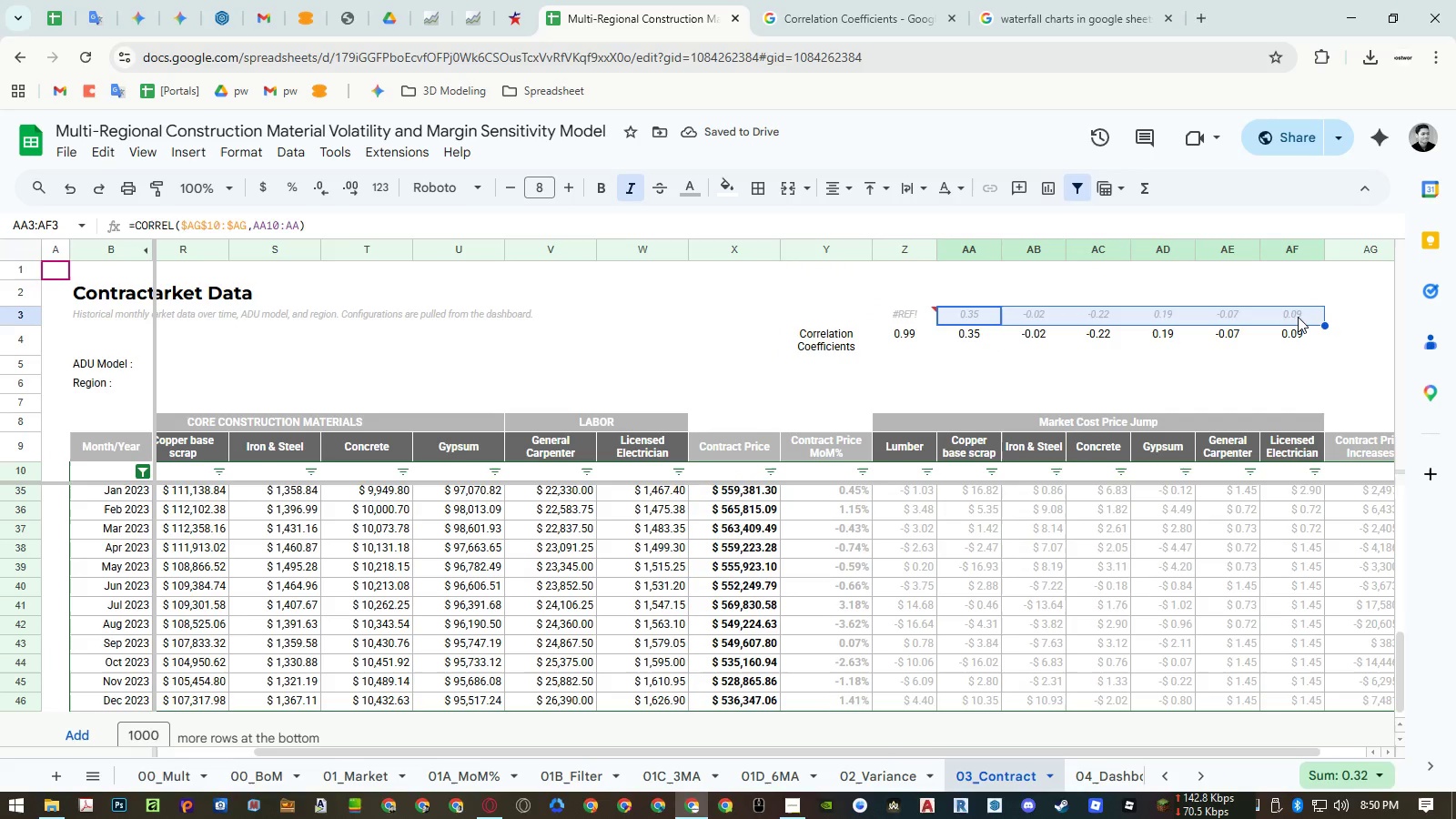 
key(Delete)
 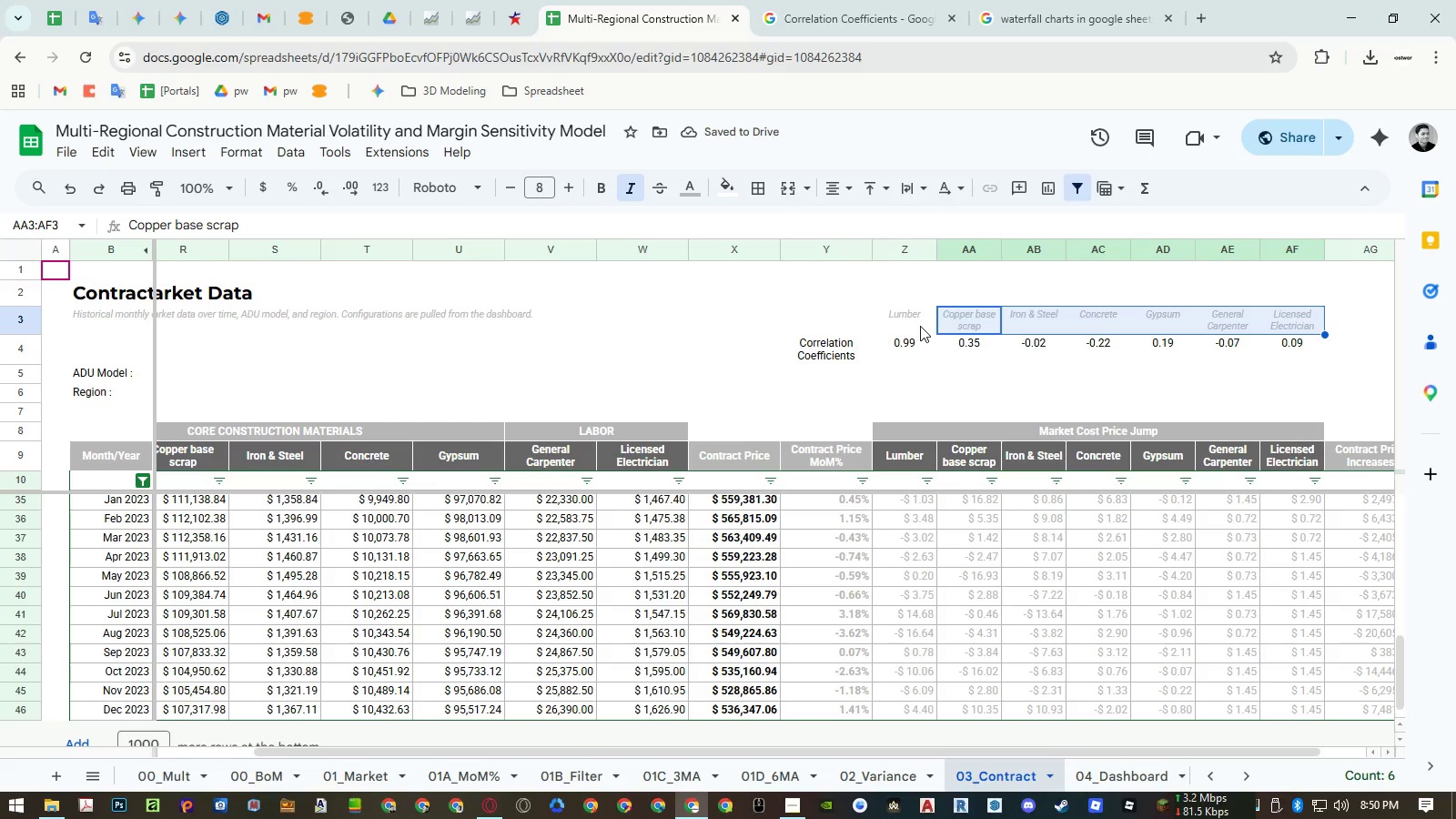 
wait(5.95)
 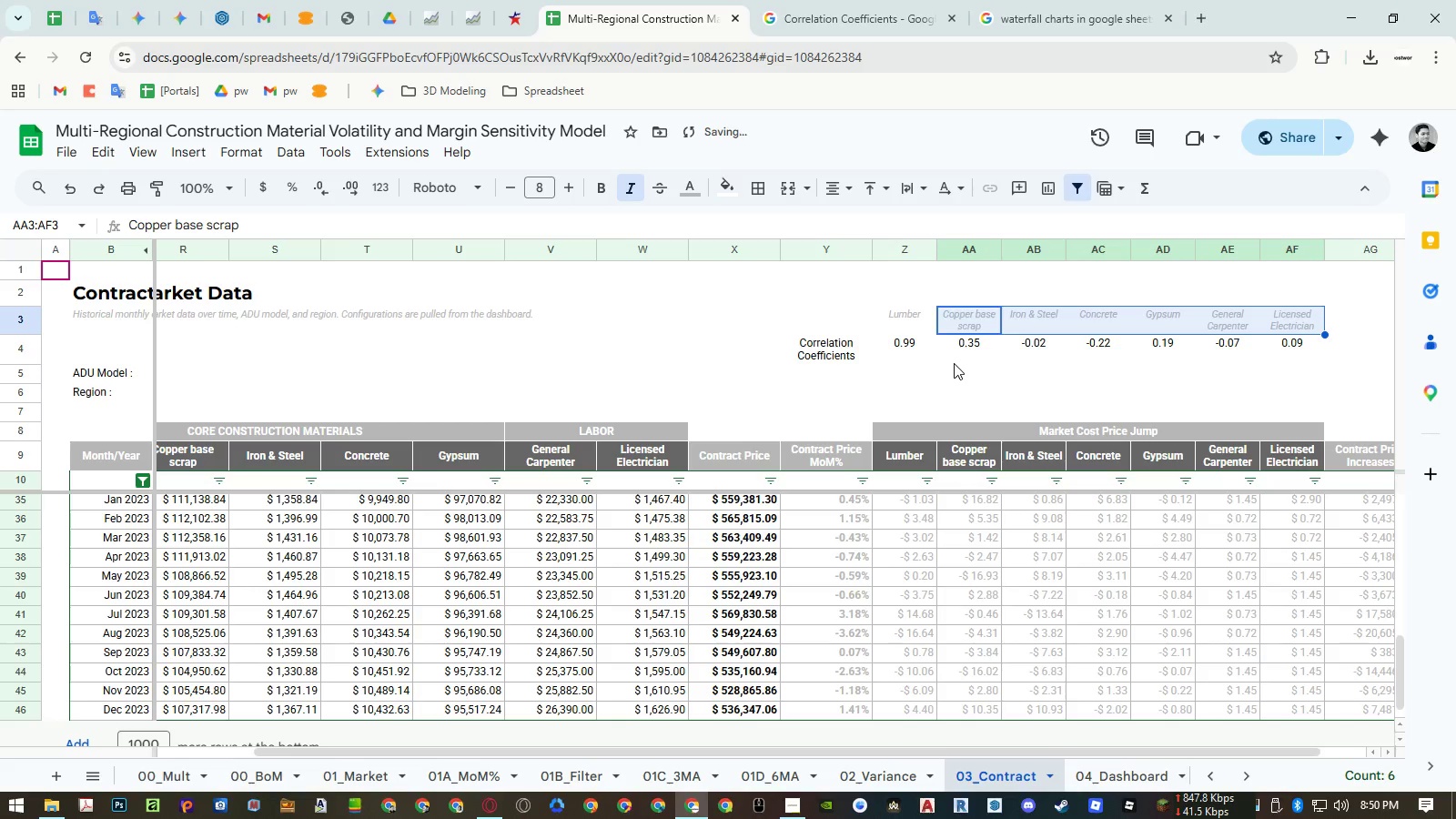 
key(Control+Z)
 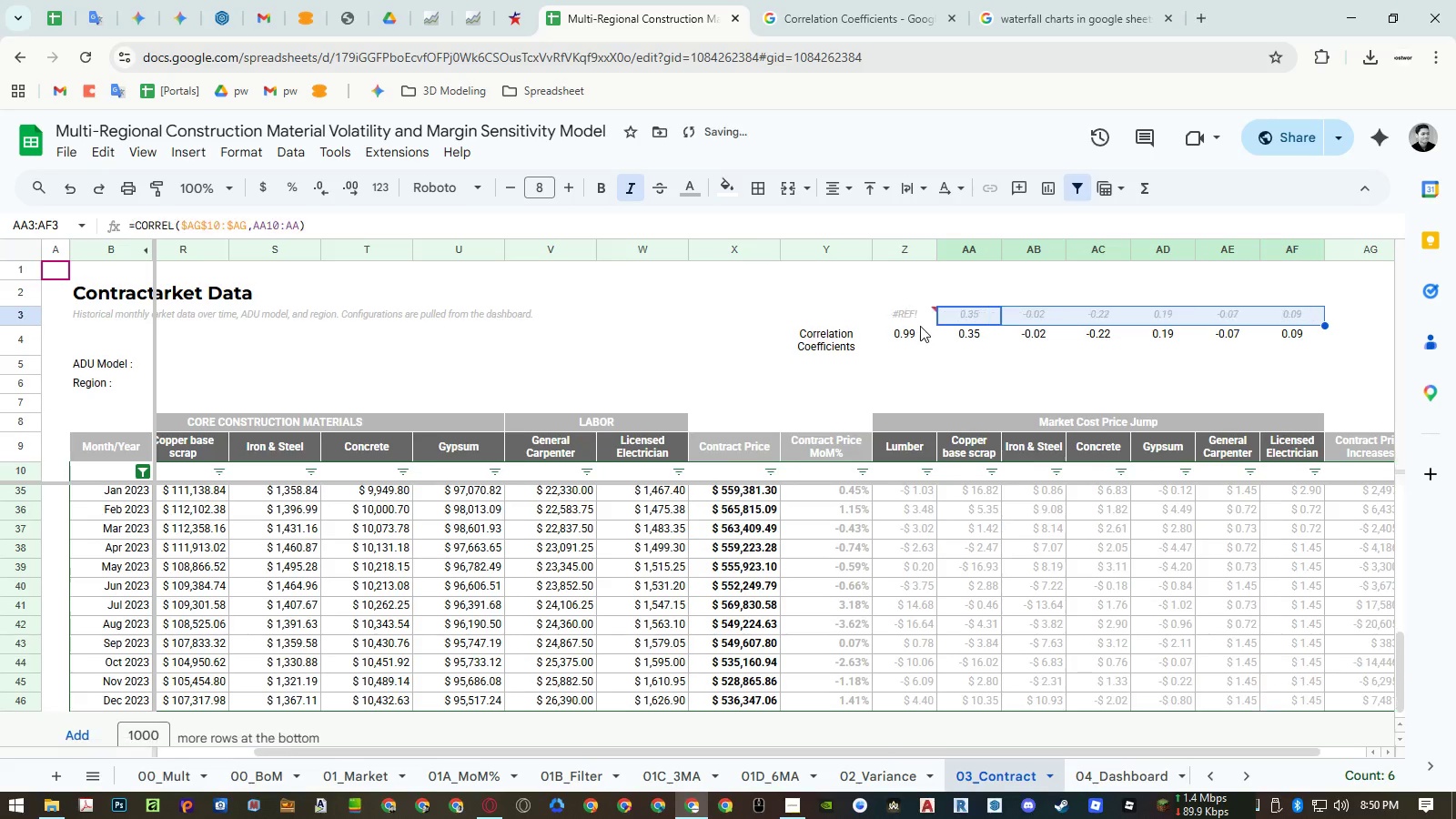 
key(Control+Z)
 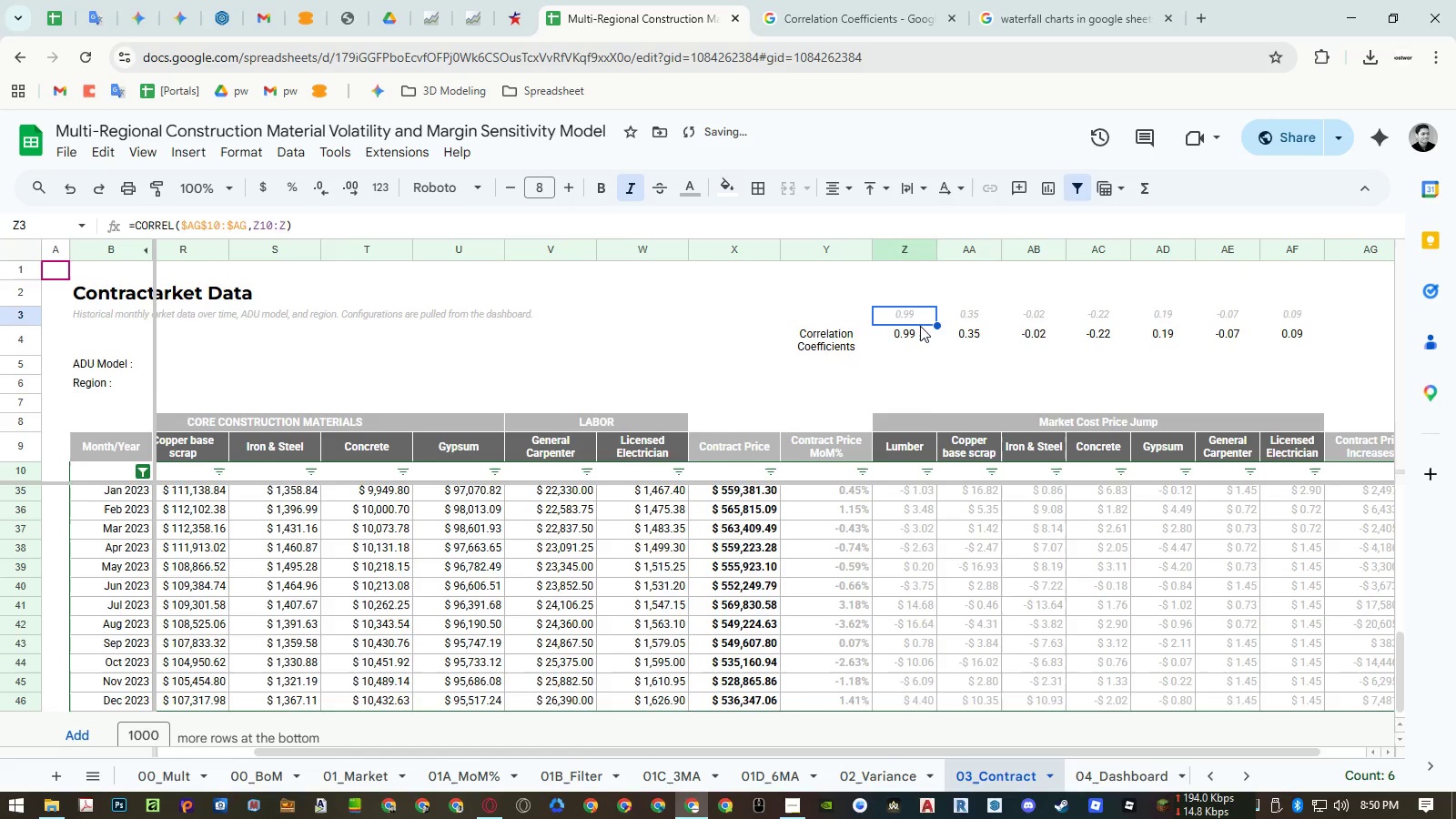 
key(Control+Z)
 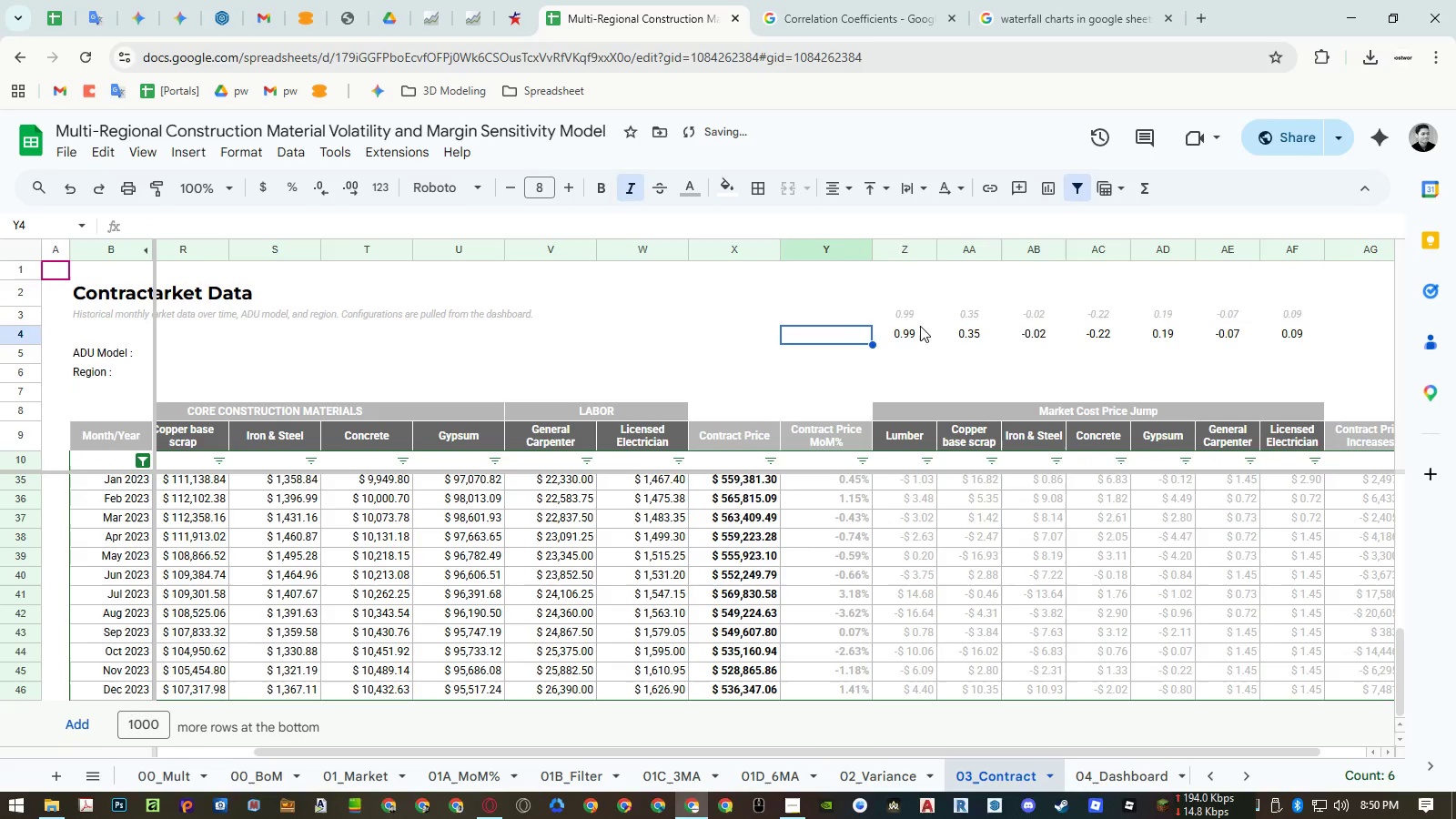 
key(Control+Z)
 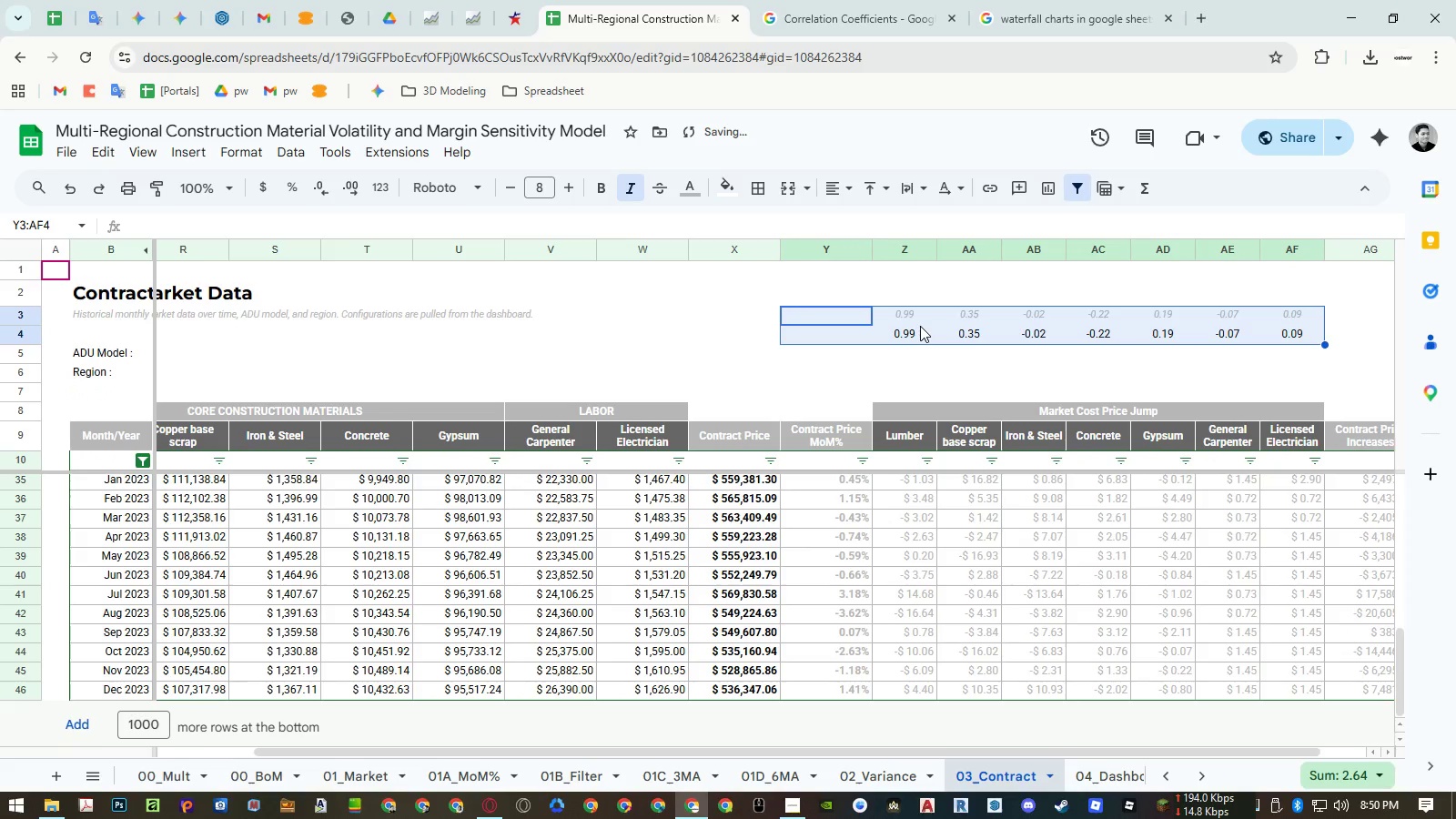 
key(Control+Z)
 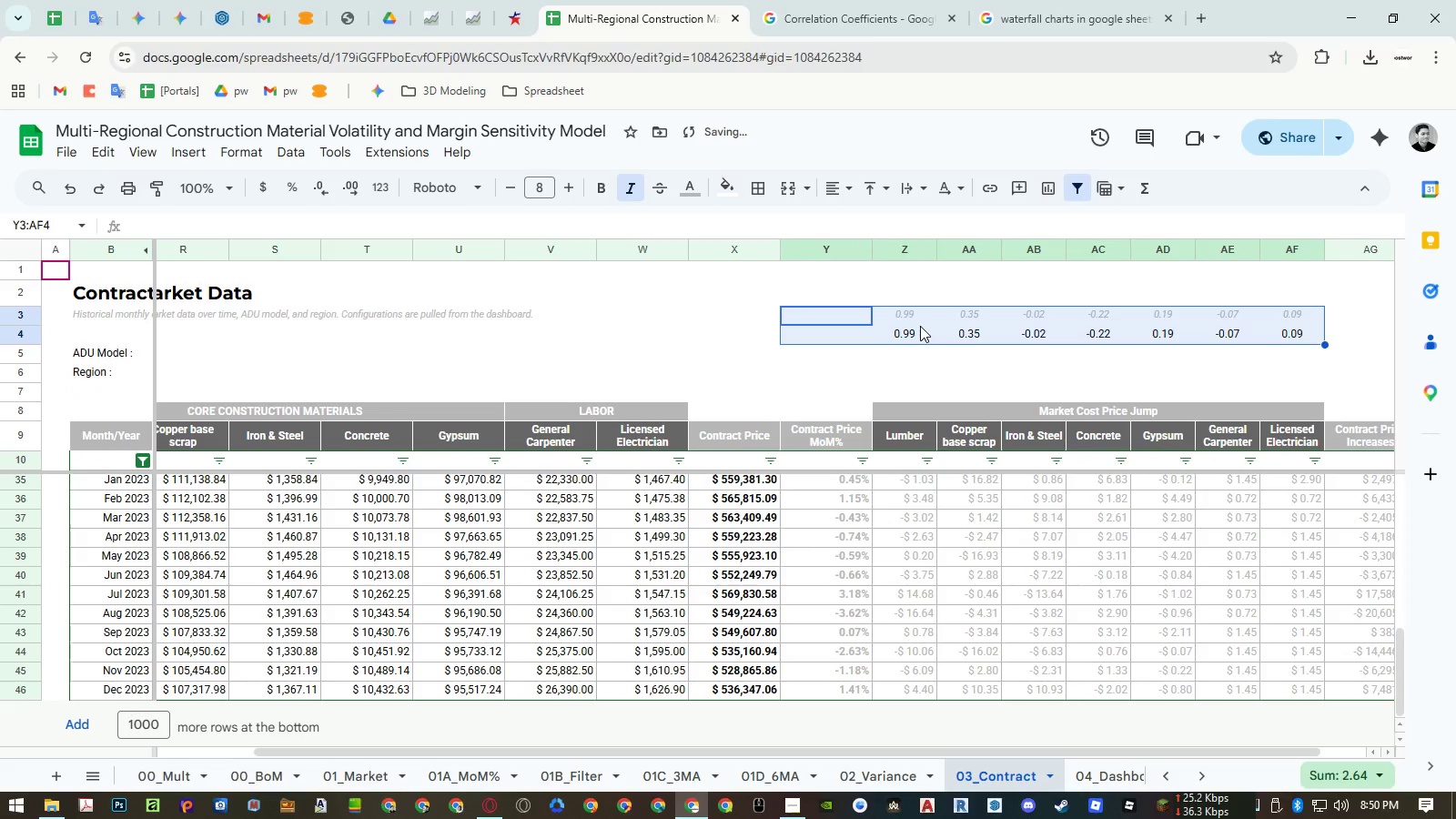 
key(Control+Z)
 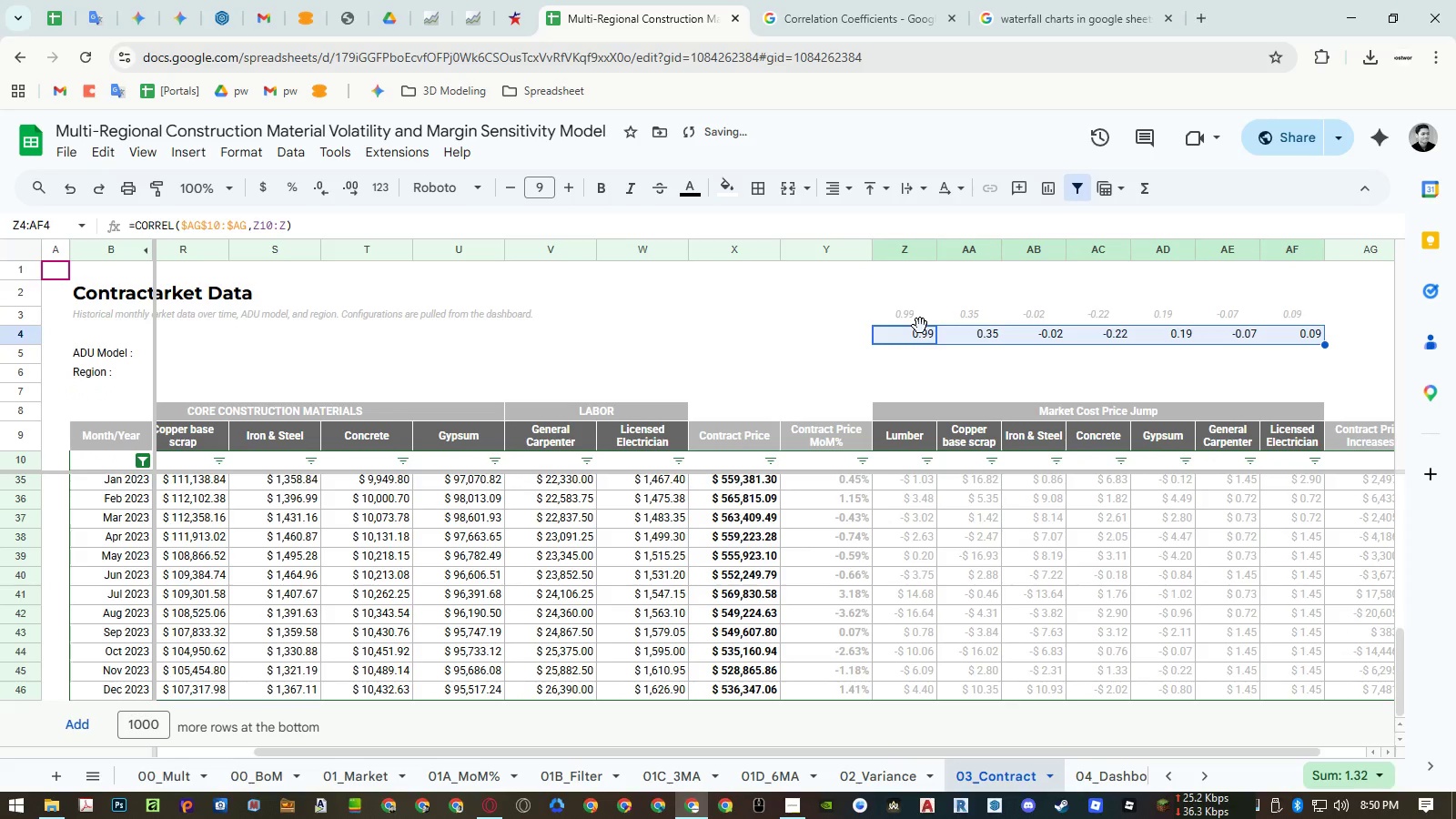 
key(Control+Z)
 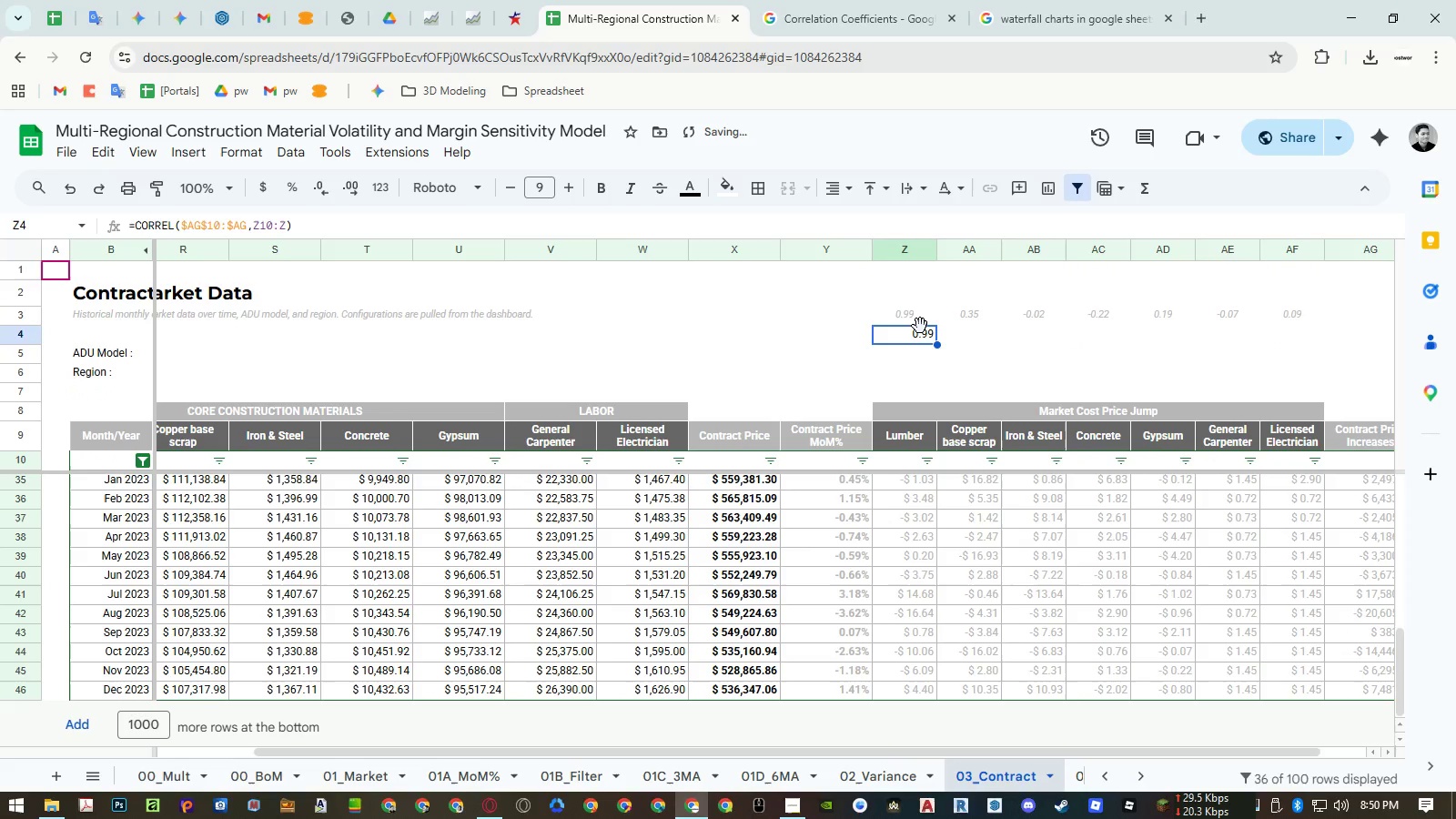 
key(Control+Z)
 